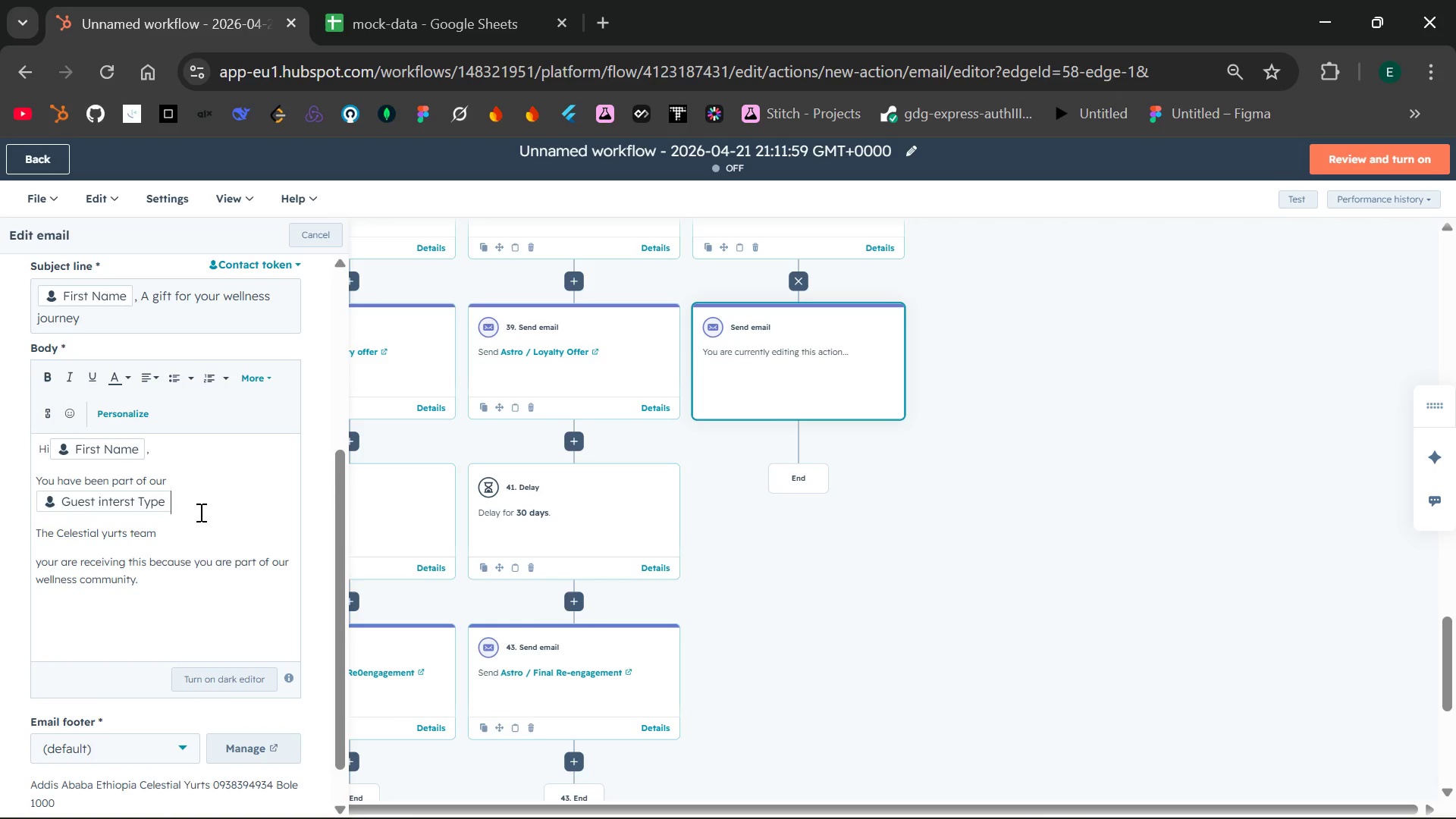 
type(community for several months  so)
key(Backspace)
type(, )
key(Backspace)
key(Backspace)
key(Backspace)
type(, so now we would lo)
key(Backspace)
type(ike to suppor )
key(Backspace)
type(t your a)
key(Backspace)
 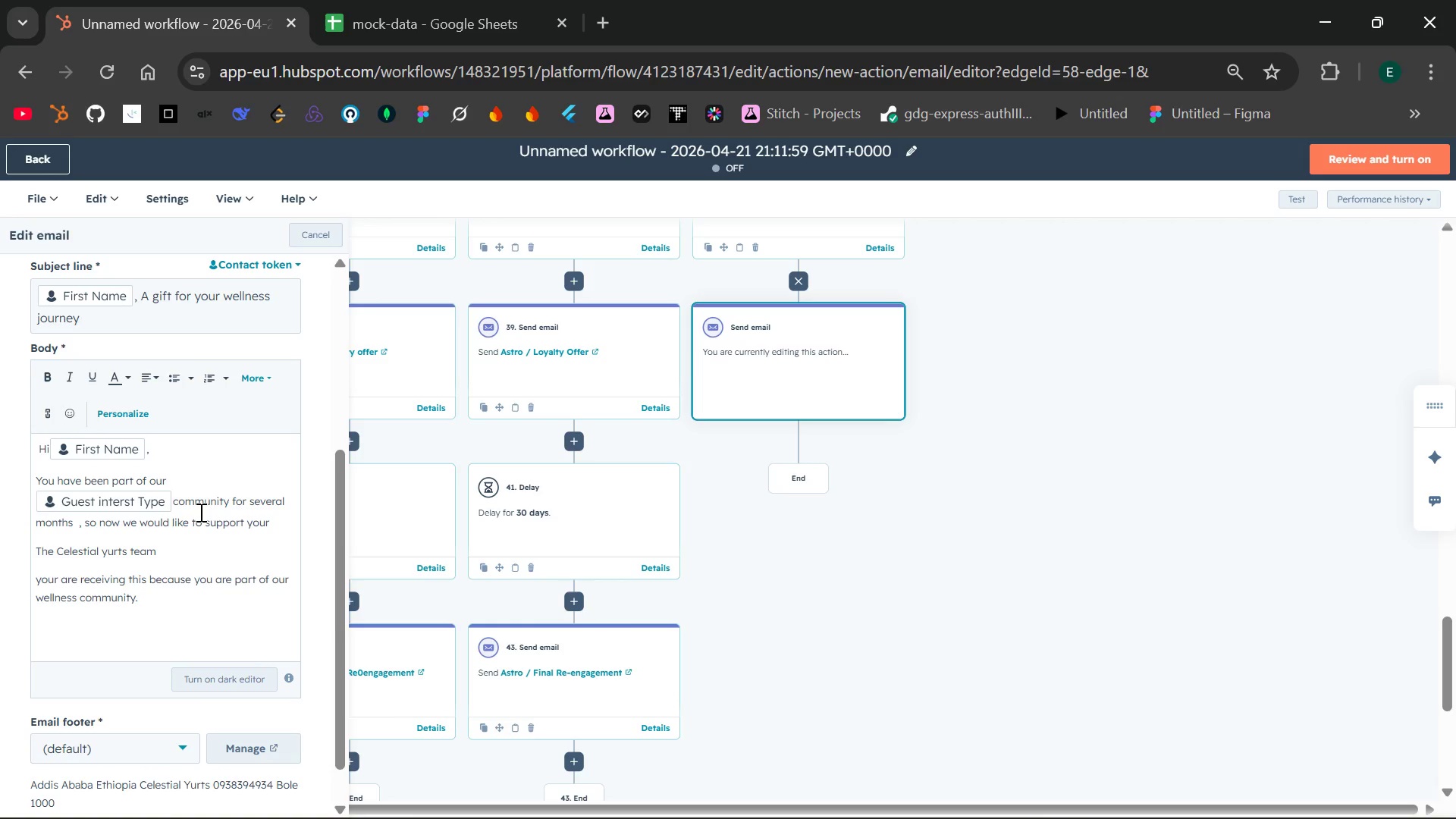 
type(continued wellness journey.)
 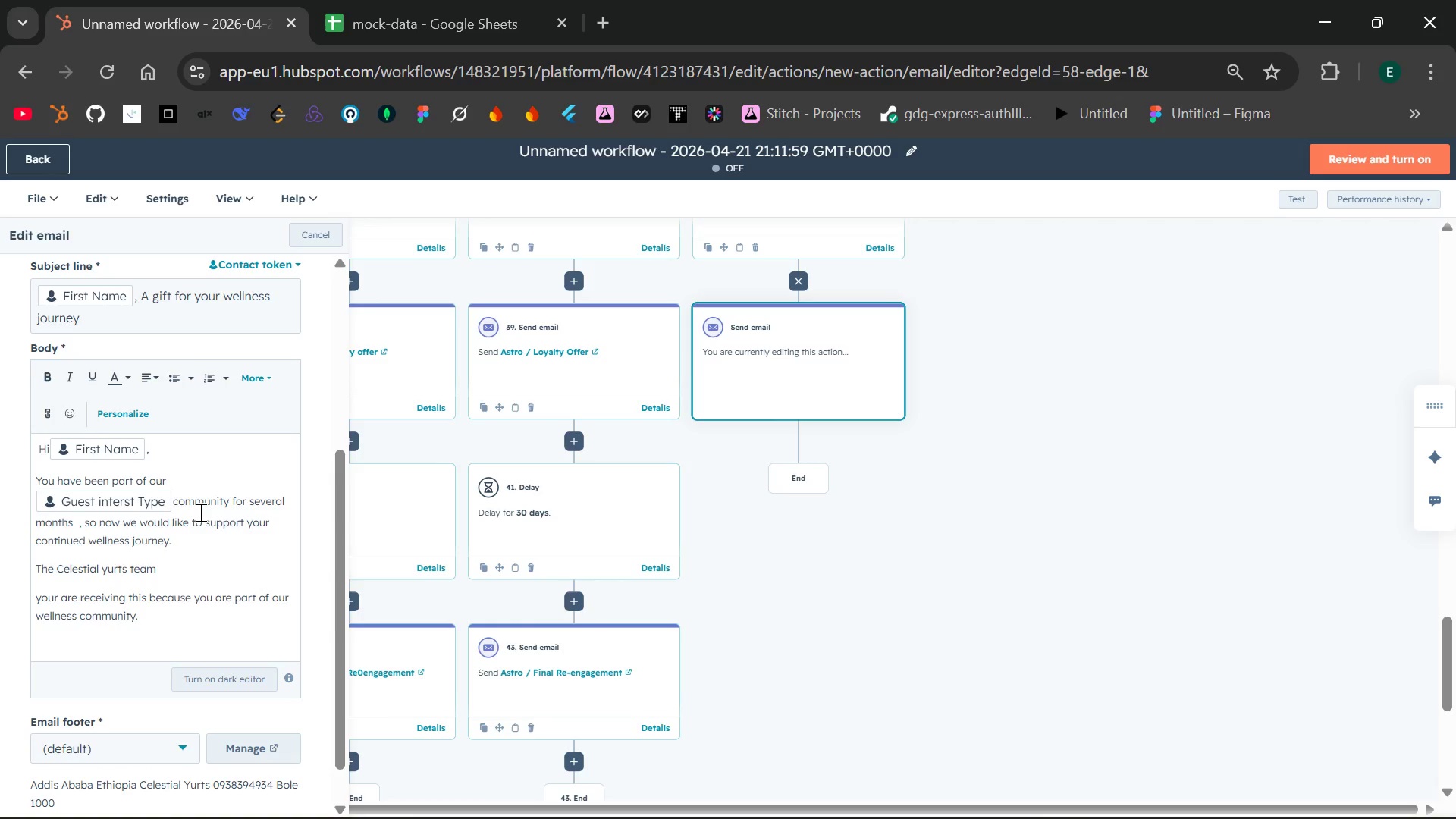 
key(Enter)
 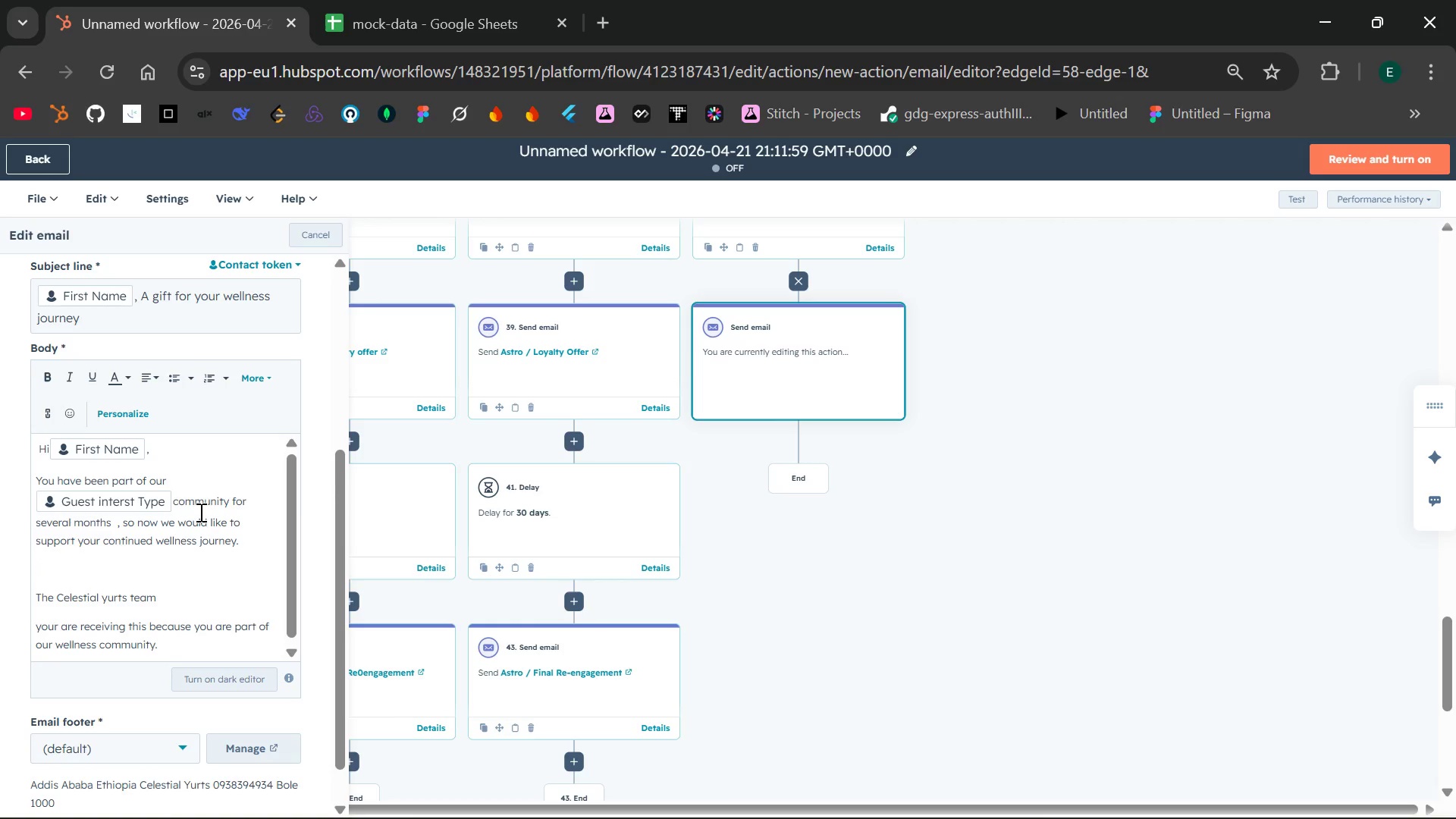 
wait(11.05)
 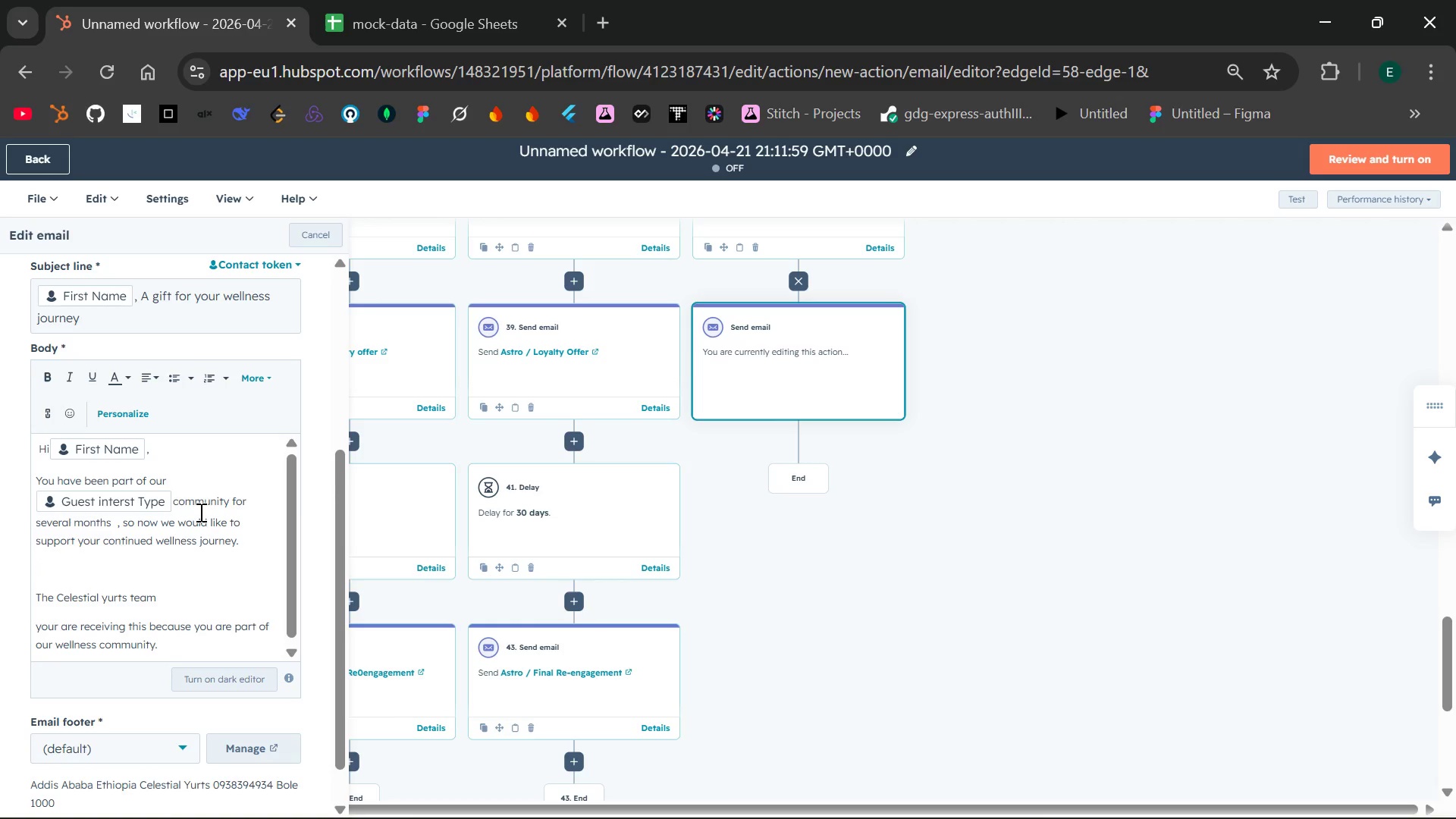 
type(Excls)
key(Backspace)
type(usive )
 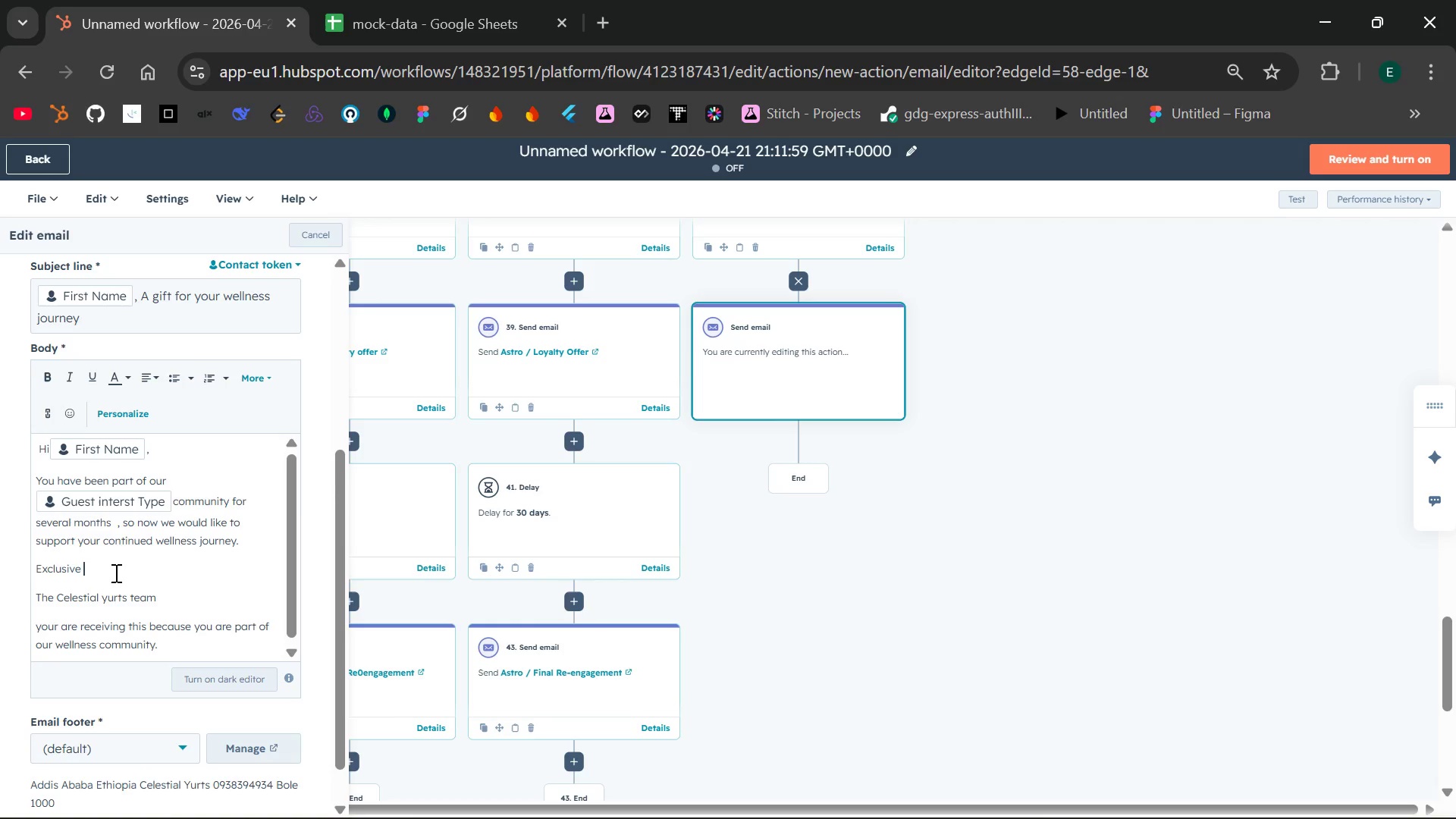 
type(return guest offer)
 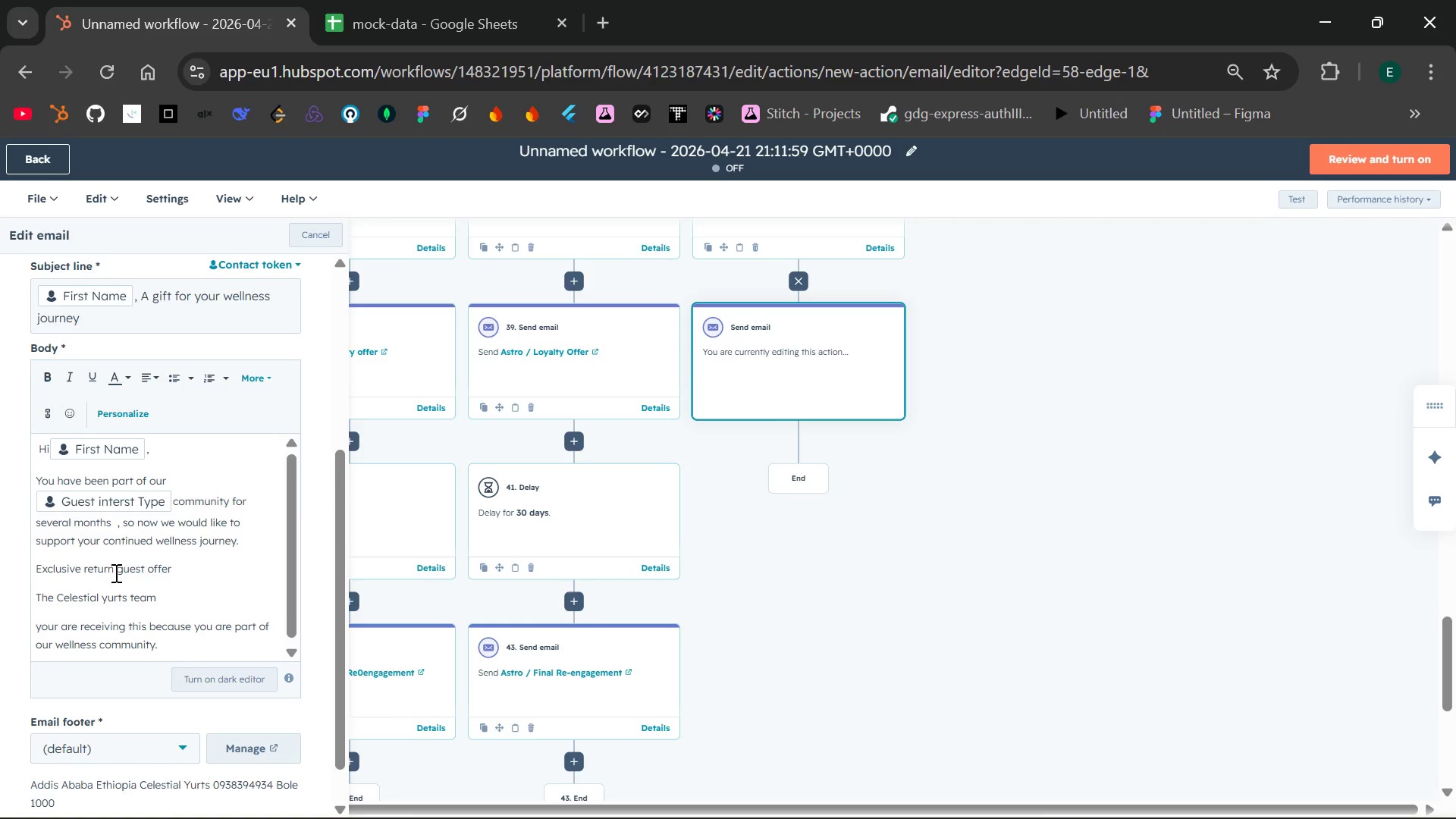 
key(Enter)
 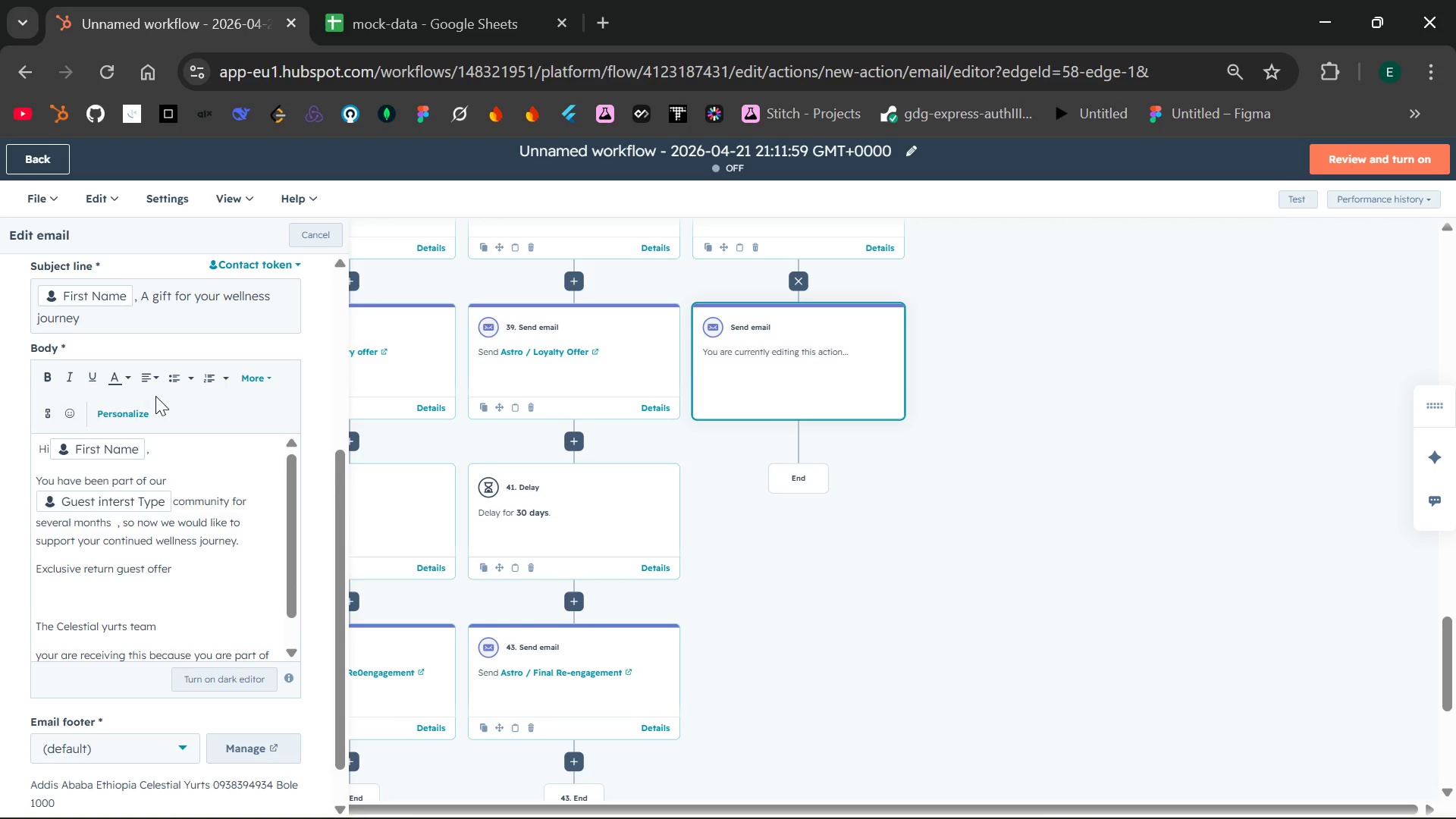 
left_click([174, 379])
 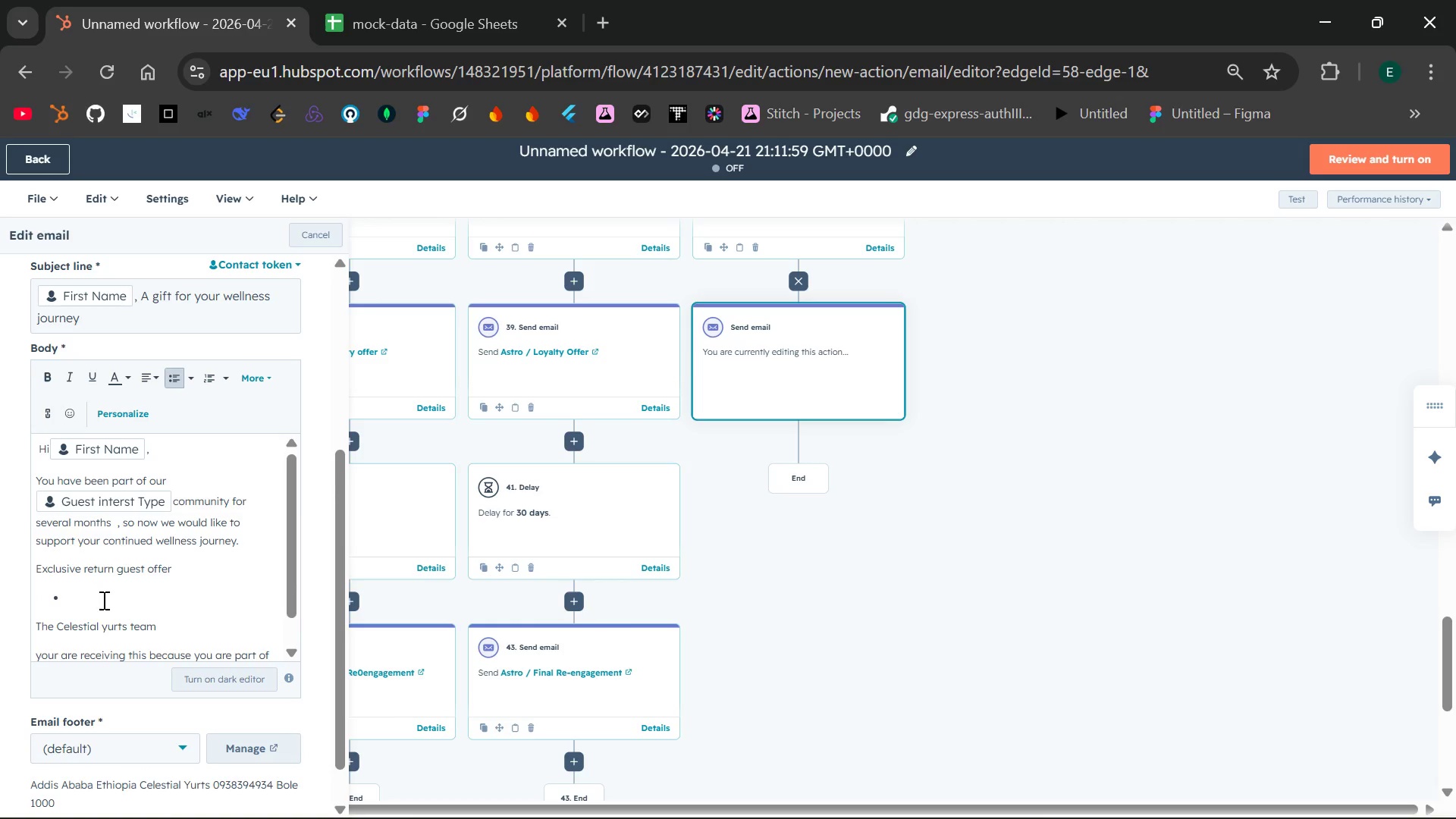 
type(15% off your next wellness retreat)
 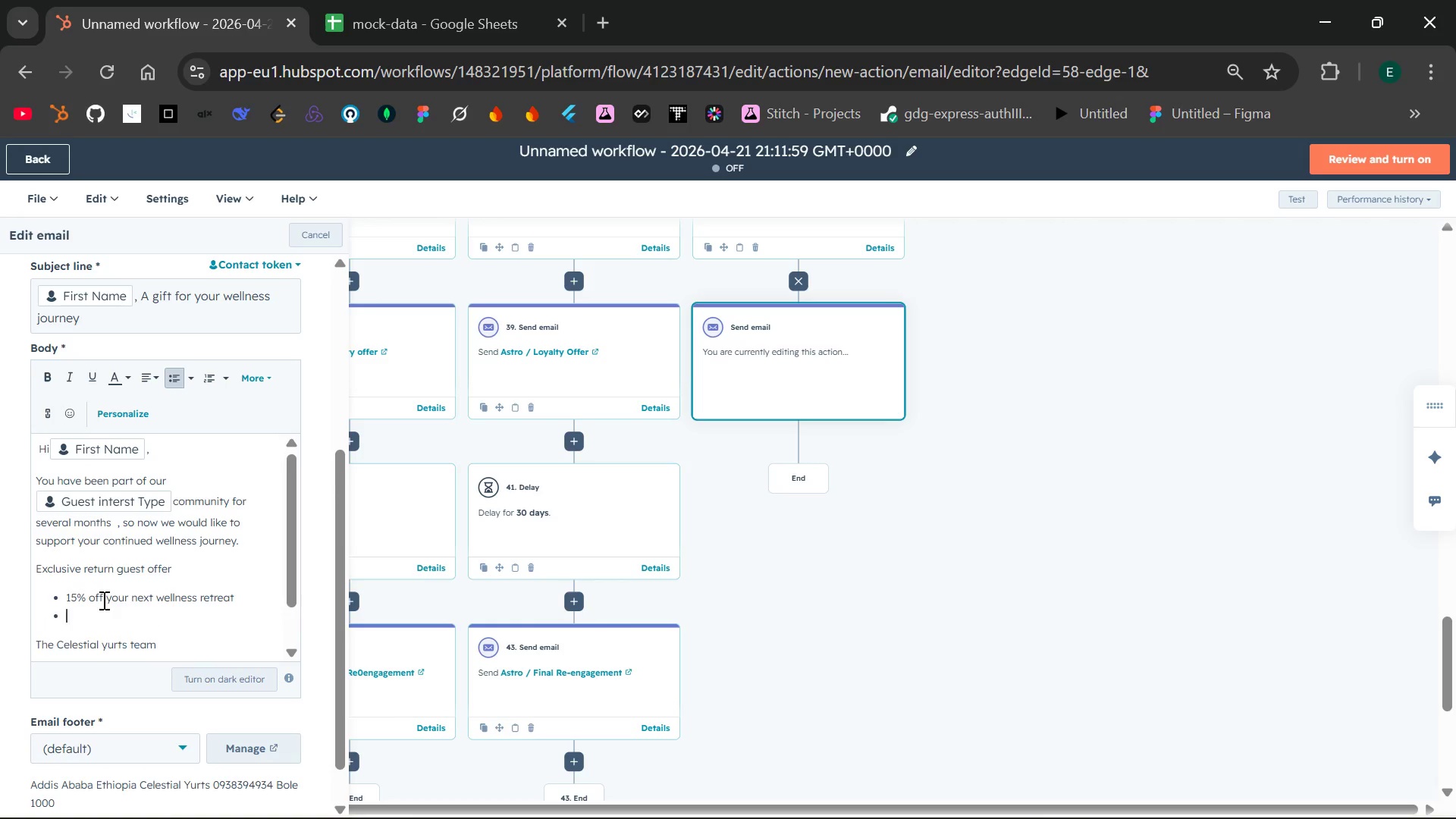 
 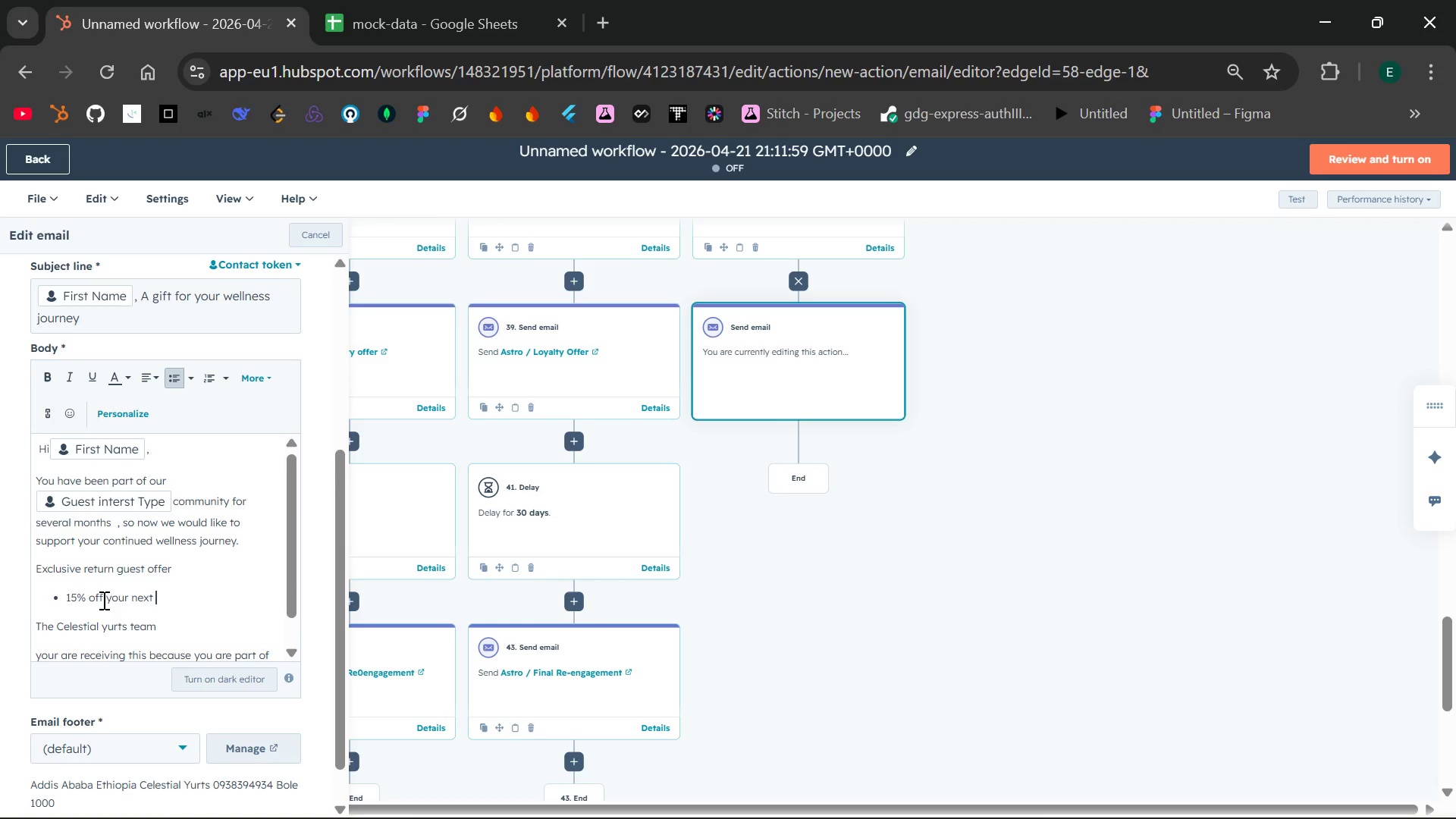 
key(Enter)
 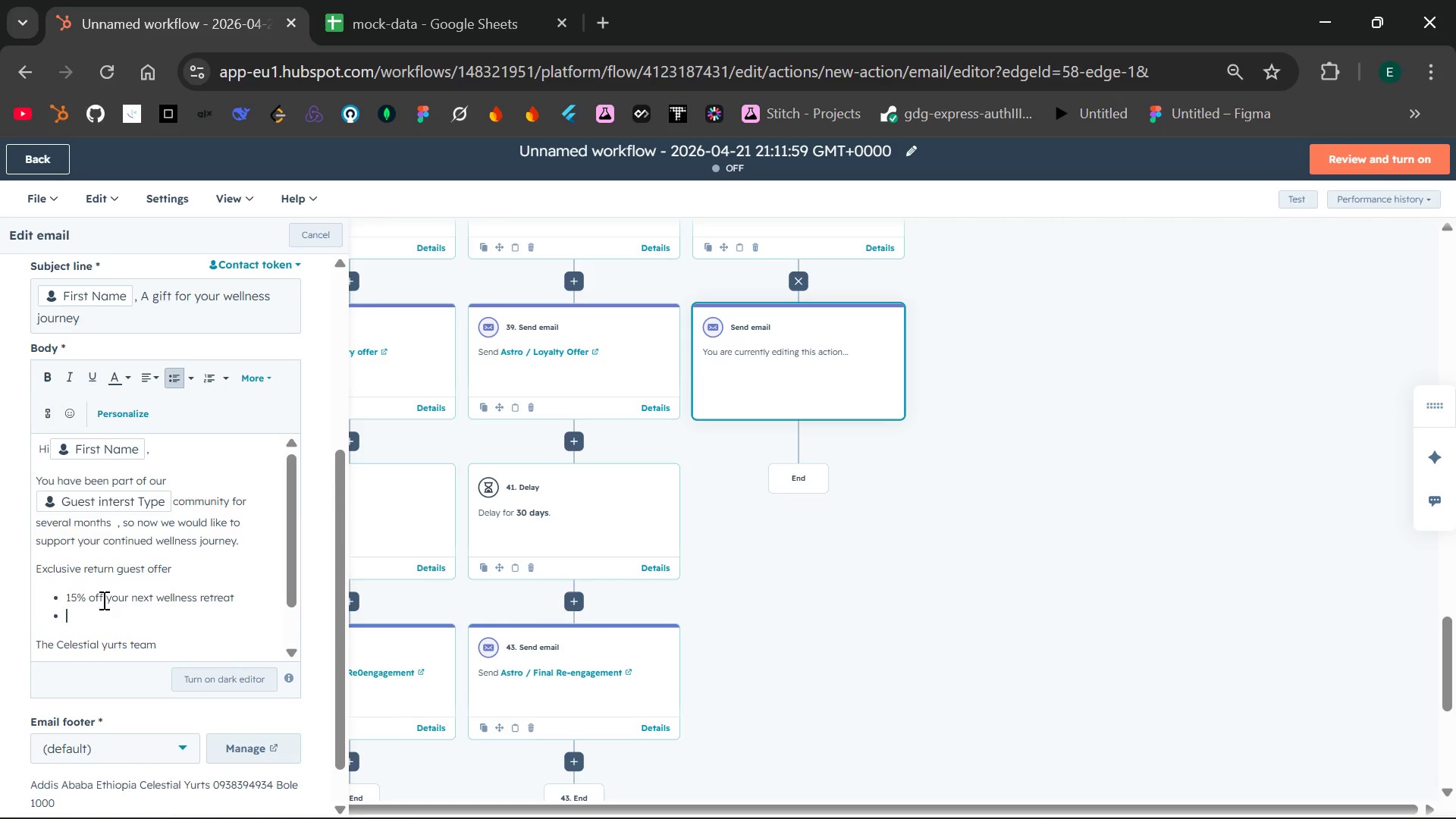 
type(complimentary private forest bathing session)
 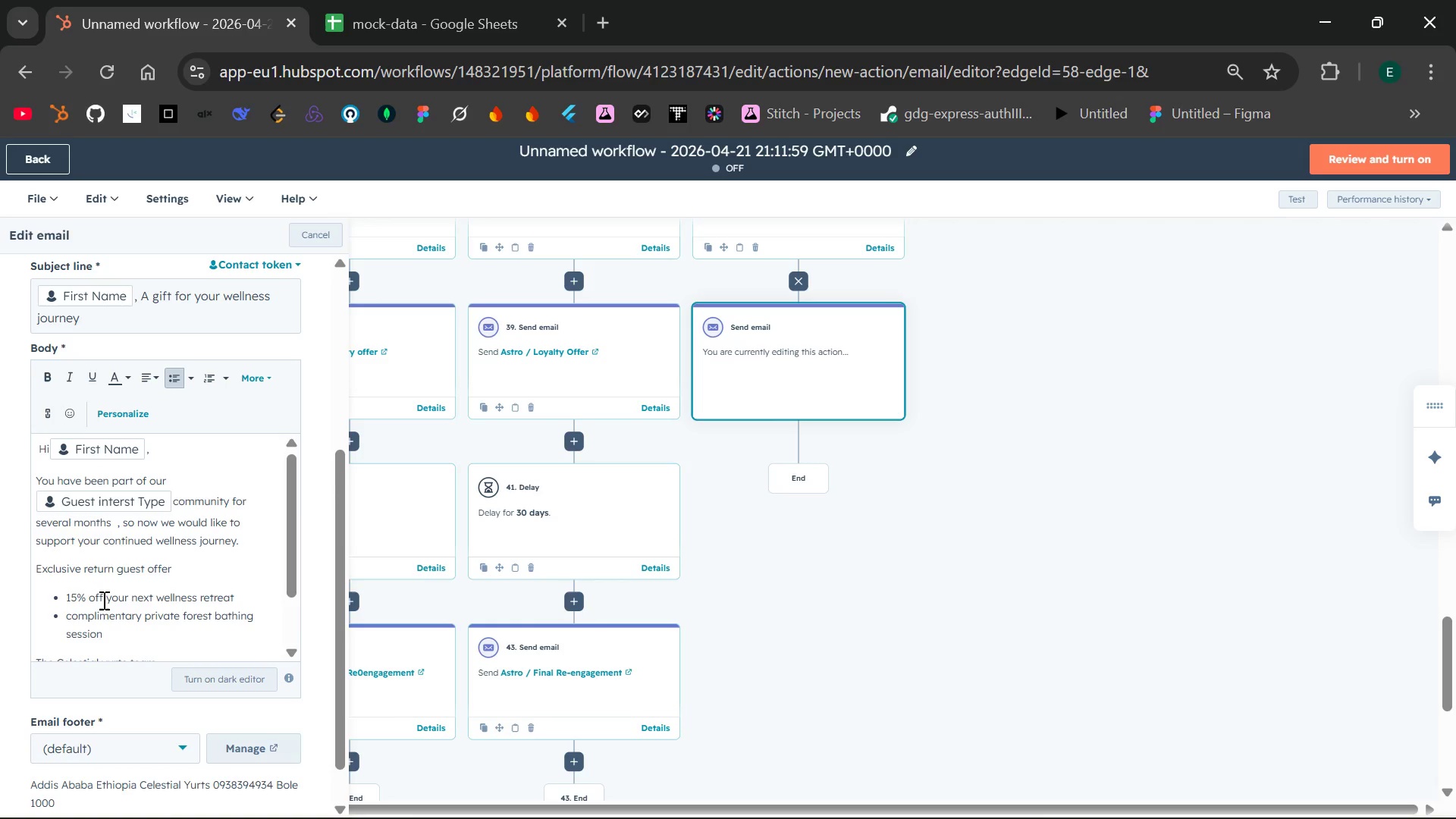 
key(Enter)
 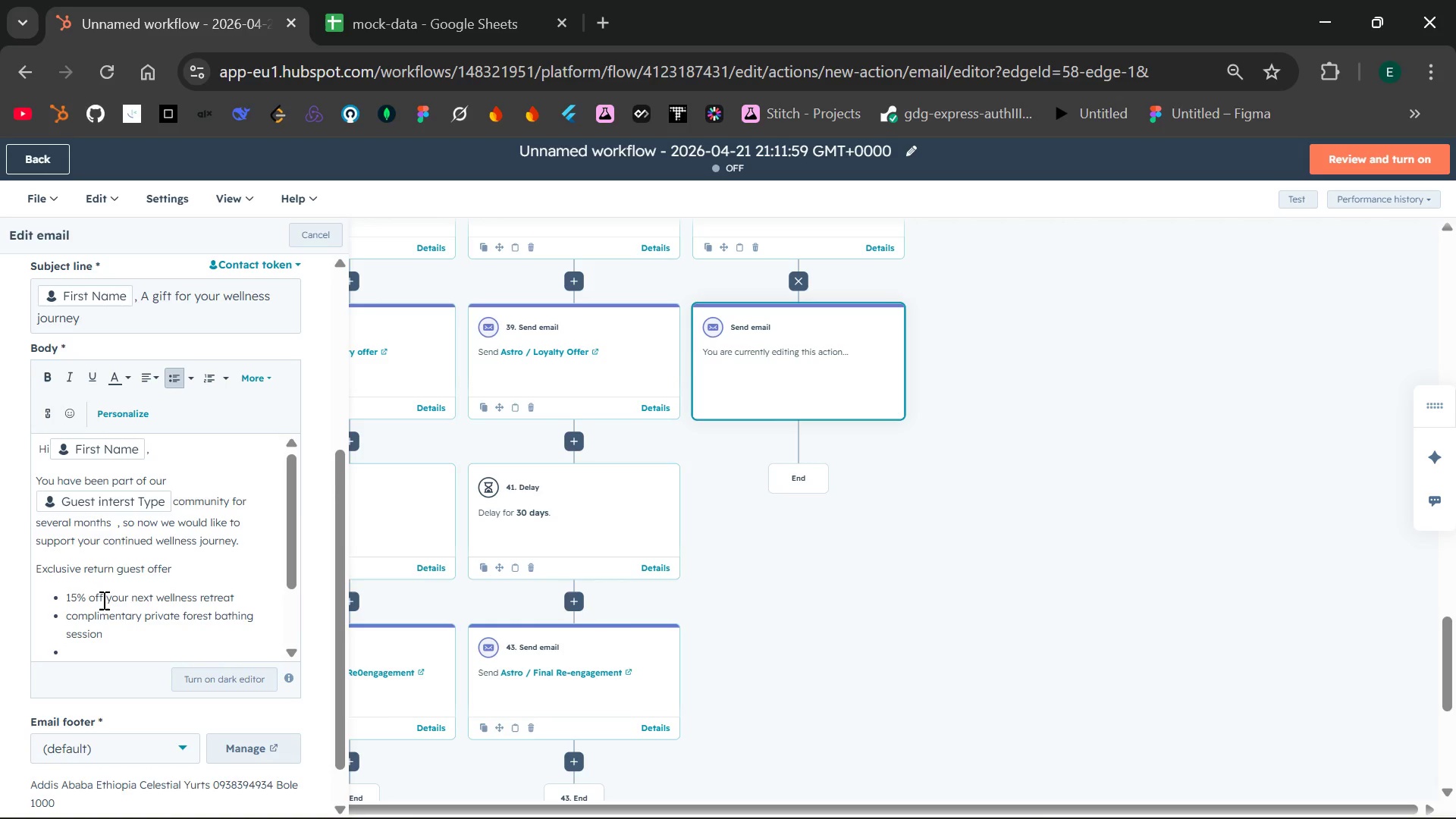 
wait(5.11)
 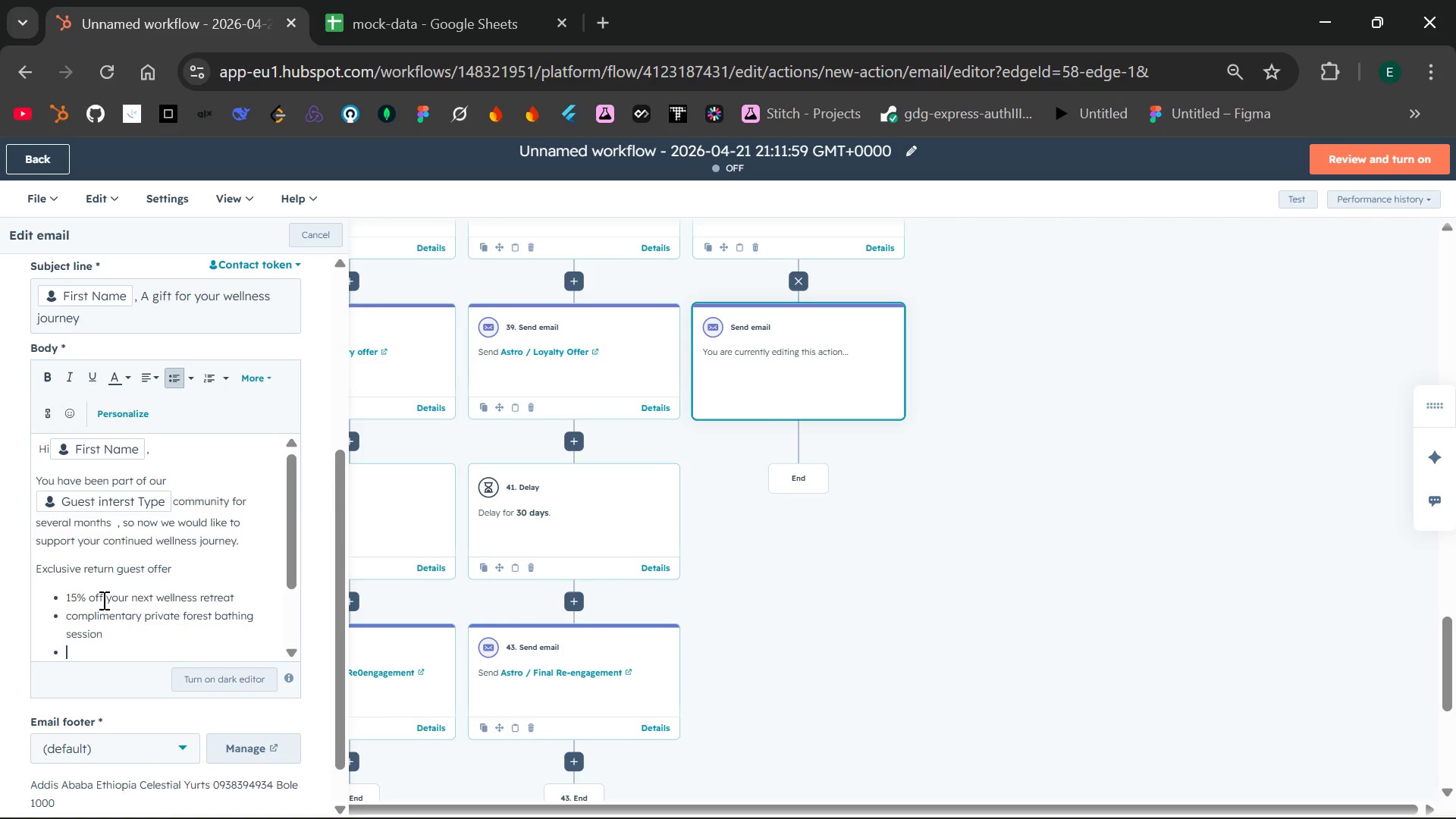 
type(g)
key(Backspace)
type(Gift )
 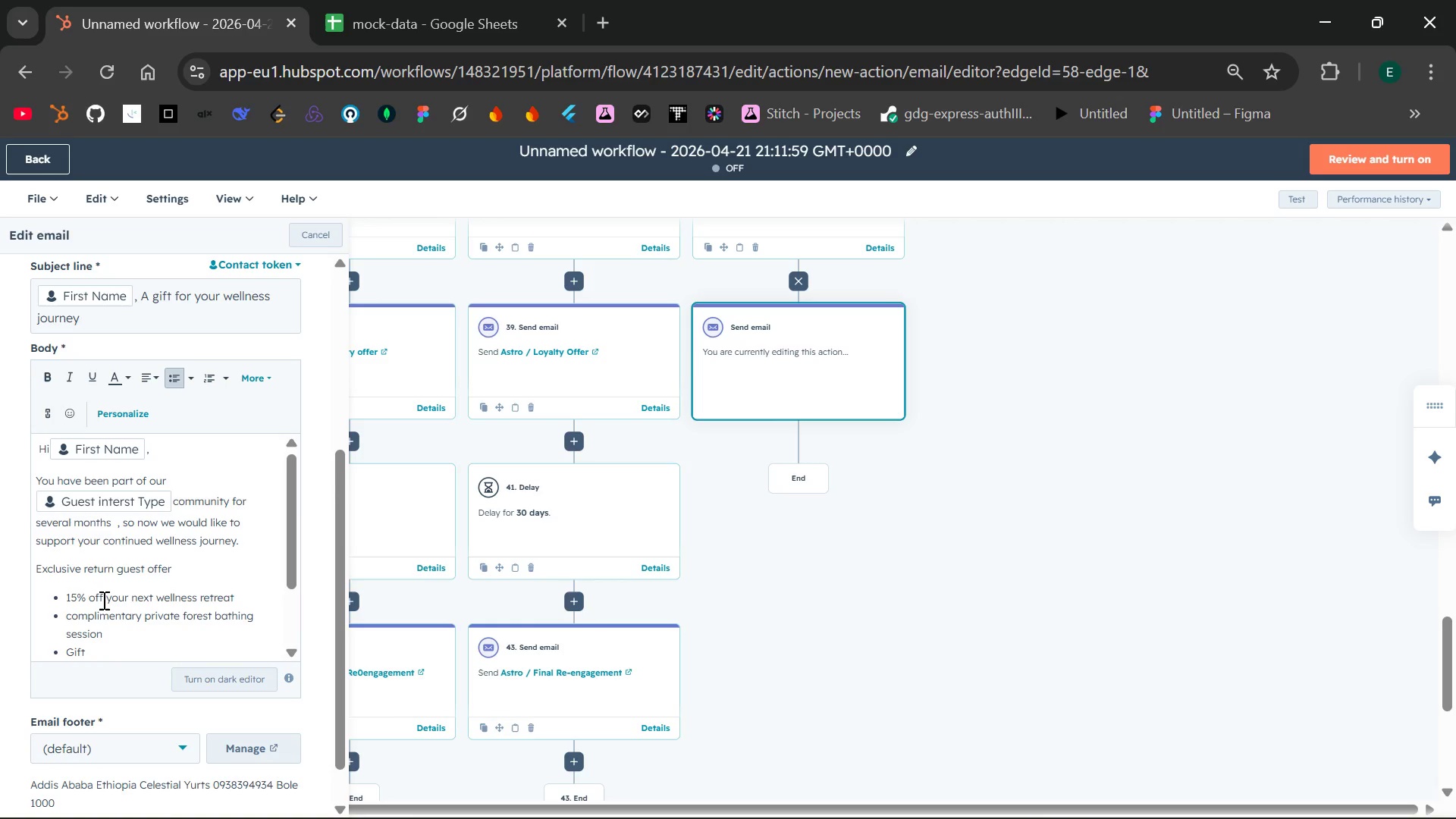 
wait(6.81)
 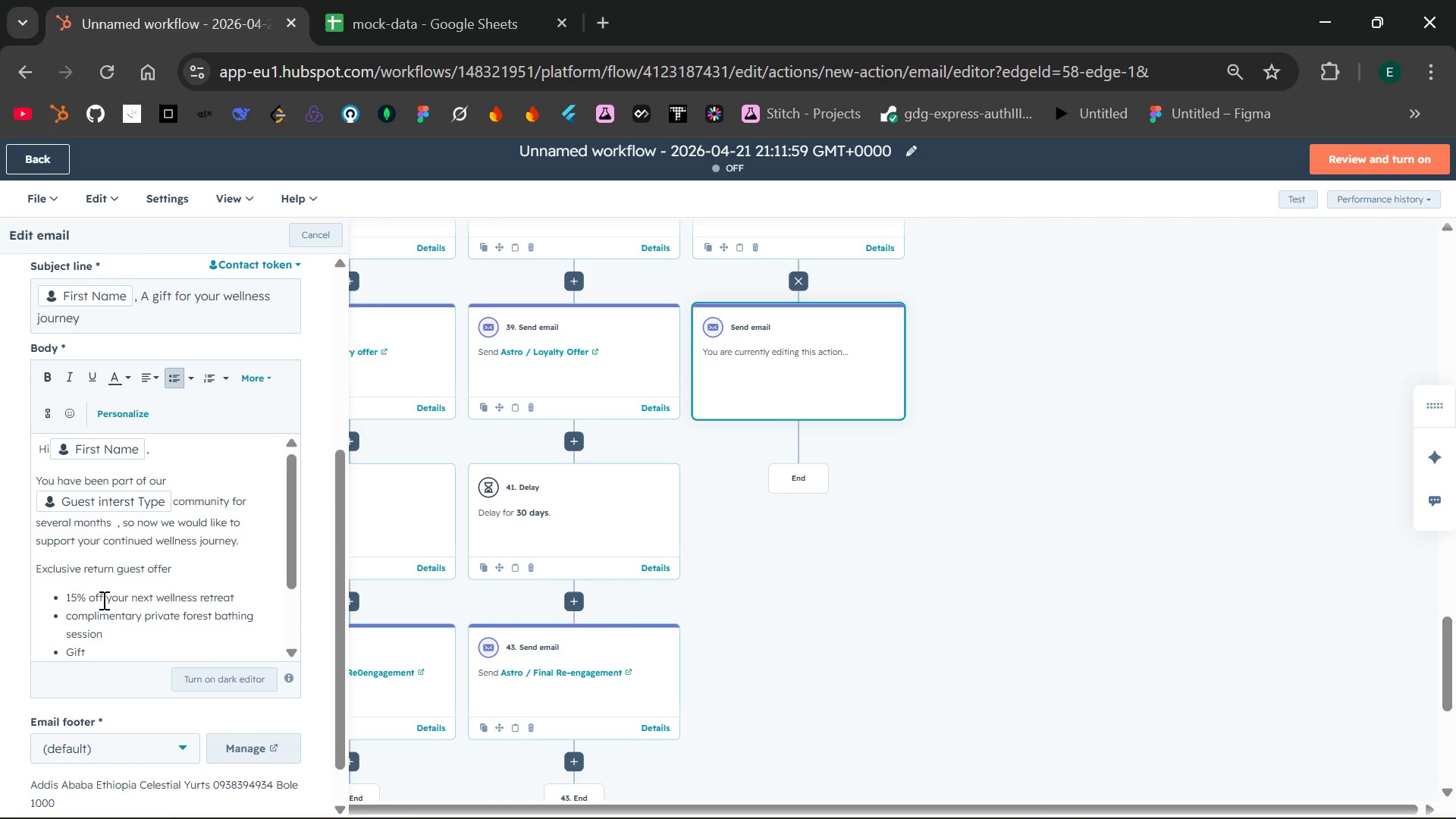 
type(: Handmade forest-infused body oil)
 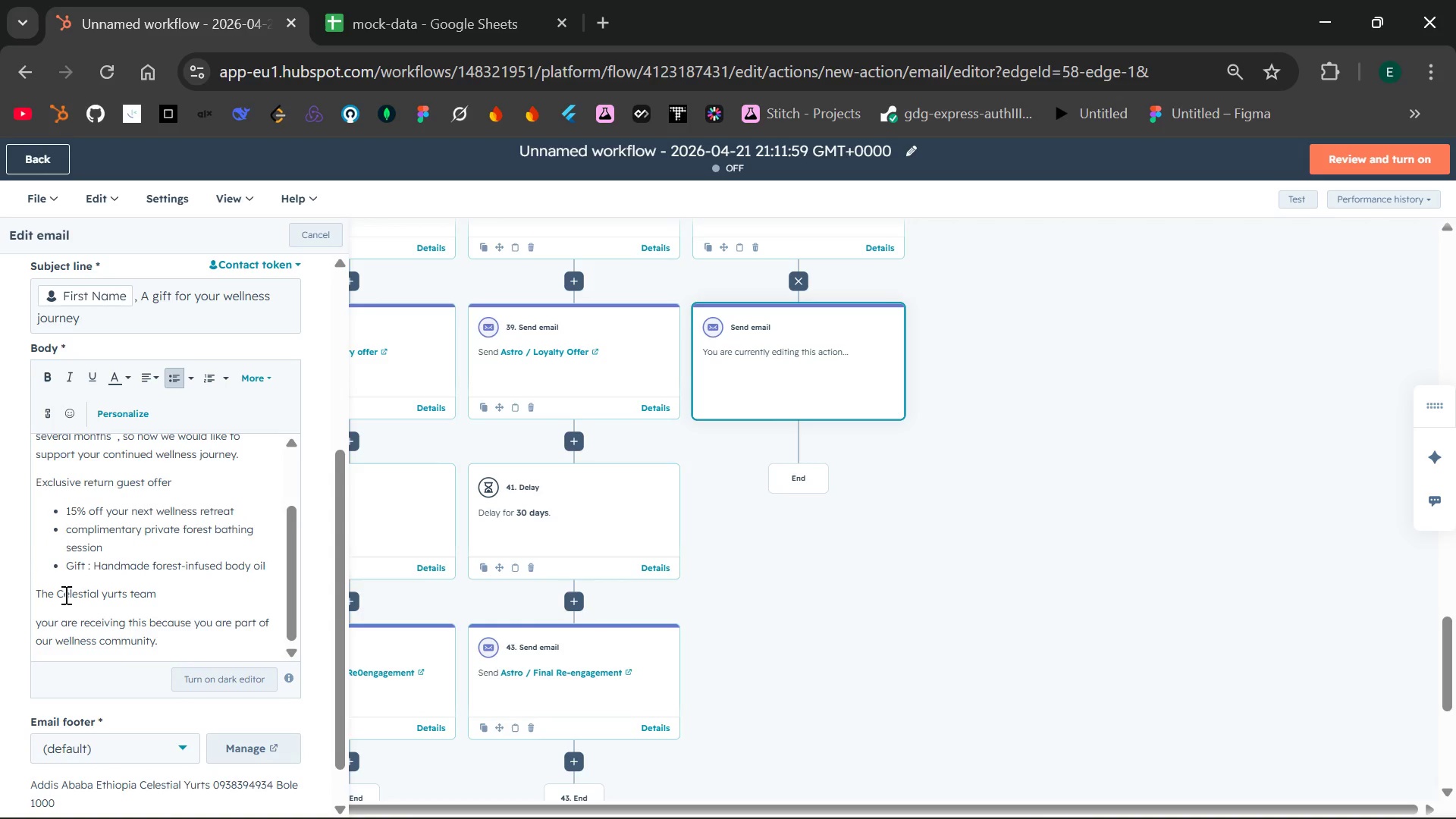 
key(Enter)
 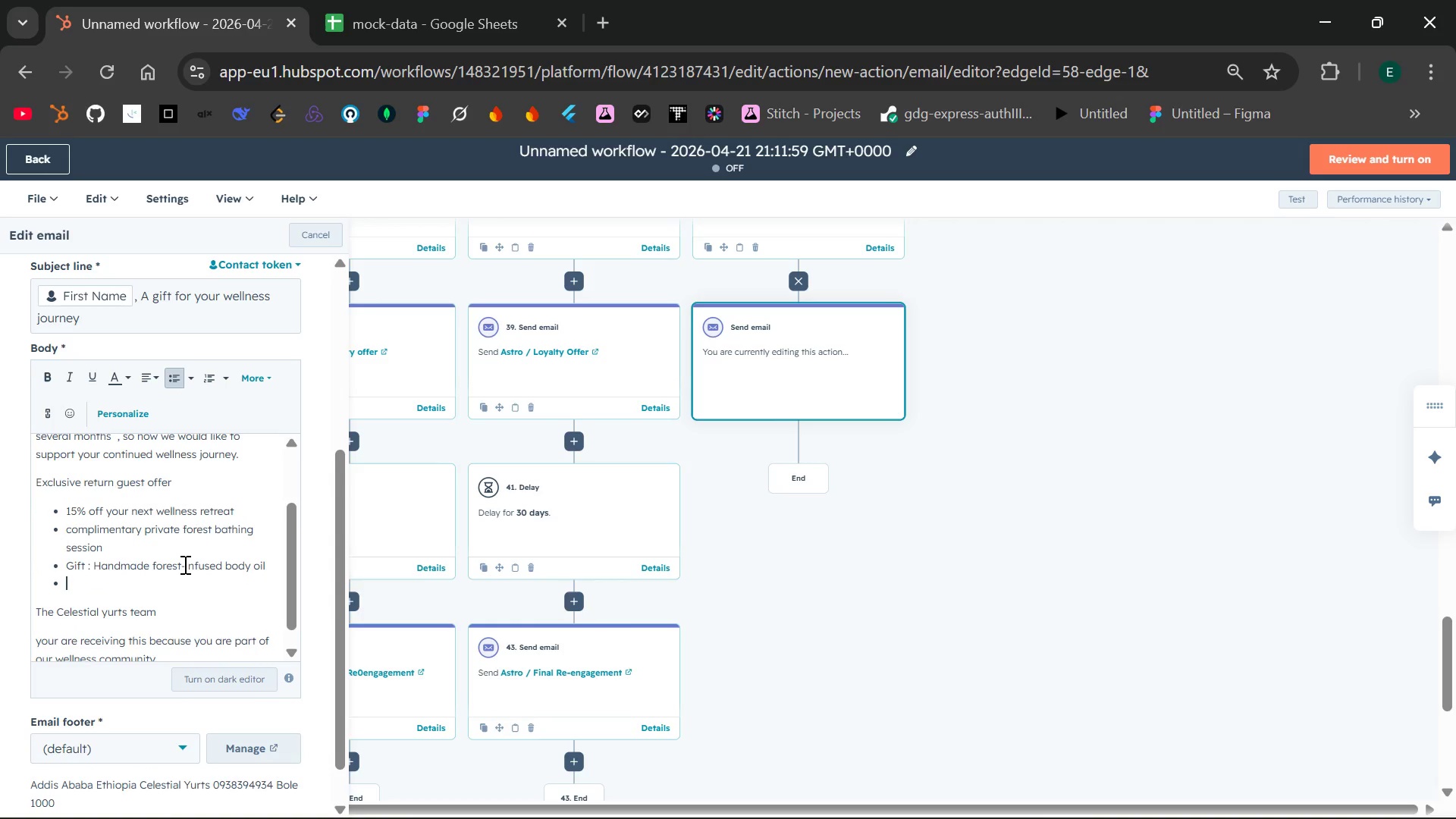 
key(Backspace)
 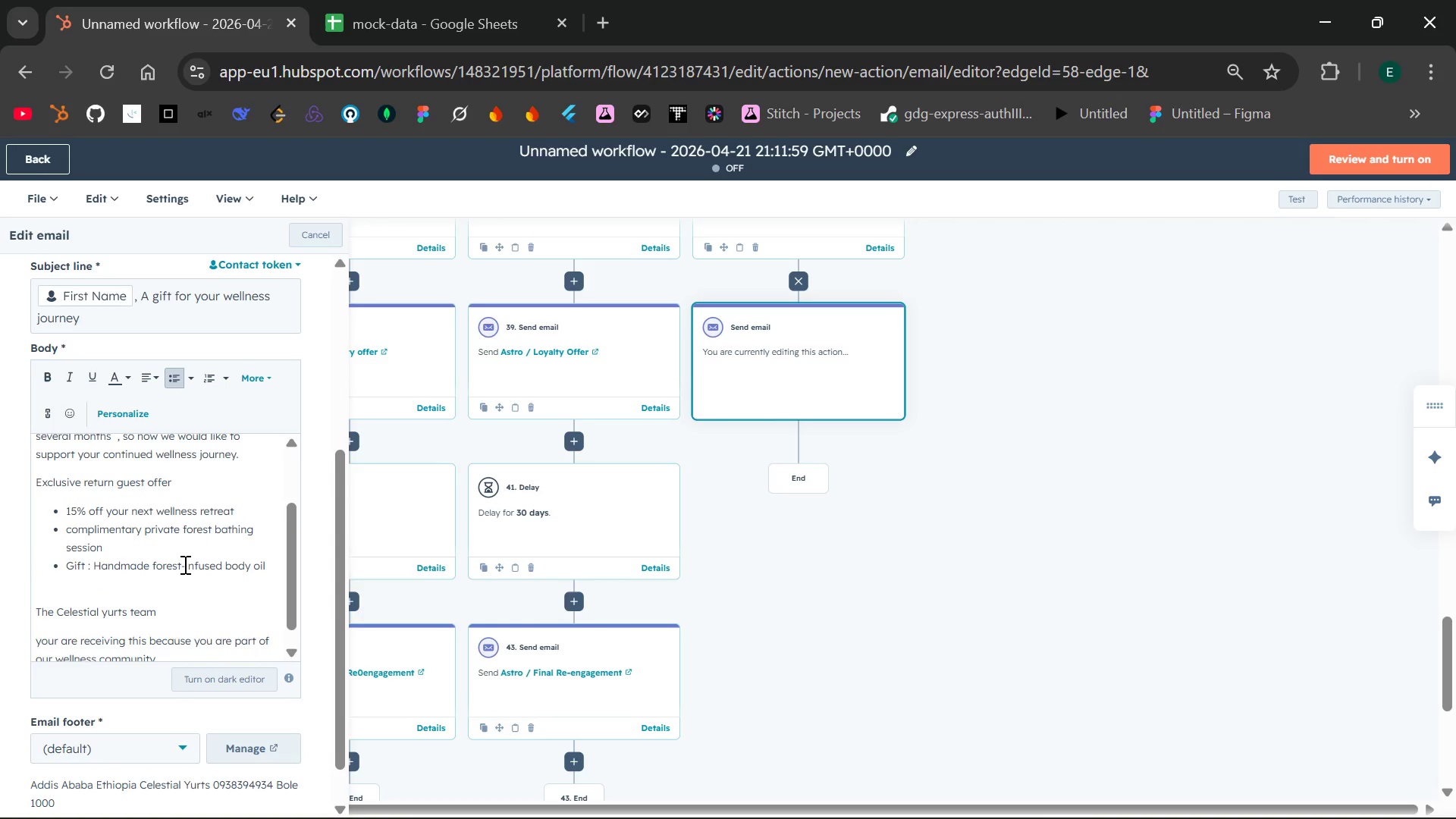 
key(Backspace)
 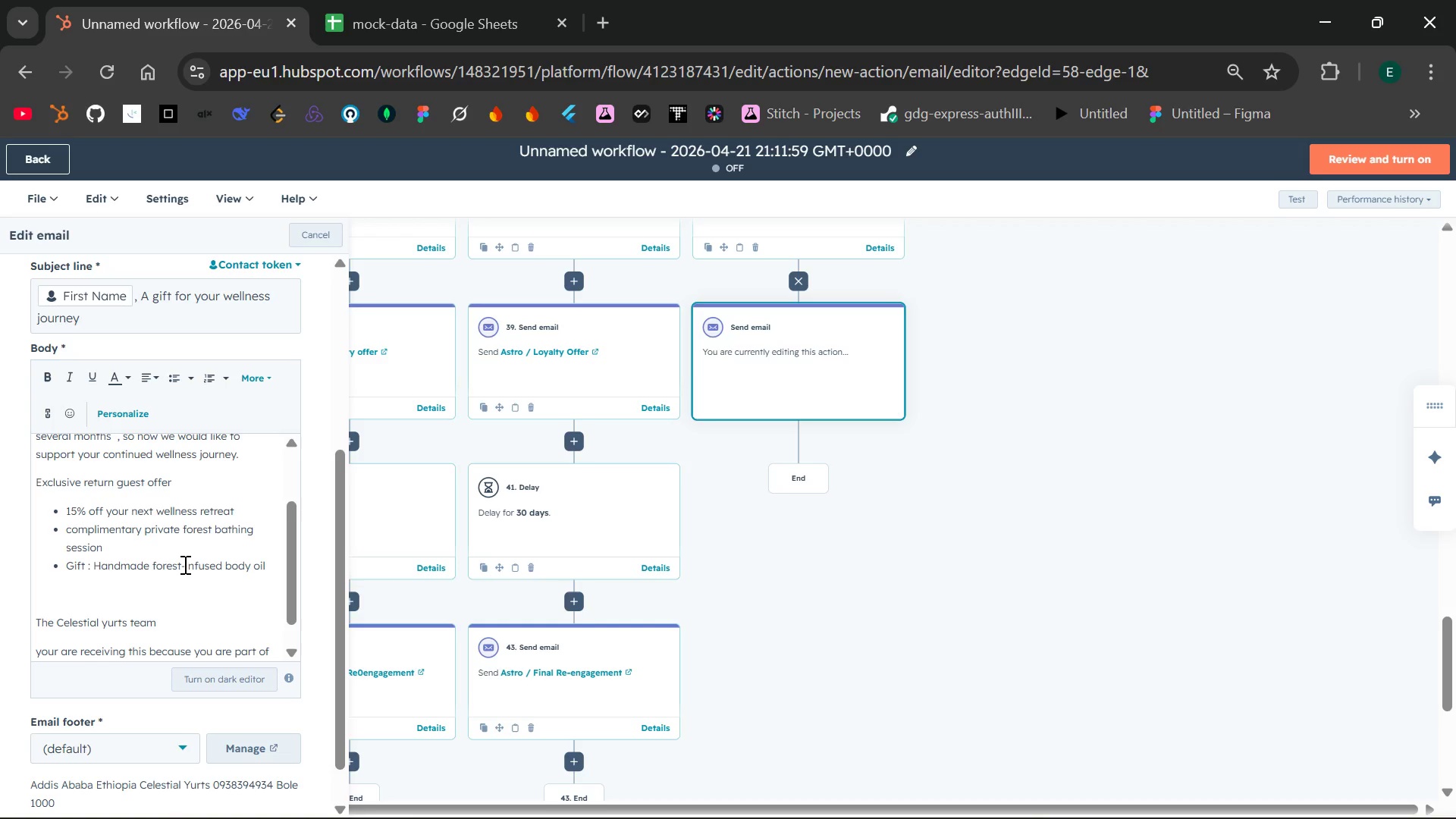 
type(Breath deeply,)
 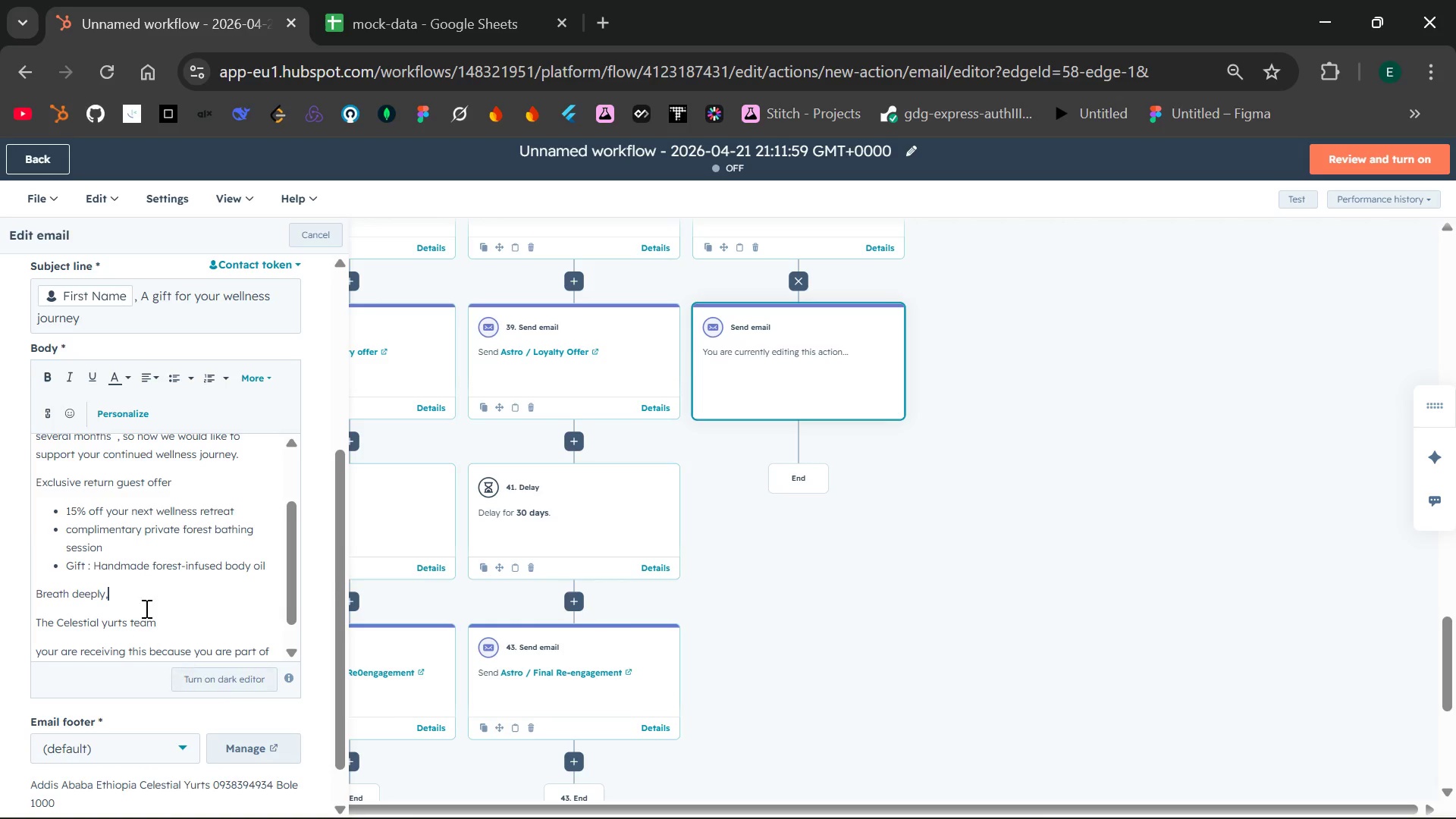 
left_click_drag(start_coordinate=[180, 645], to_coordinate=[32, 623])
 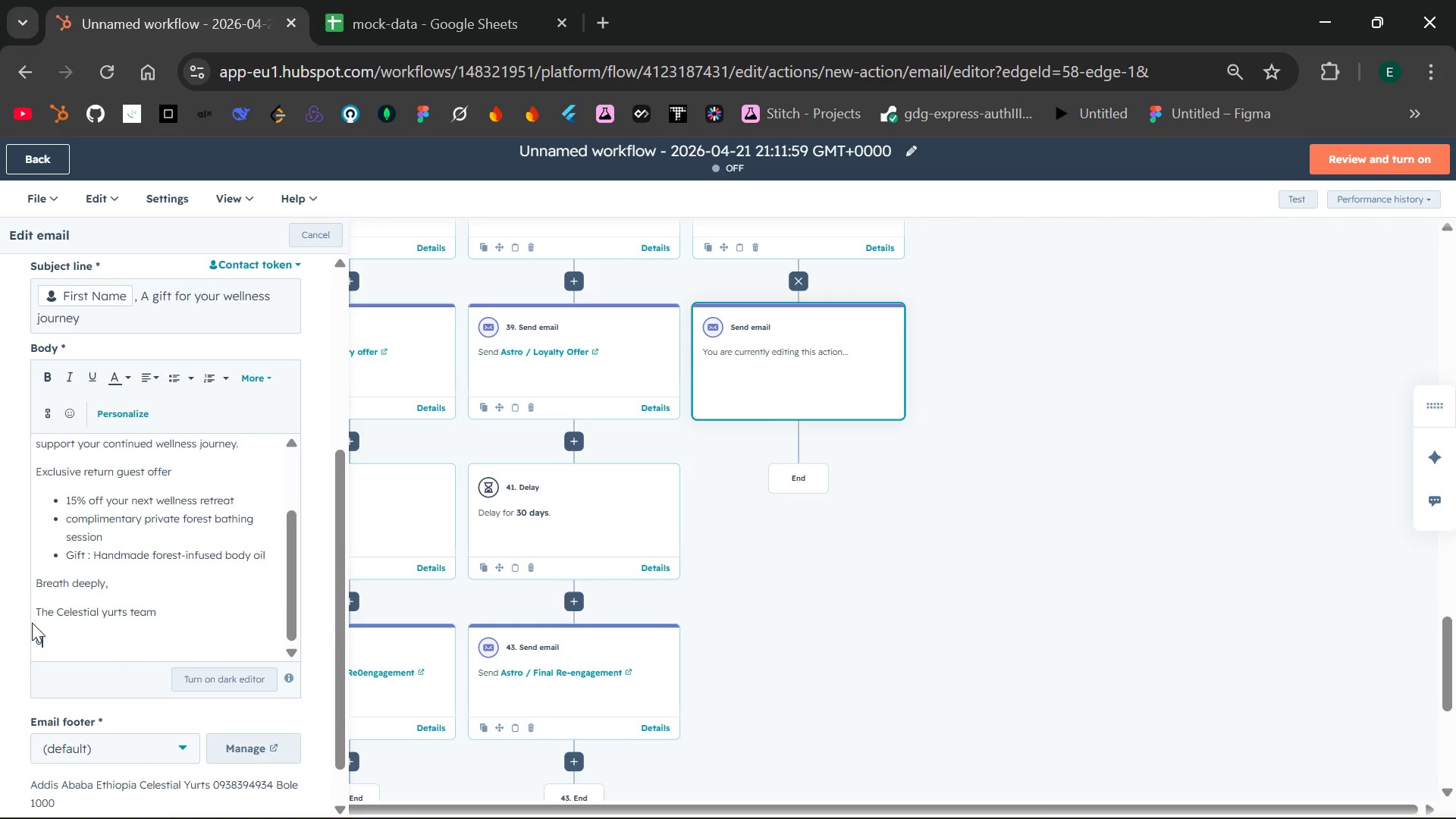 
type(offer valid for treteats th)
key(Backspace)
key(Backspace)
key(Backspace)
type(retreats f)
key(Backspace)
type(through December 2026)
 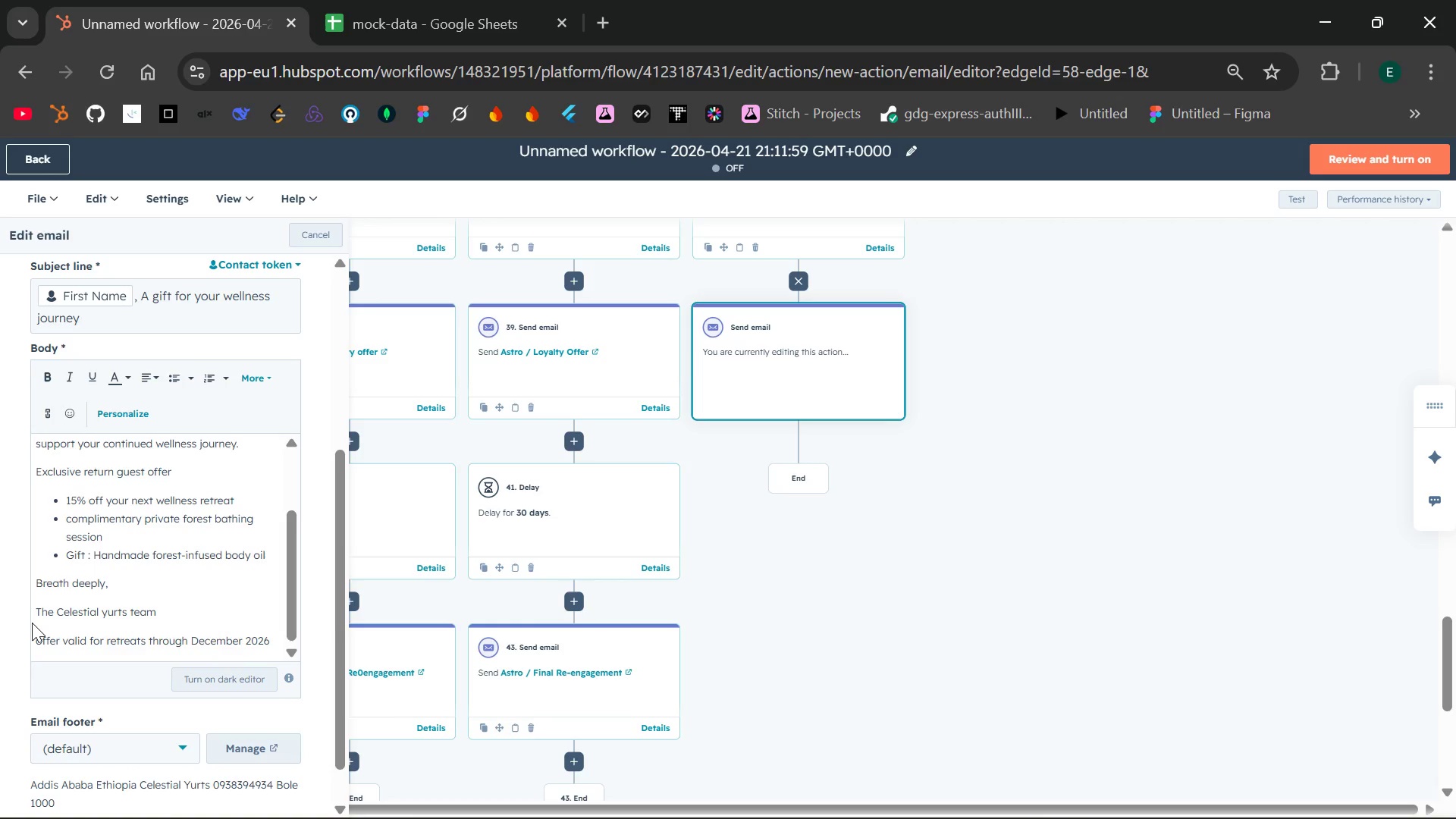 
left_click([73, 795])
 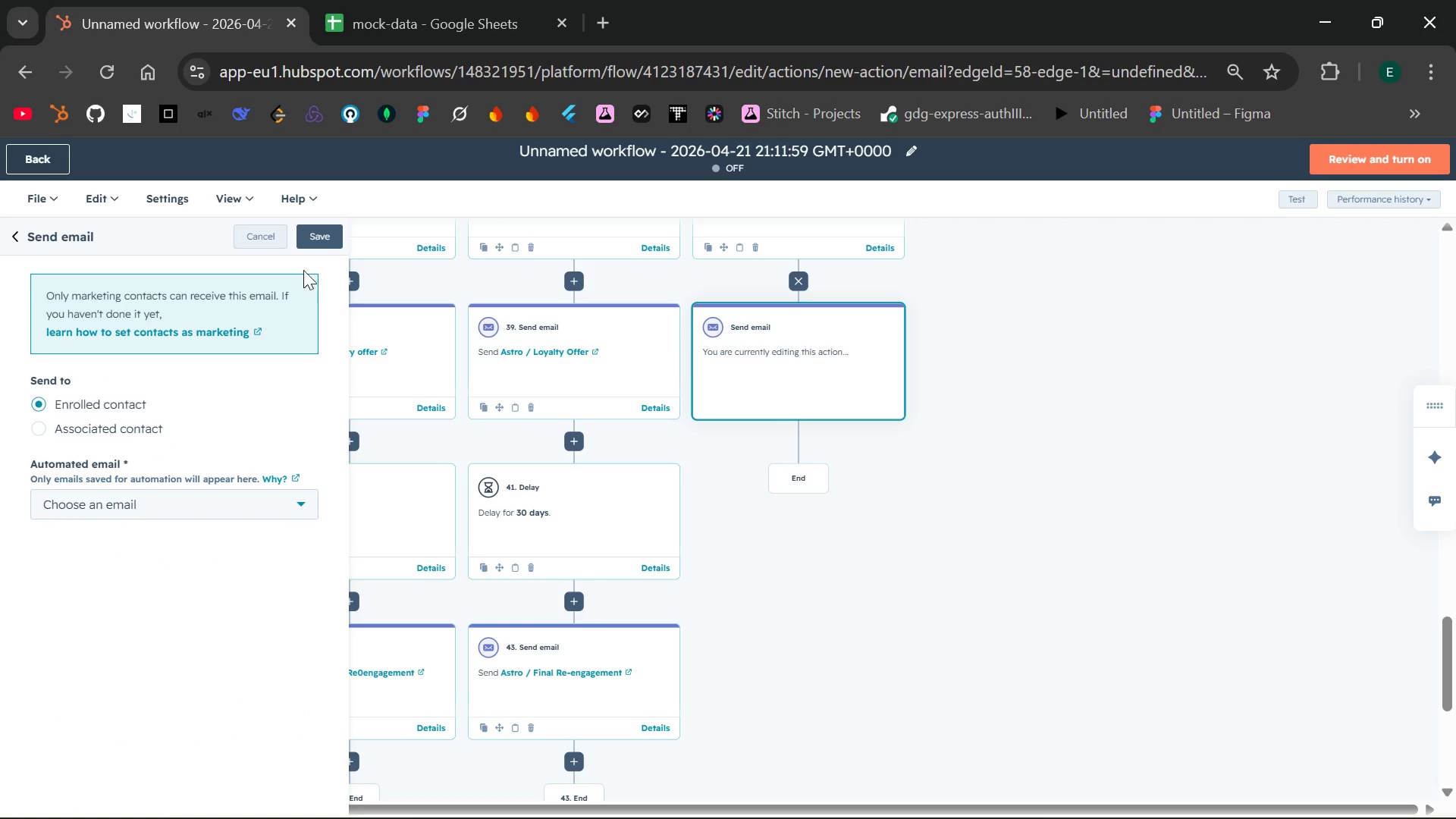 
wait(5.25)
 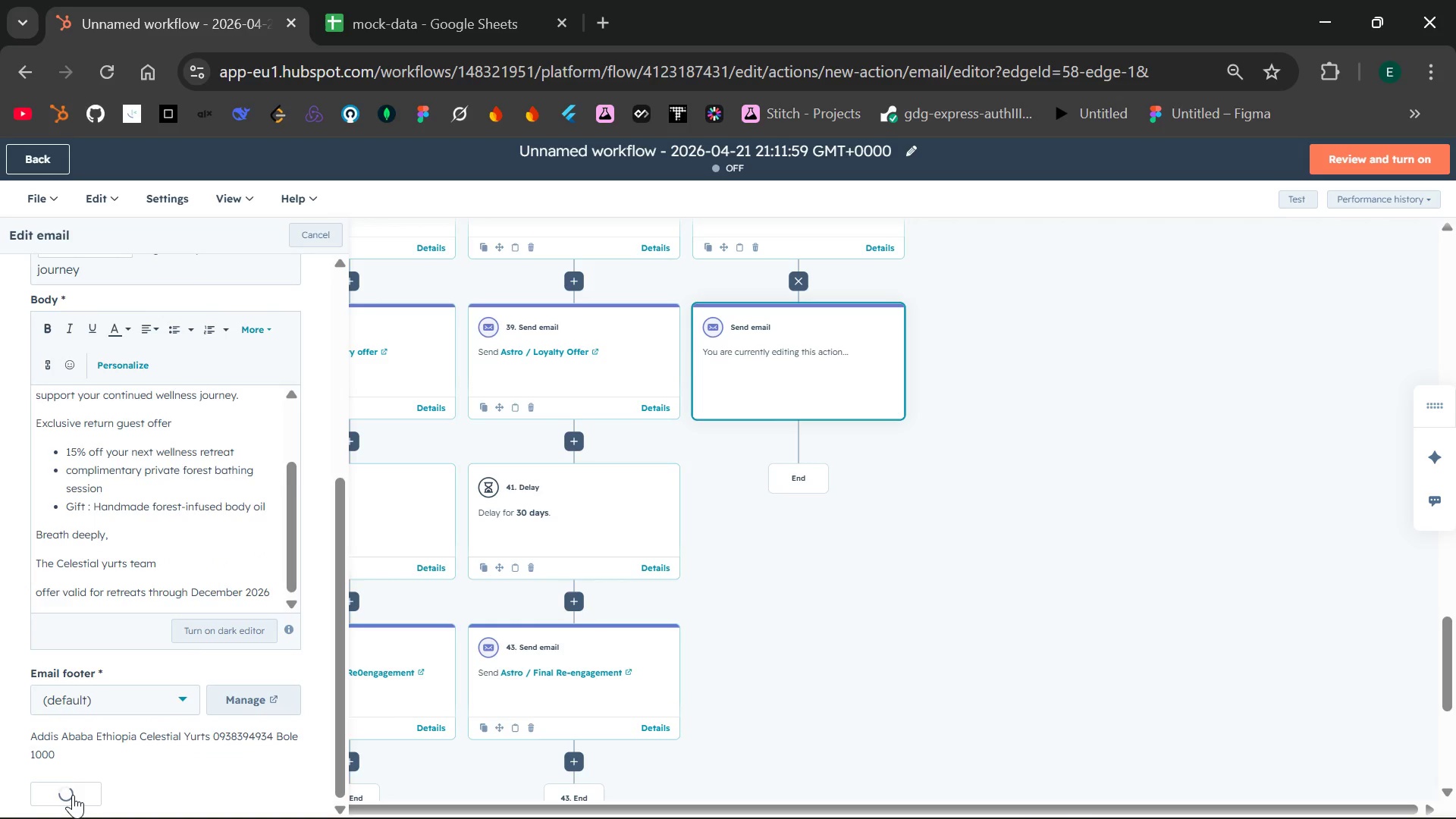 
left_click([320, 236])
 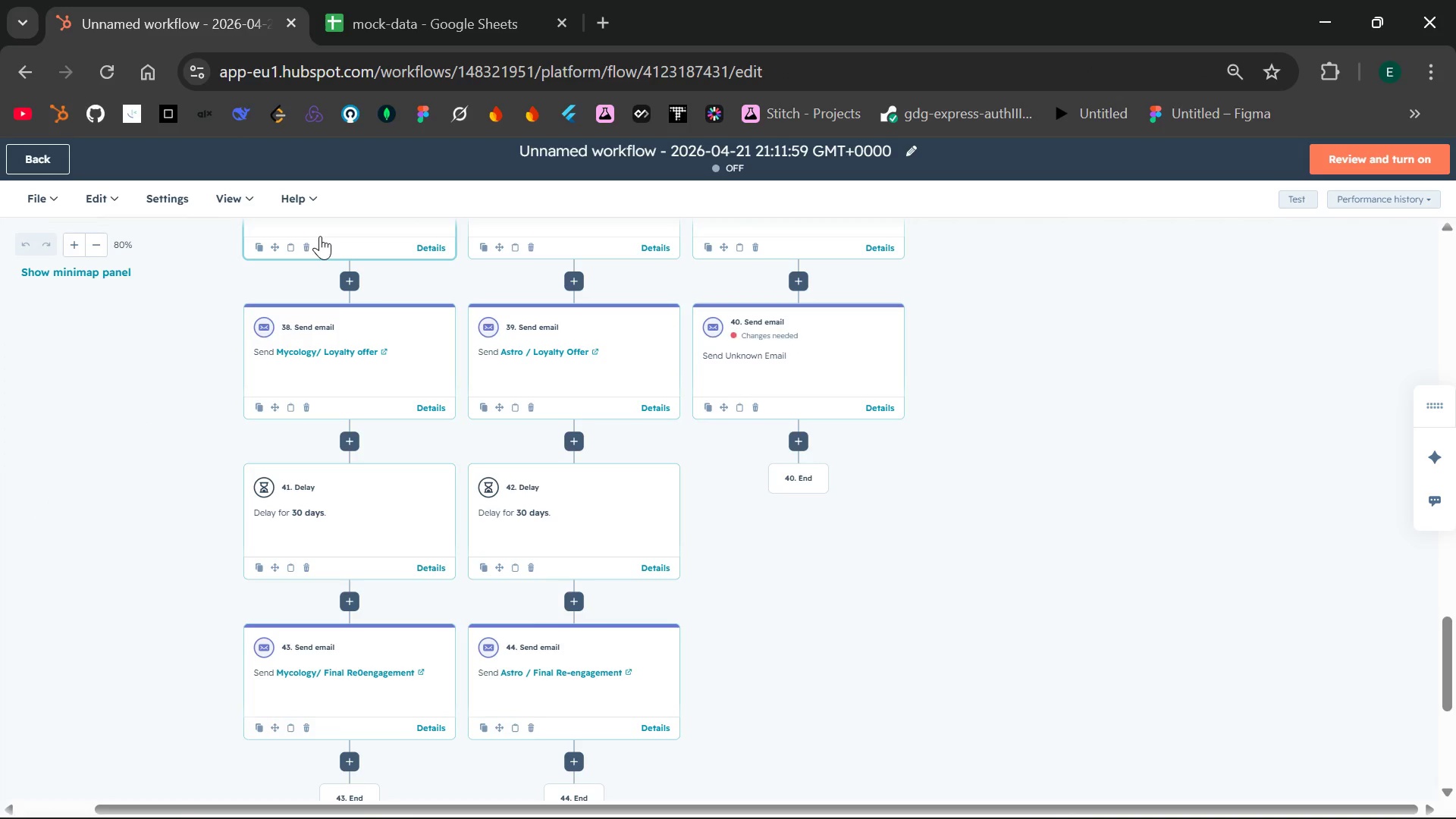 
wait(7.62)
 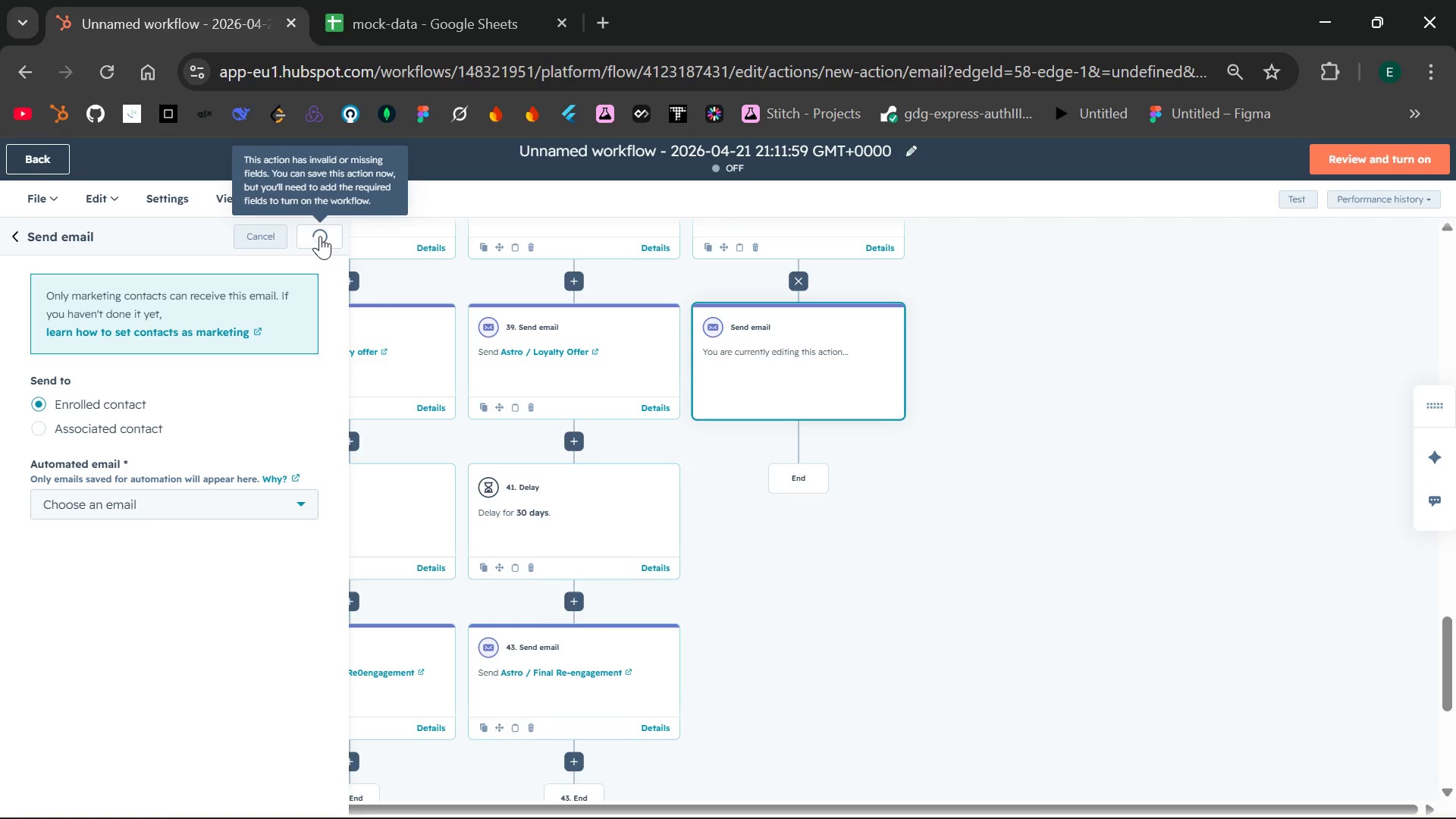 
left_click([768, 334])
 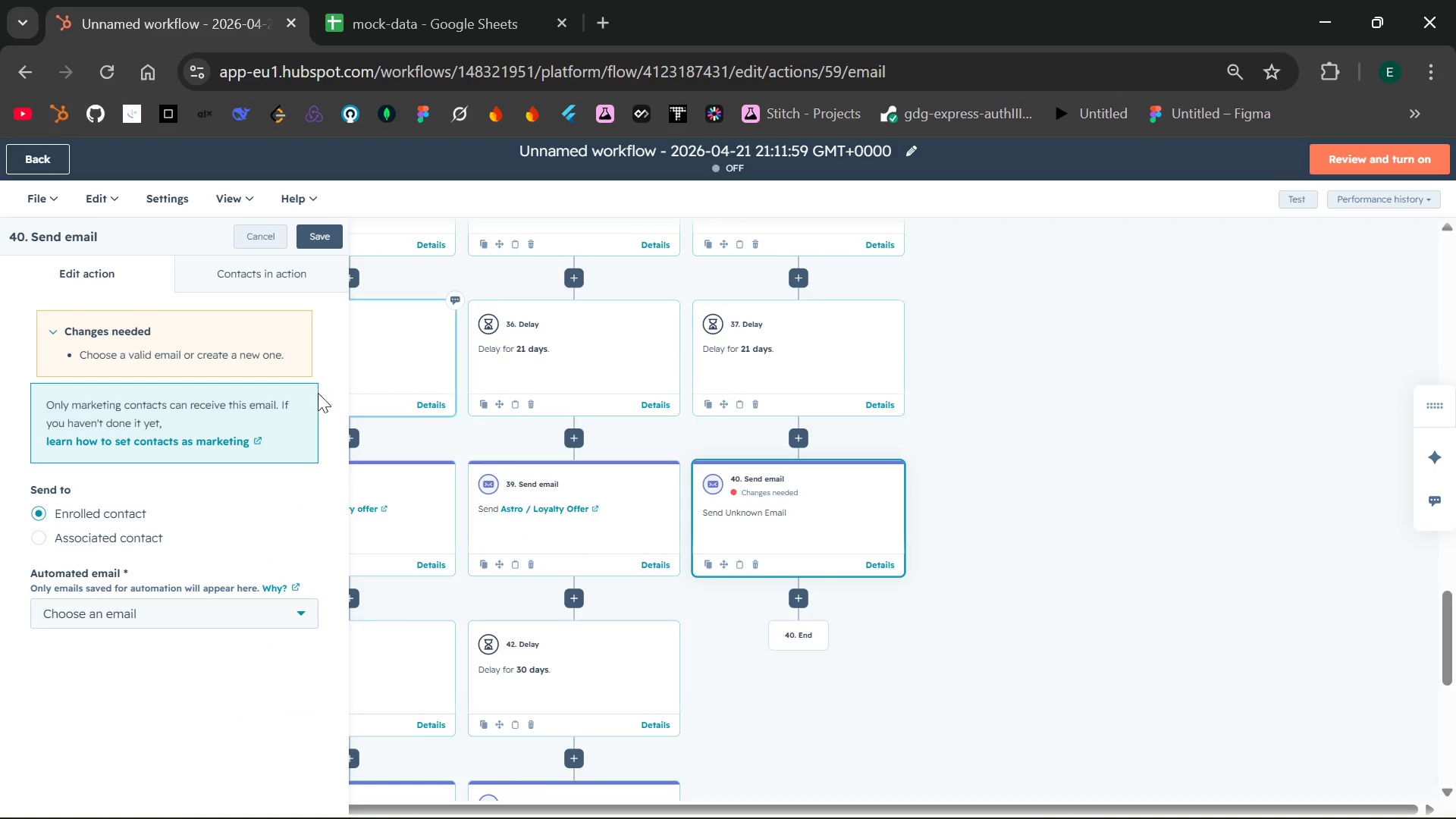 
left_click([305, 614])
 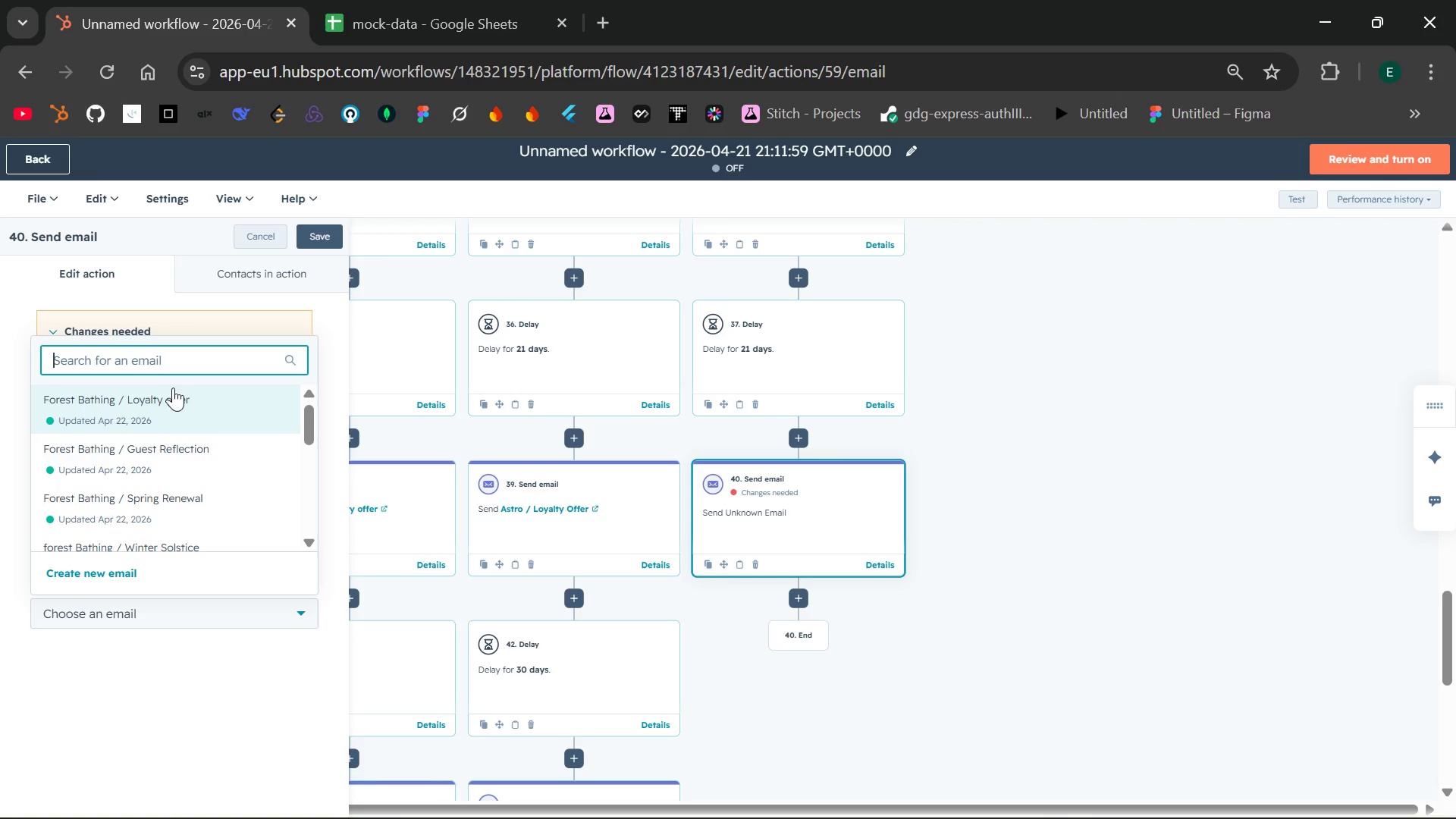 
left_click([187, 397])
 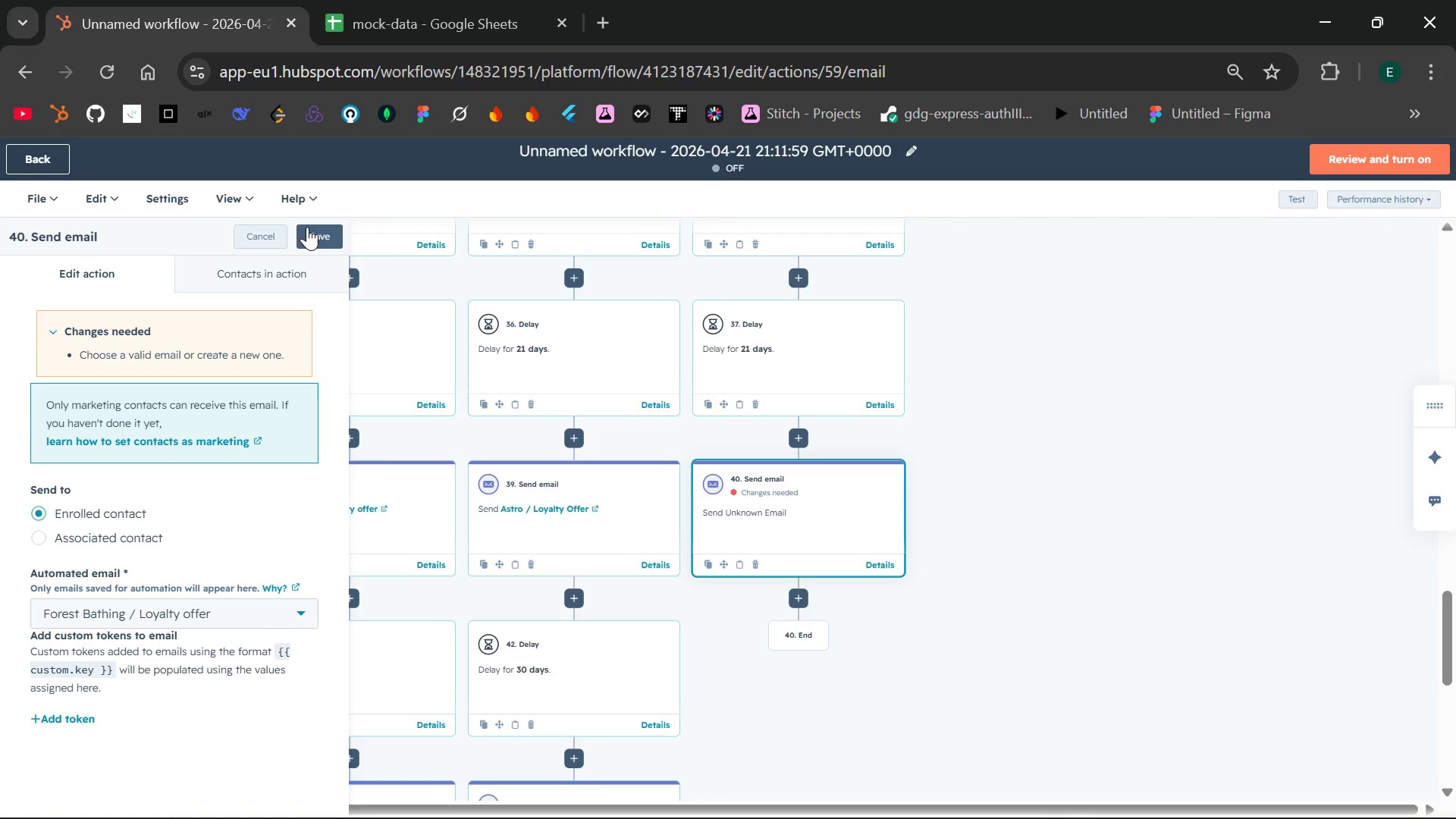 
left_click([309, 231])
 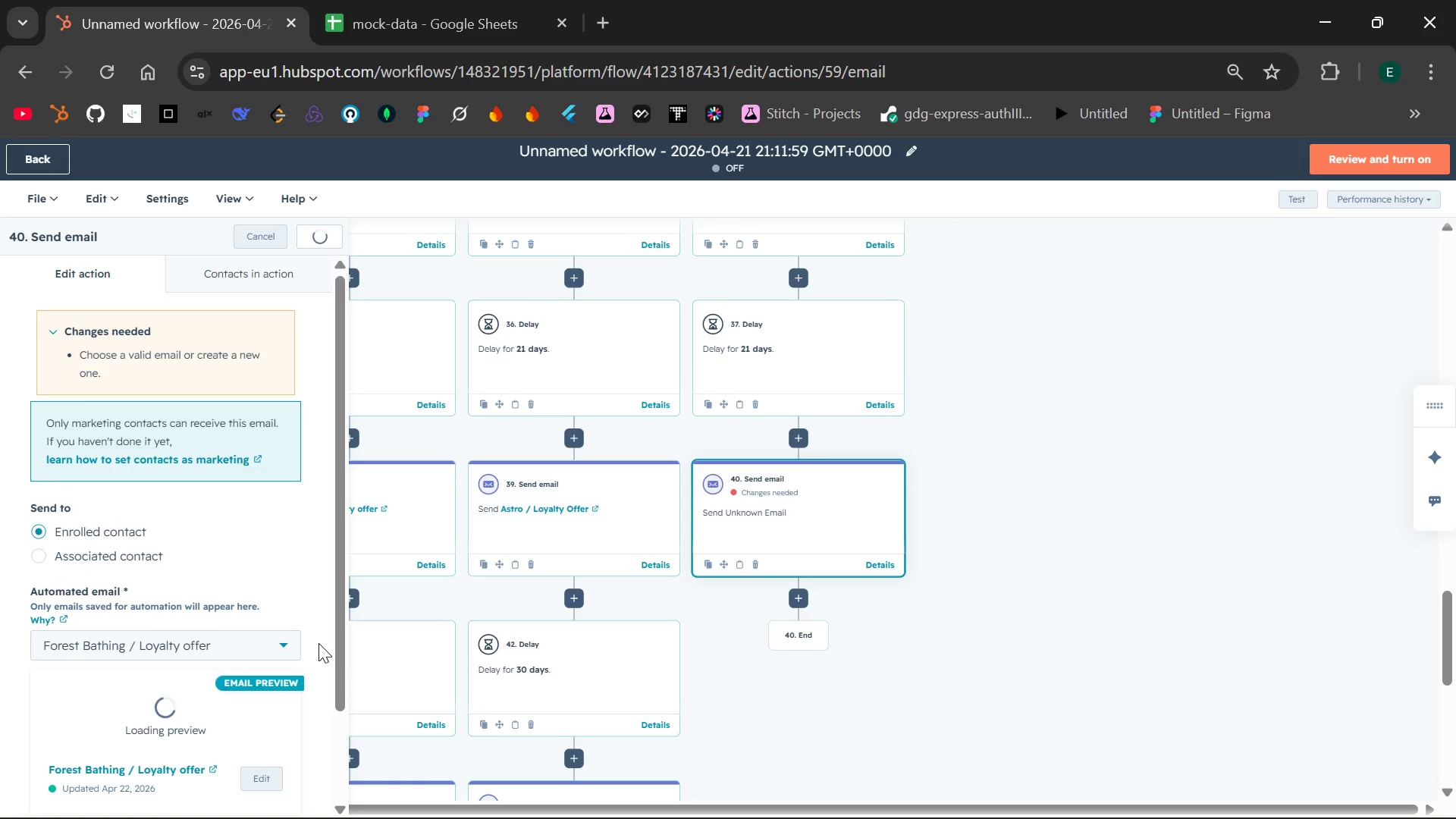 
mouse_move([304, 573])
 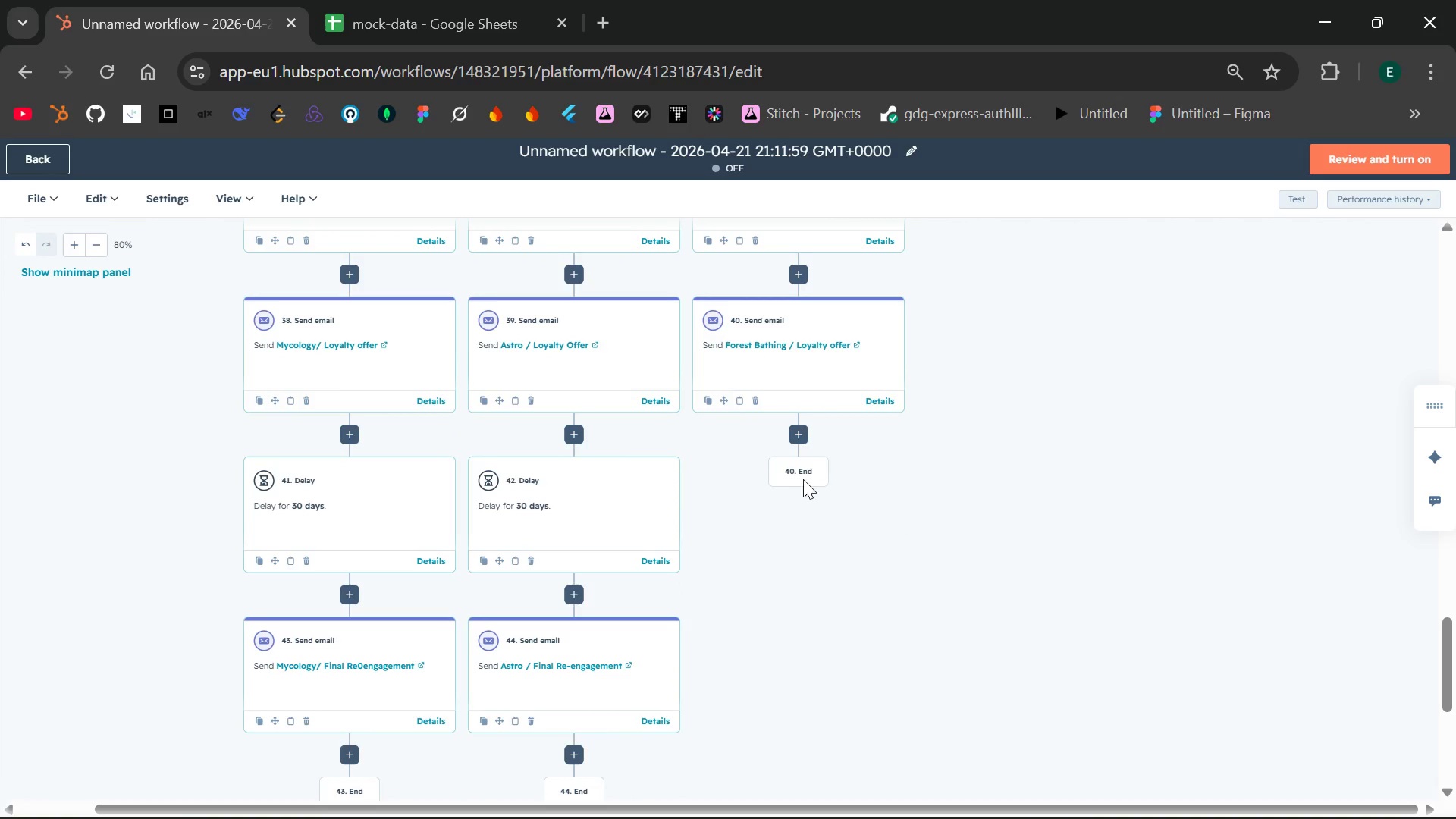 
left_click([802, 429])
 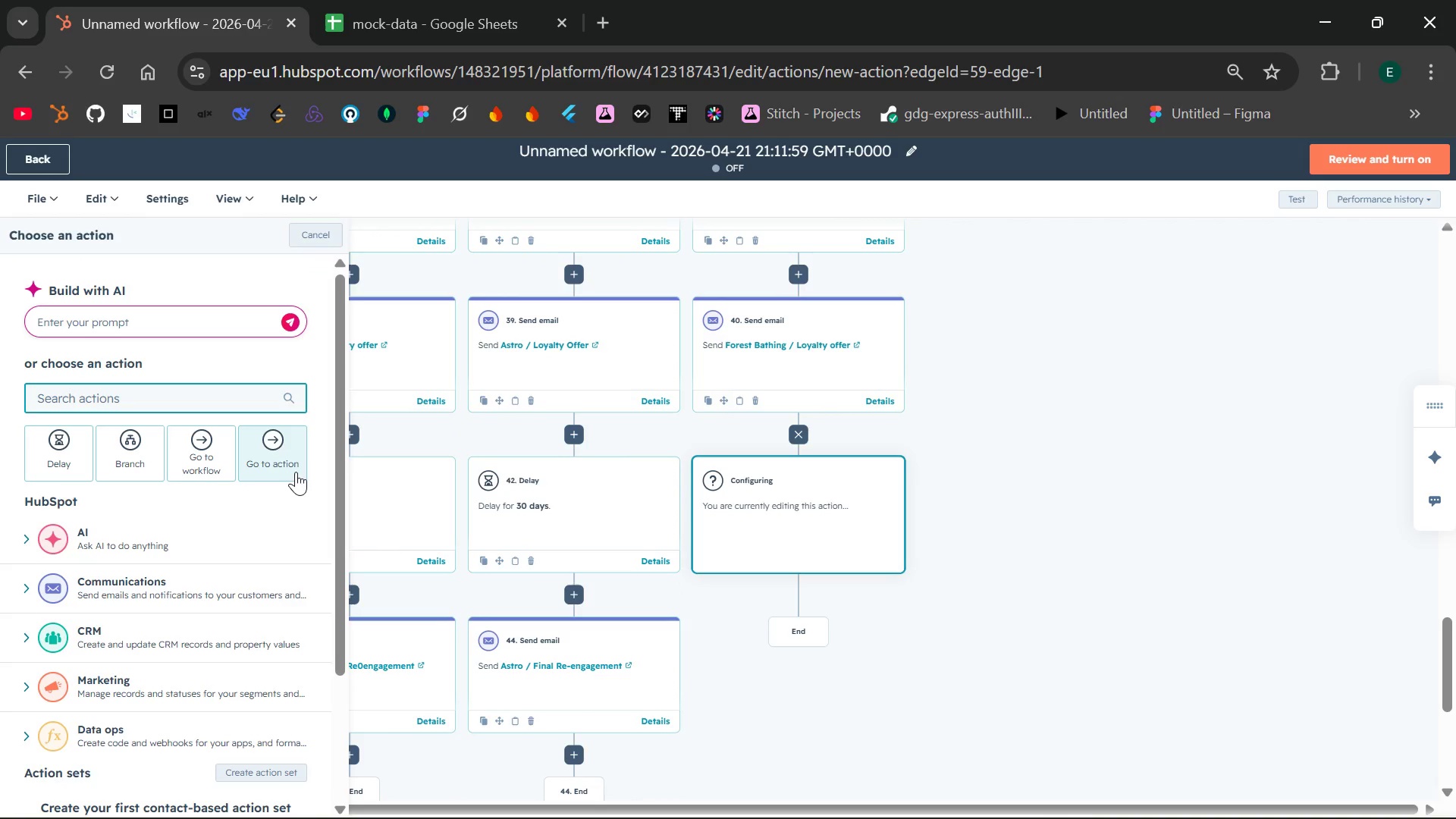 
left_click([64, 460])
 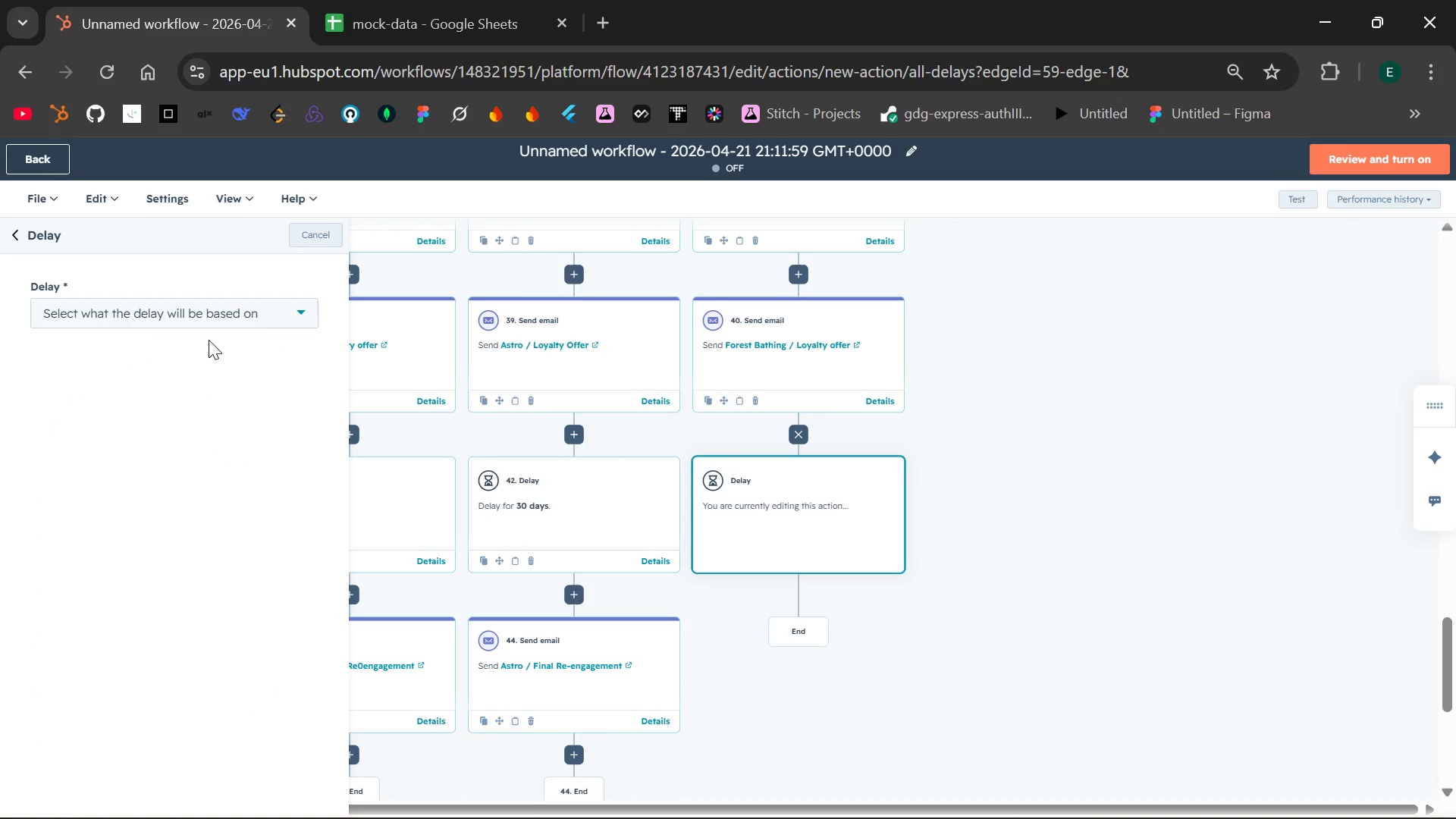 
left_click([271, 315])
 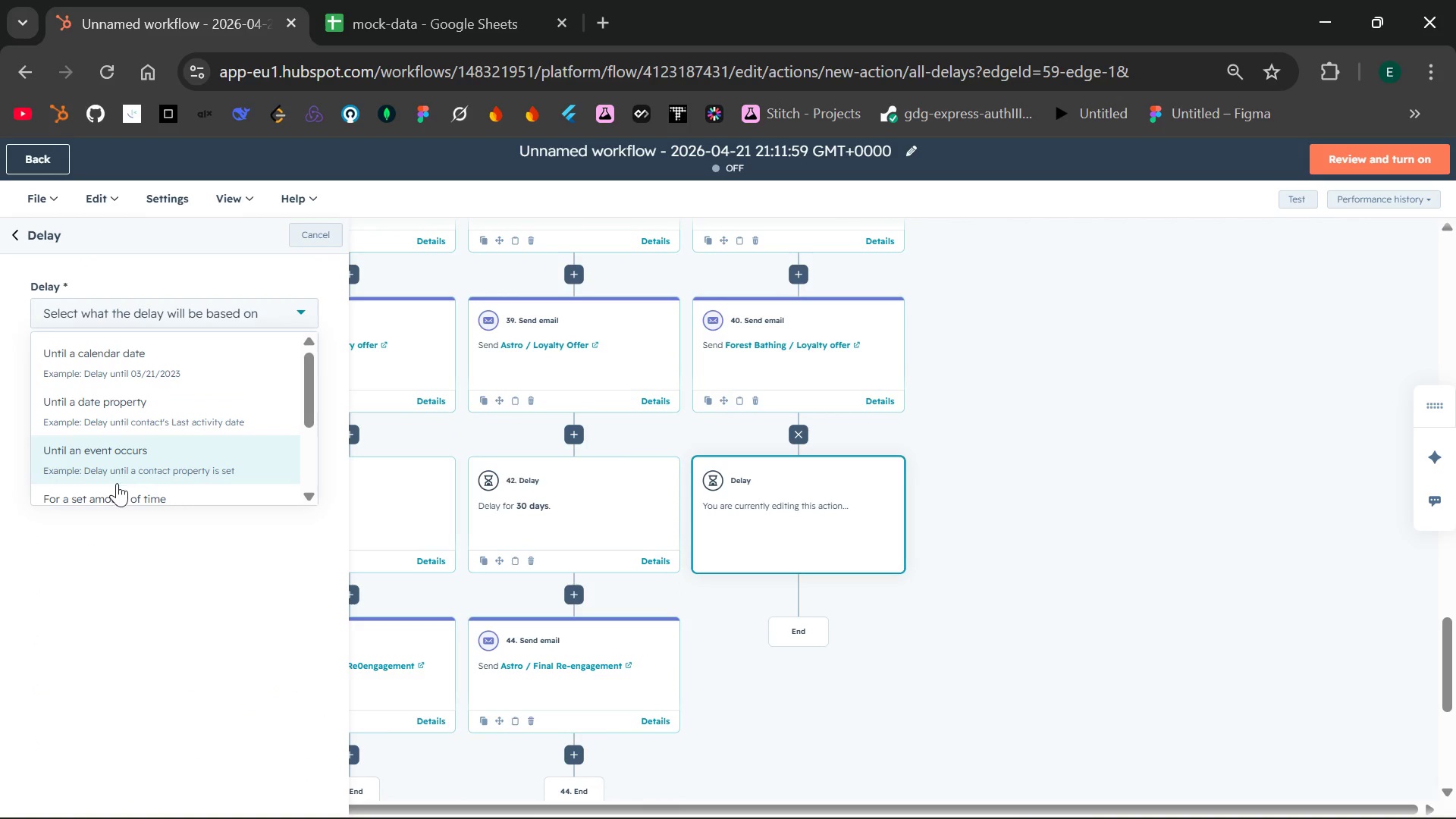 
left_click([117, 486])
 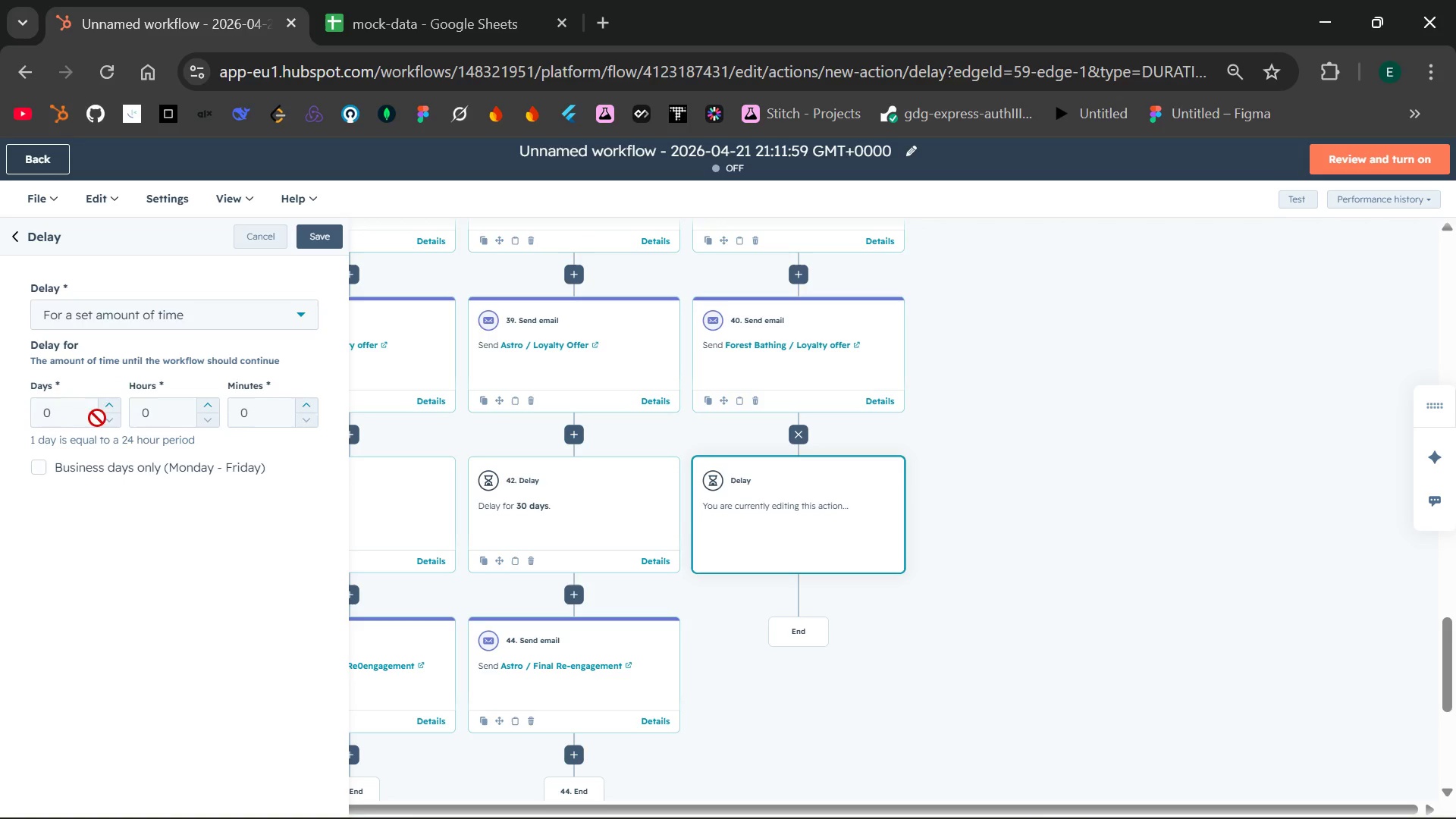 
left_click([80, 414])
 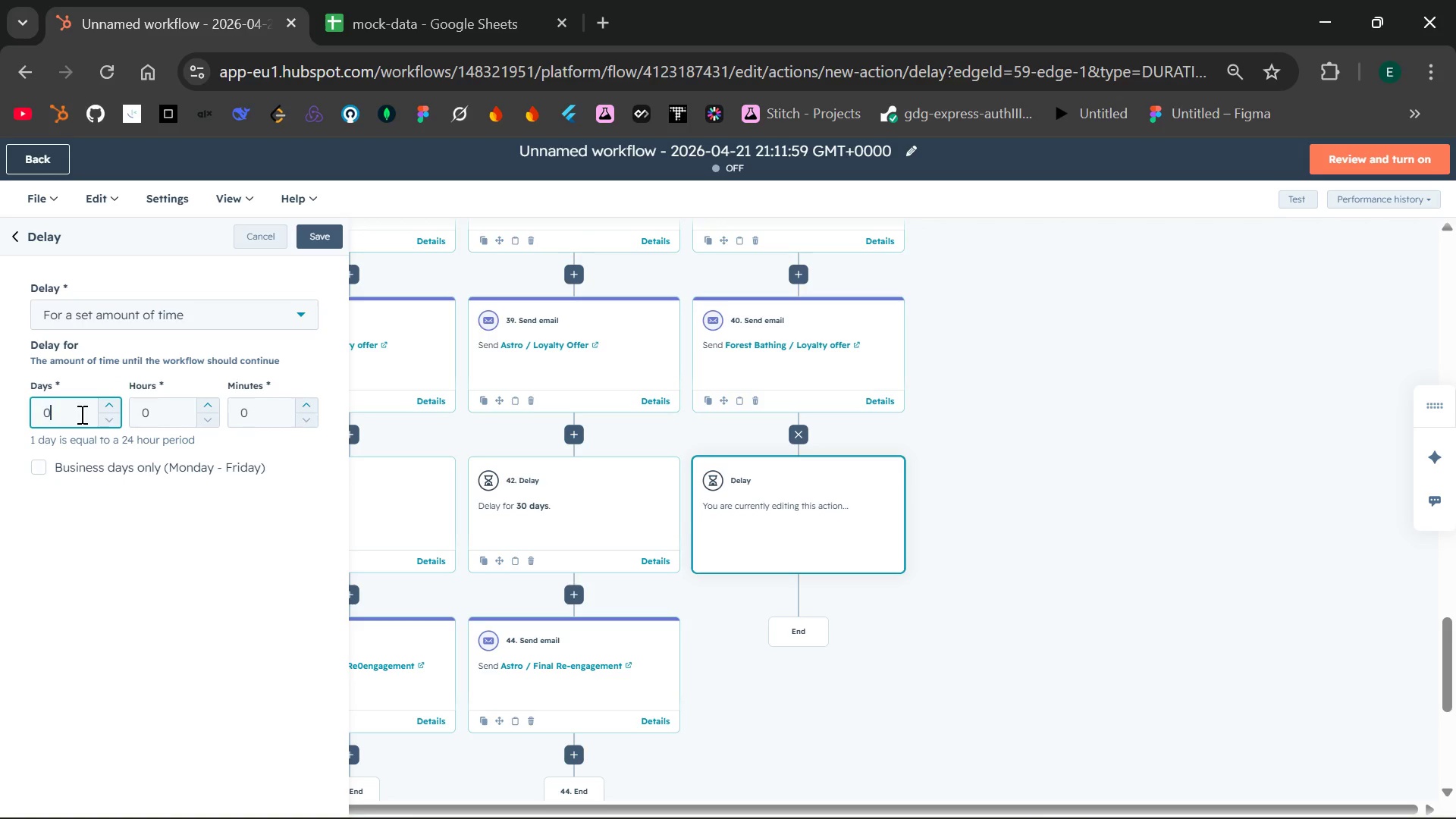 
key(Backspace)
type(30)
 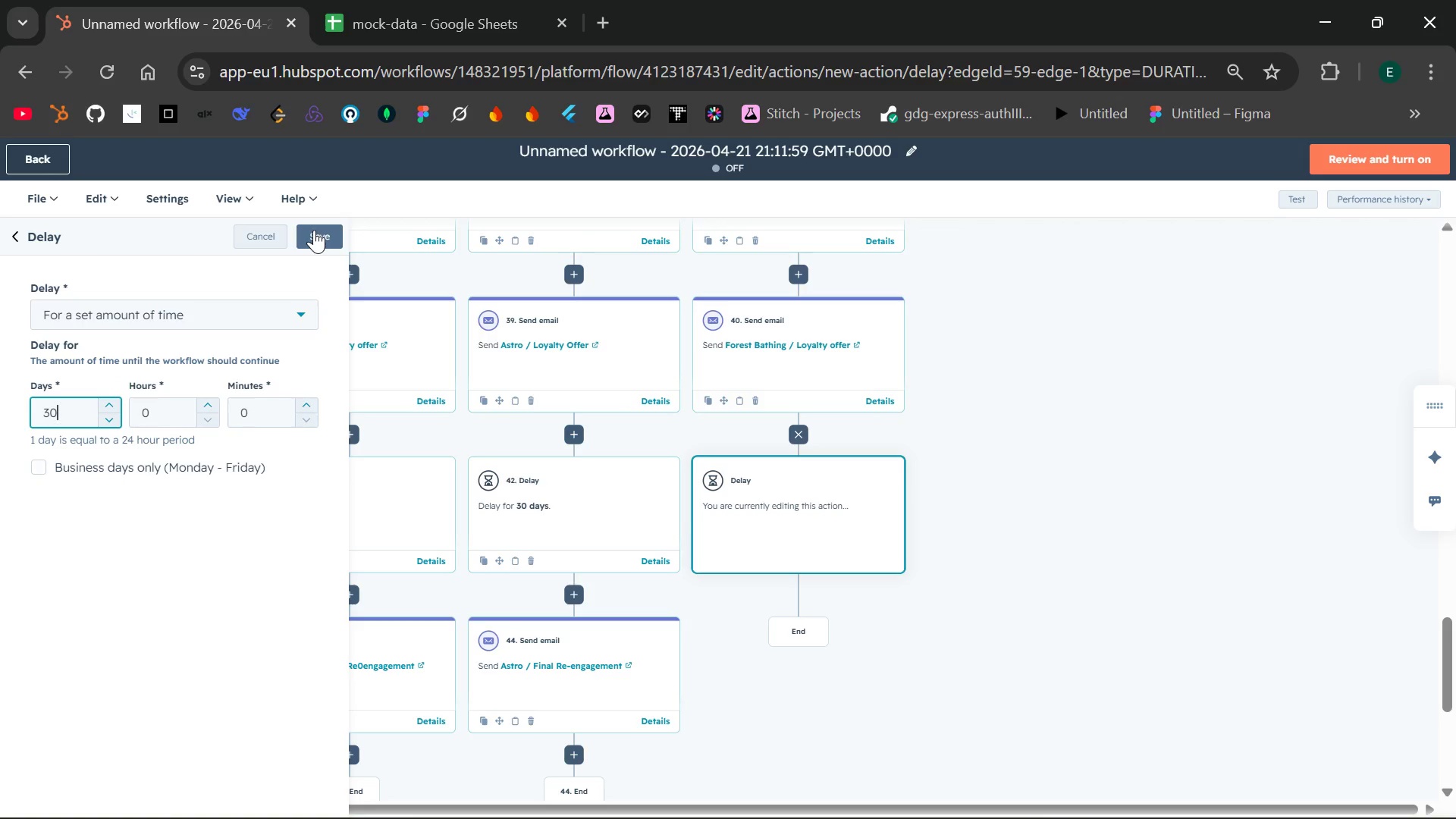 
left_click([314, 230])
 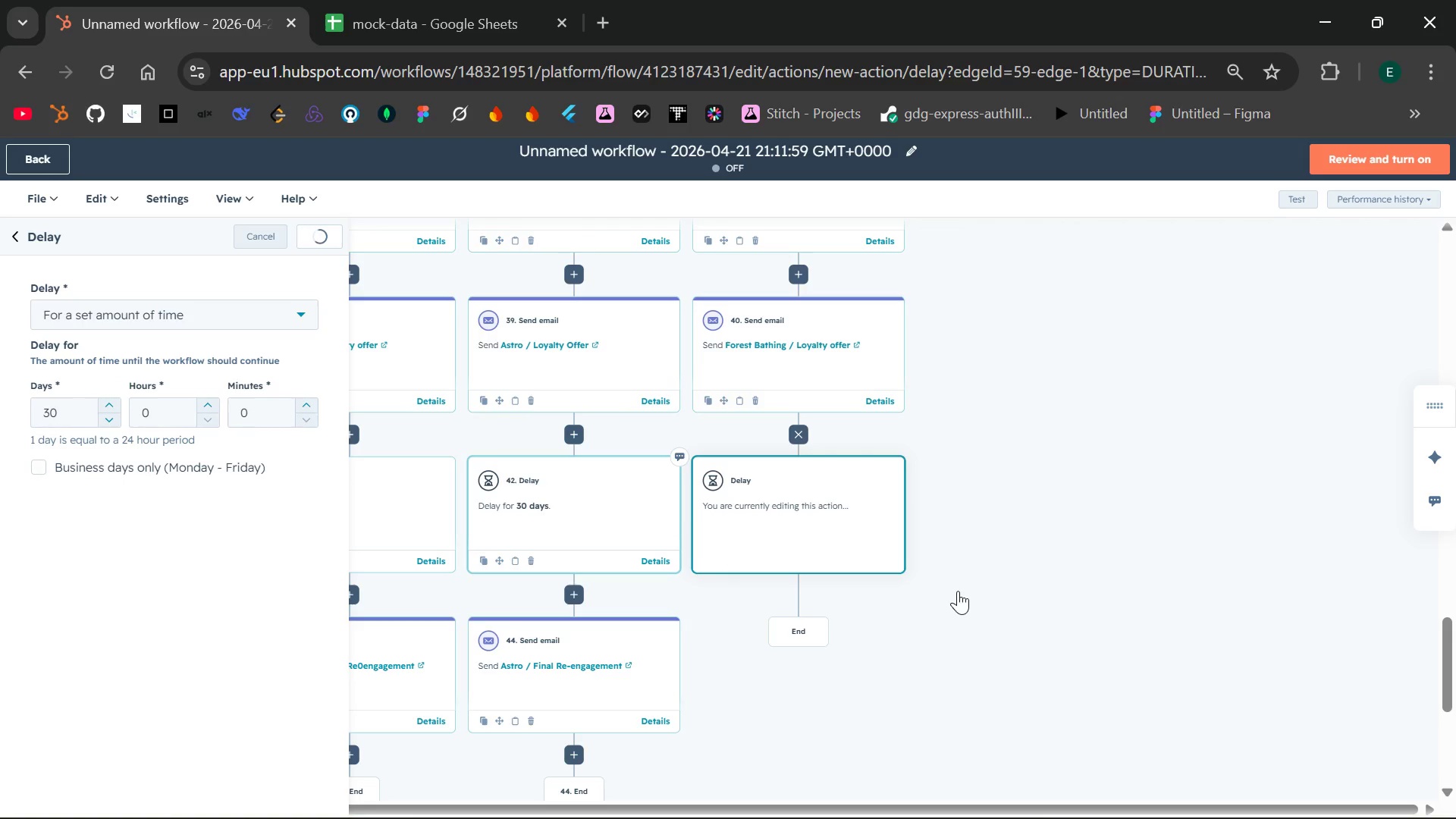 
wait(8.05)
 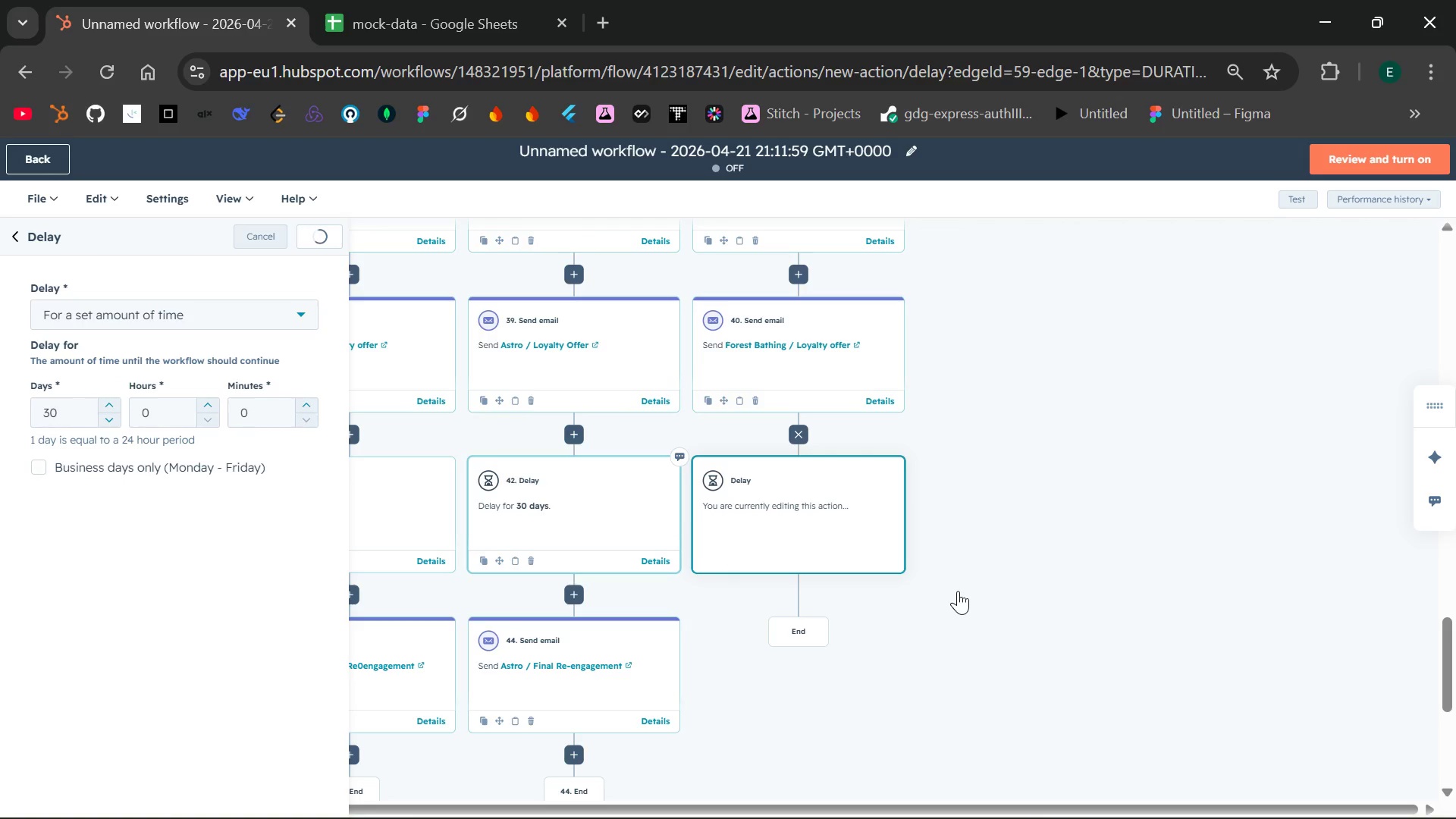 
left_click([795, 491])
 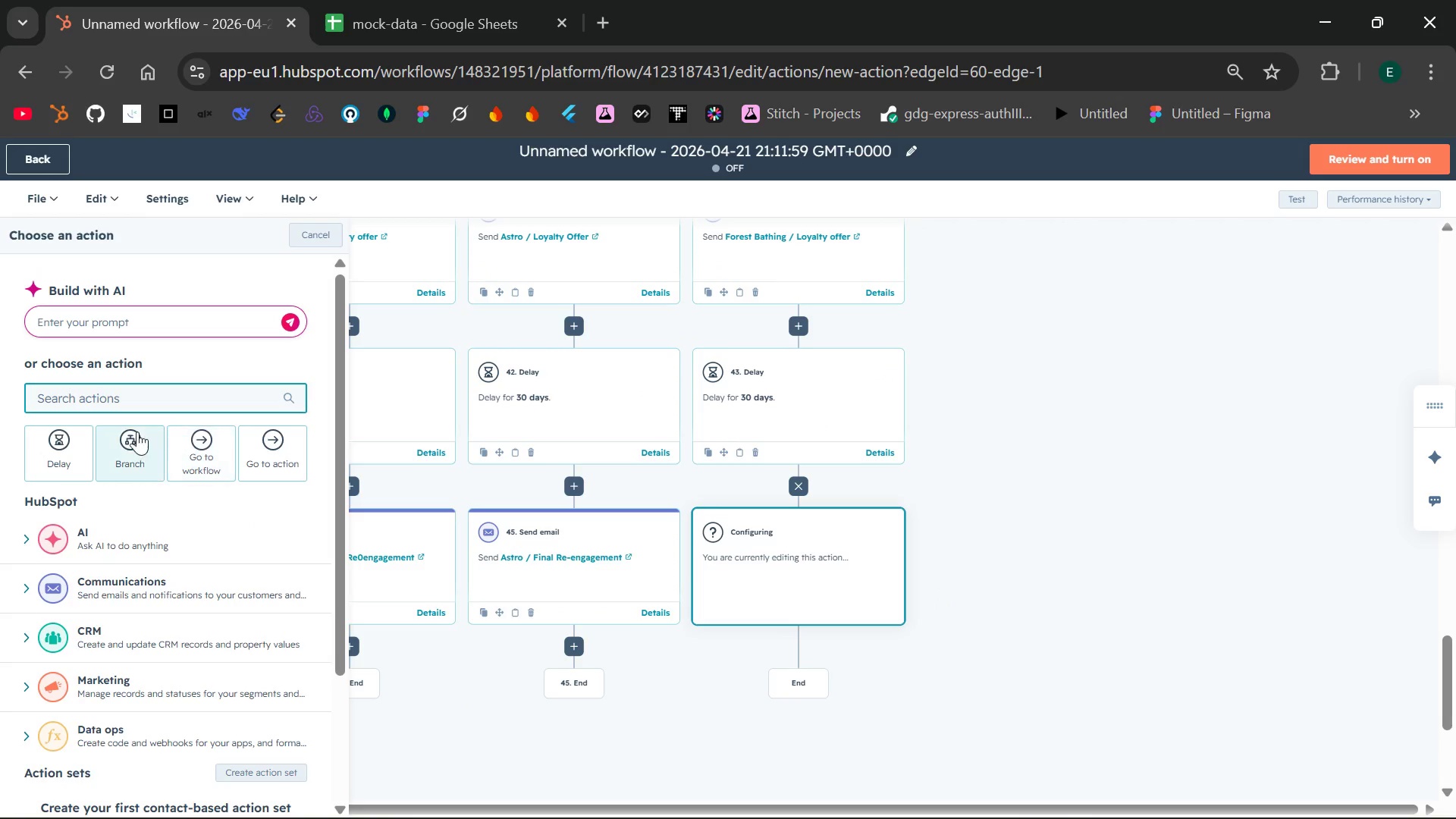 
type(send)
 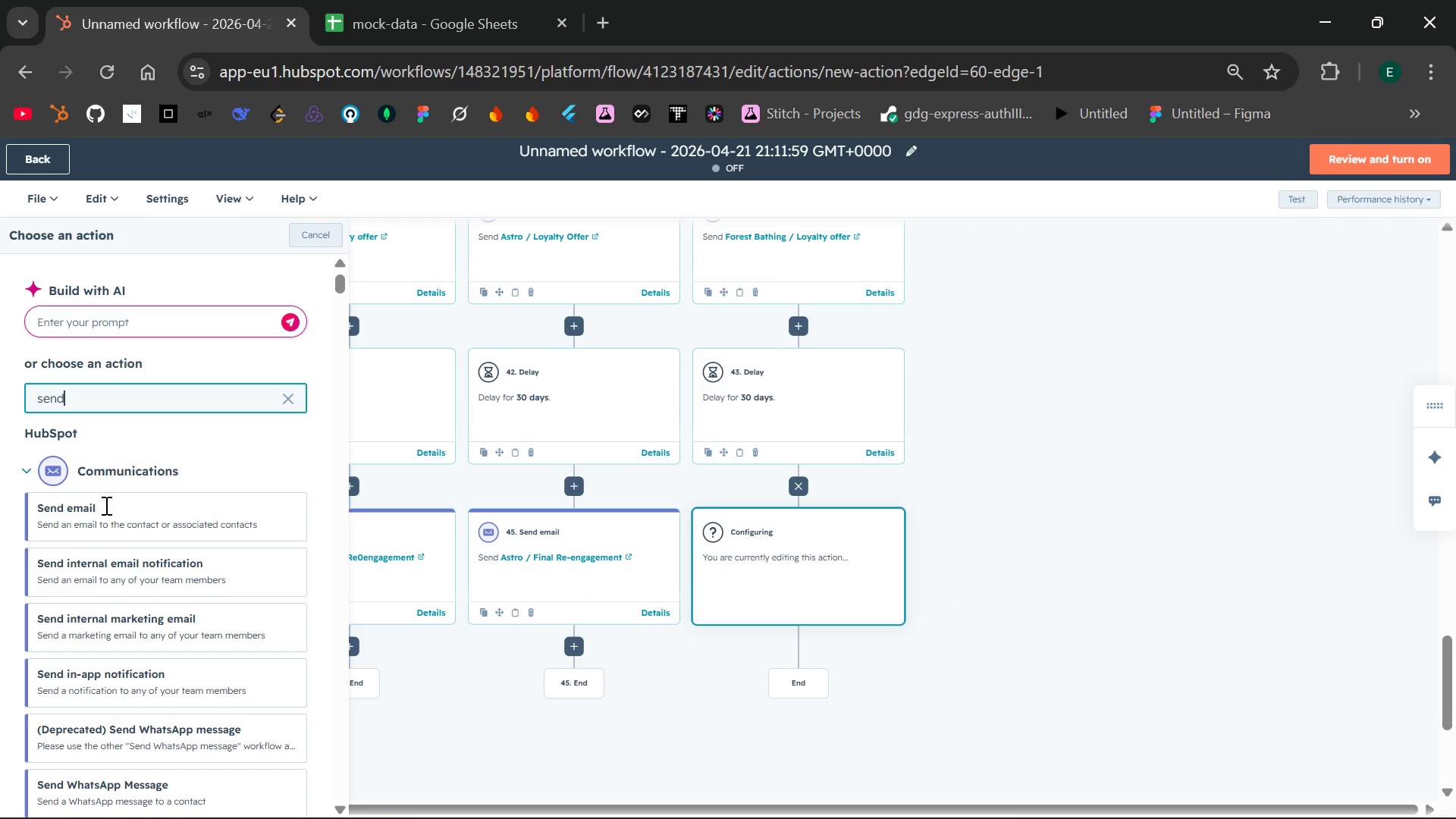 
left_click([103, 512])
 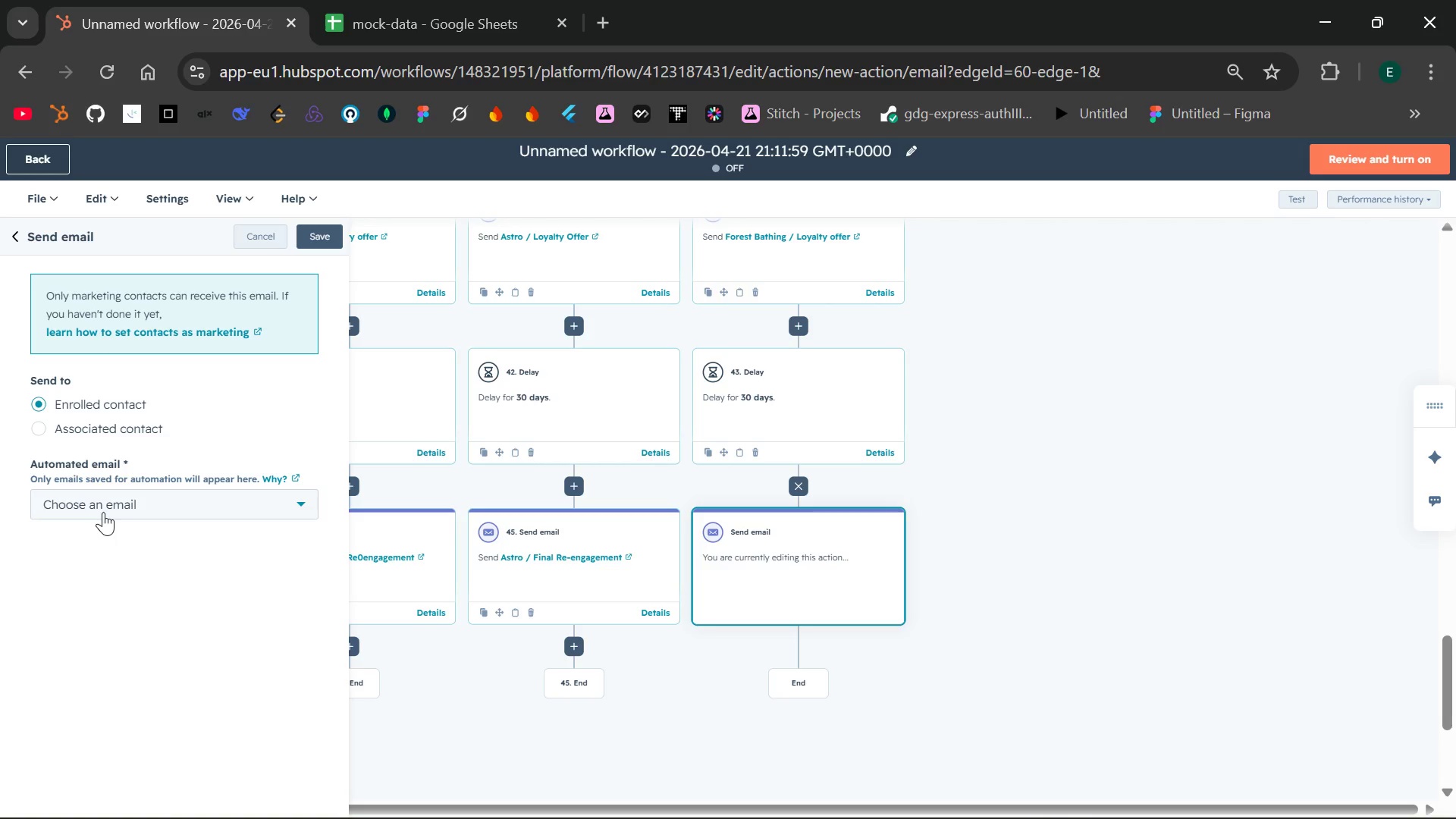 
wait(6.42)
 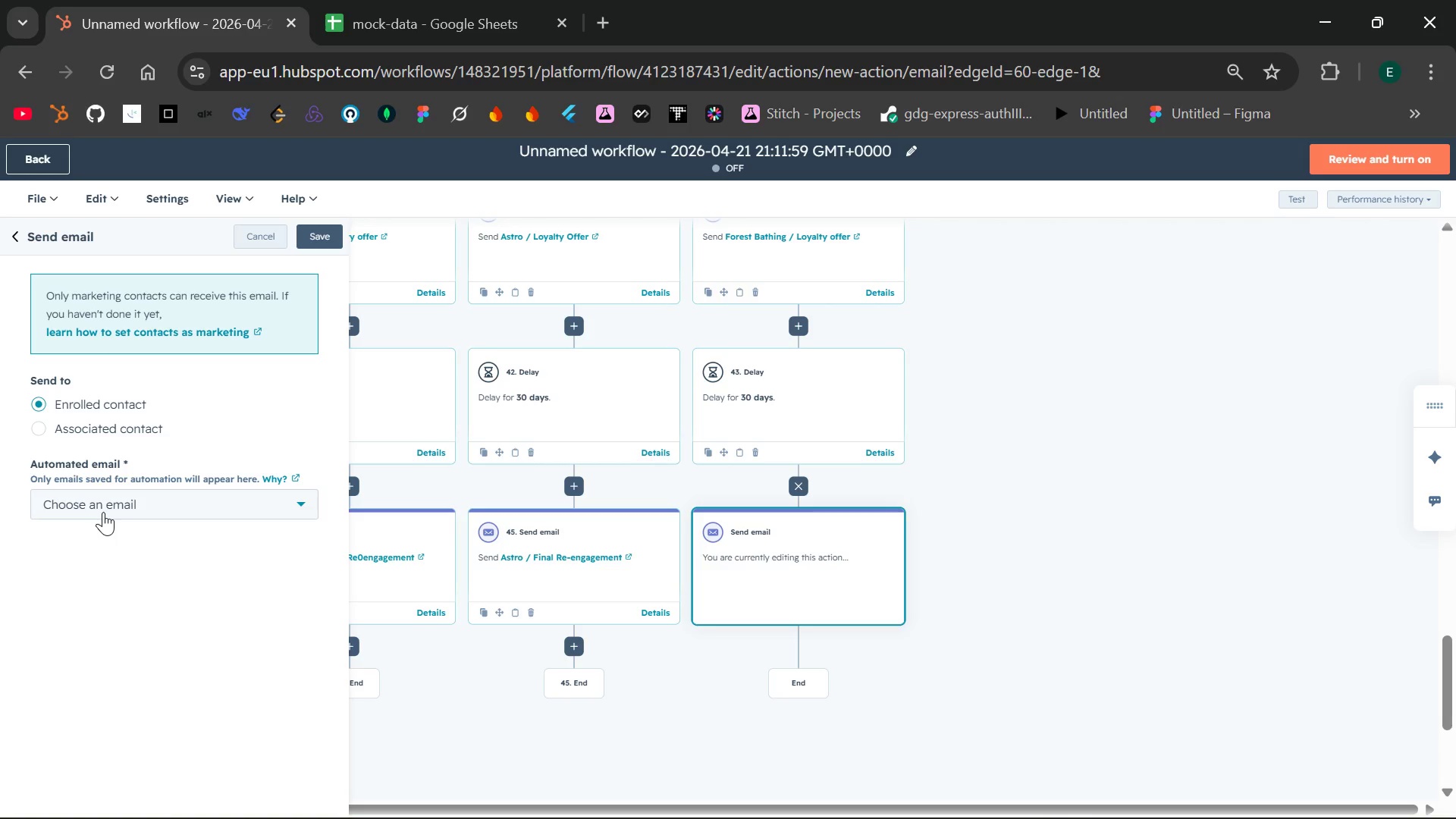 
left_click([306, 502])
 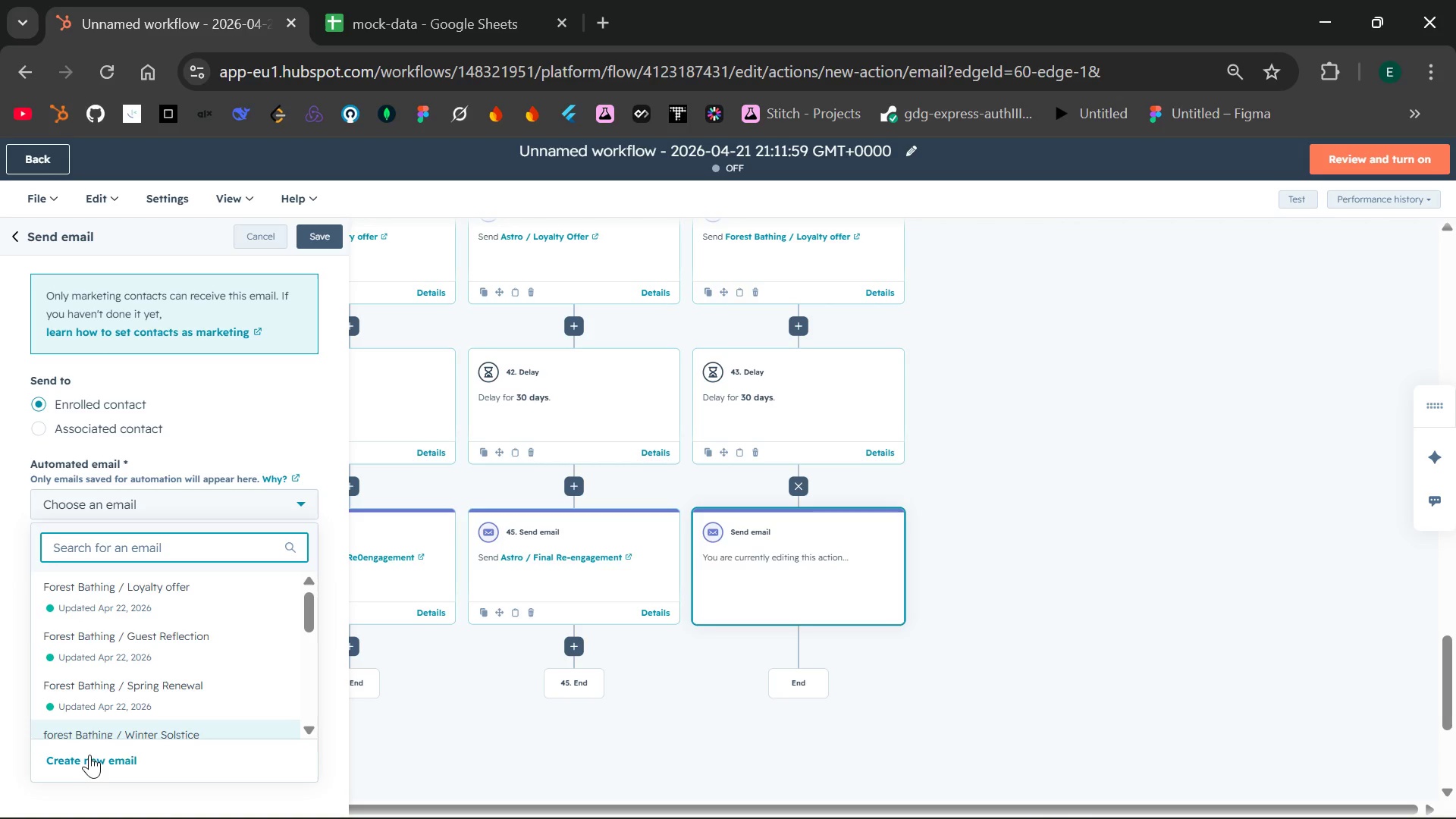 
left_click([84, 764])
 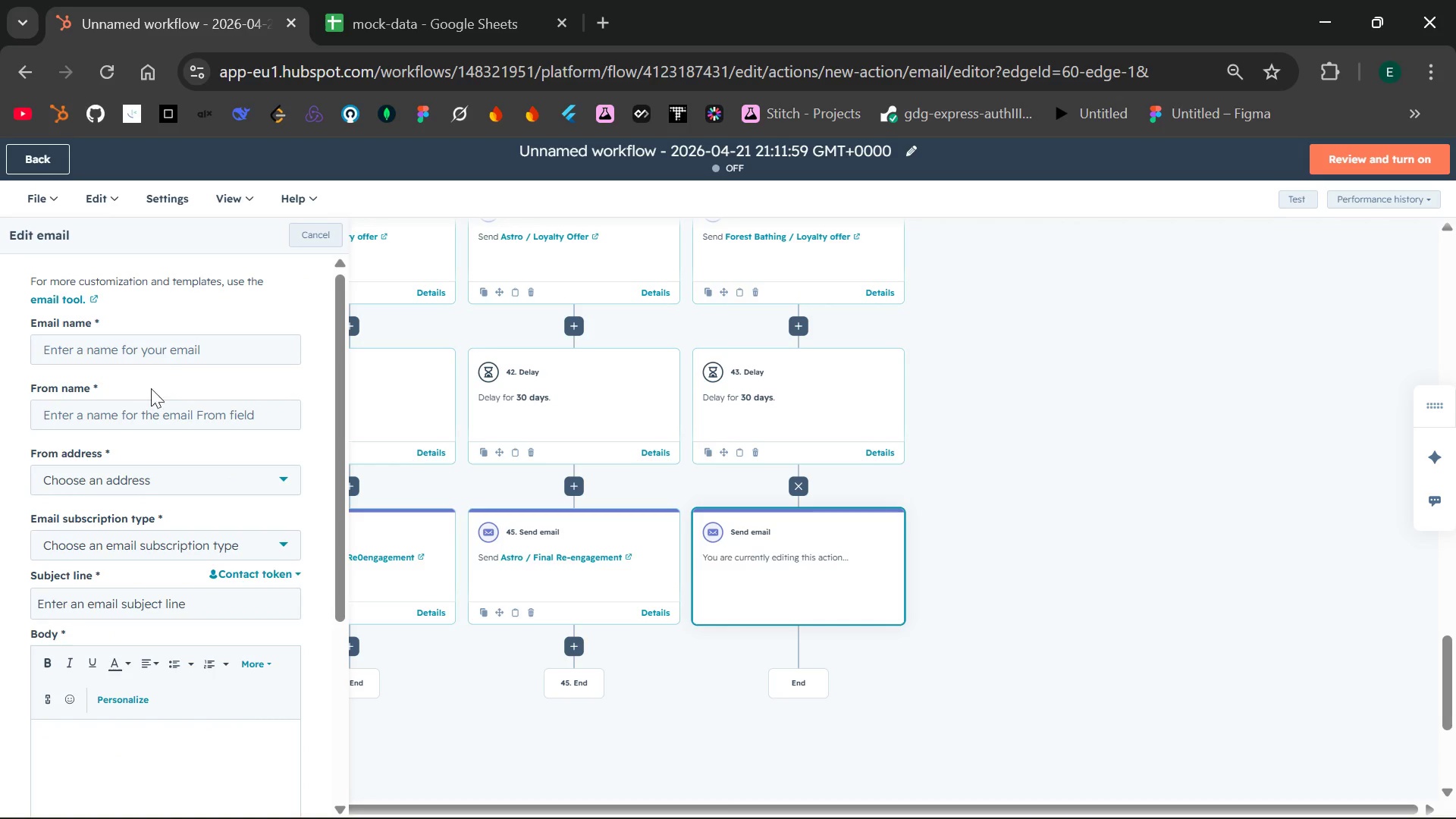 
left_click([179, 353])
 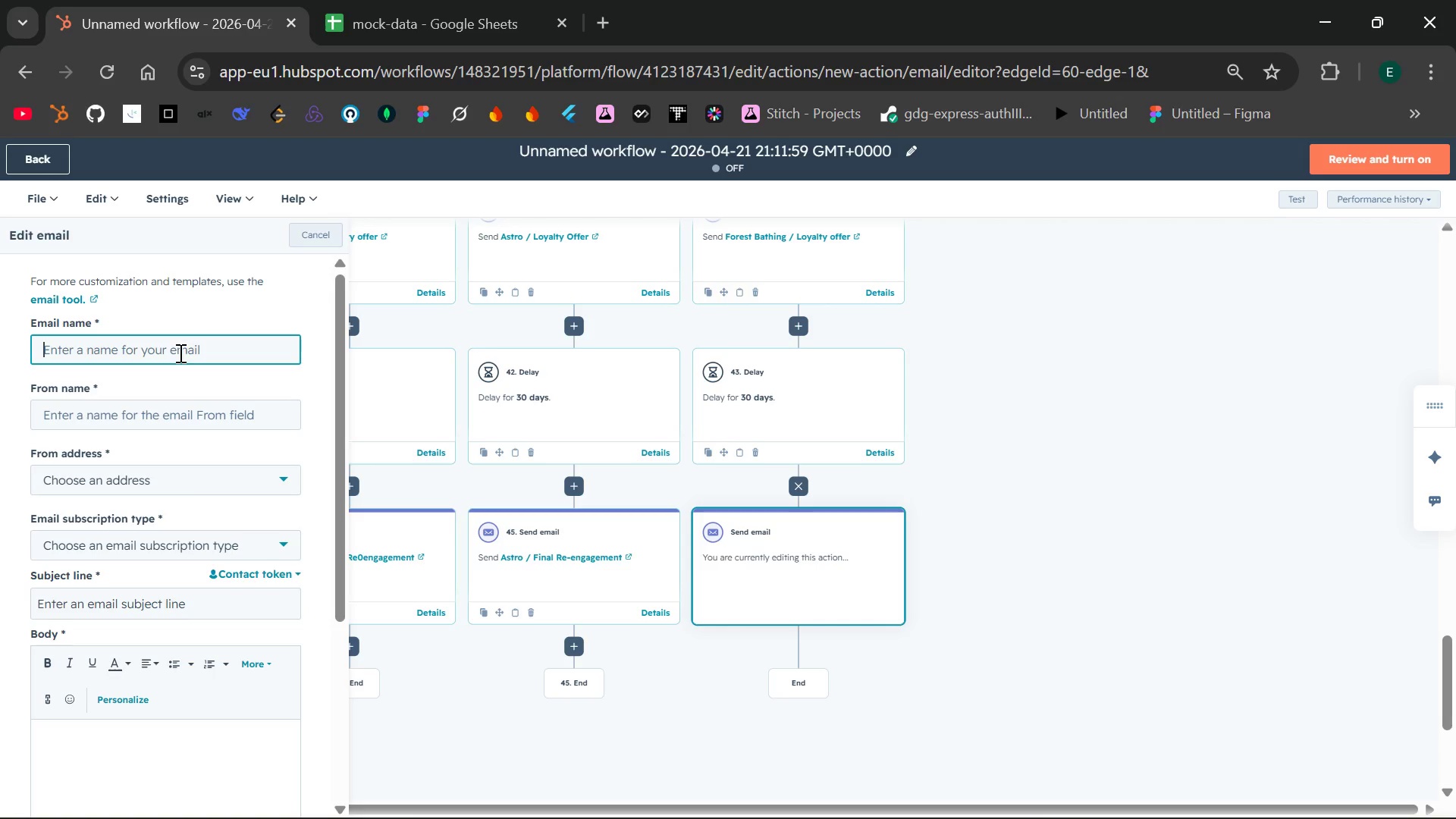 
type(Forest Bathing /)
 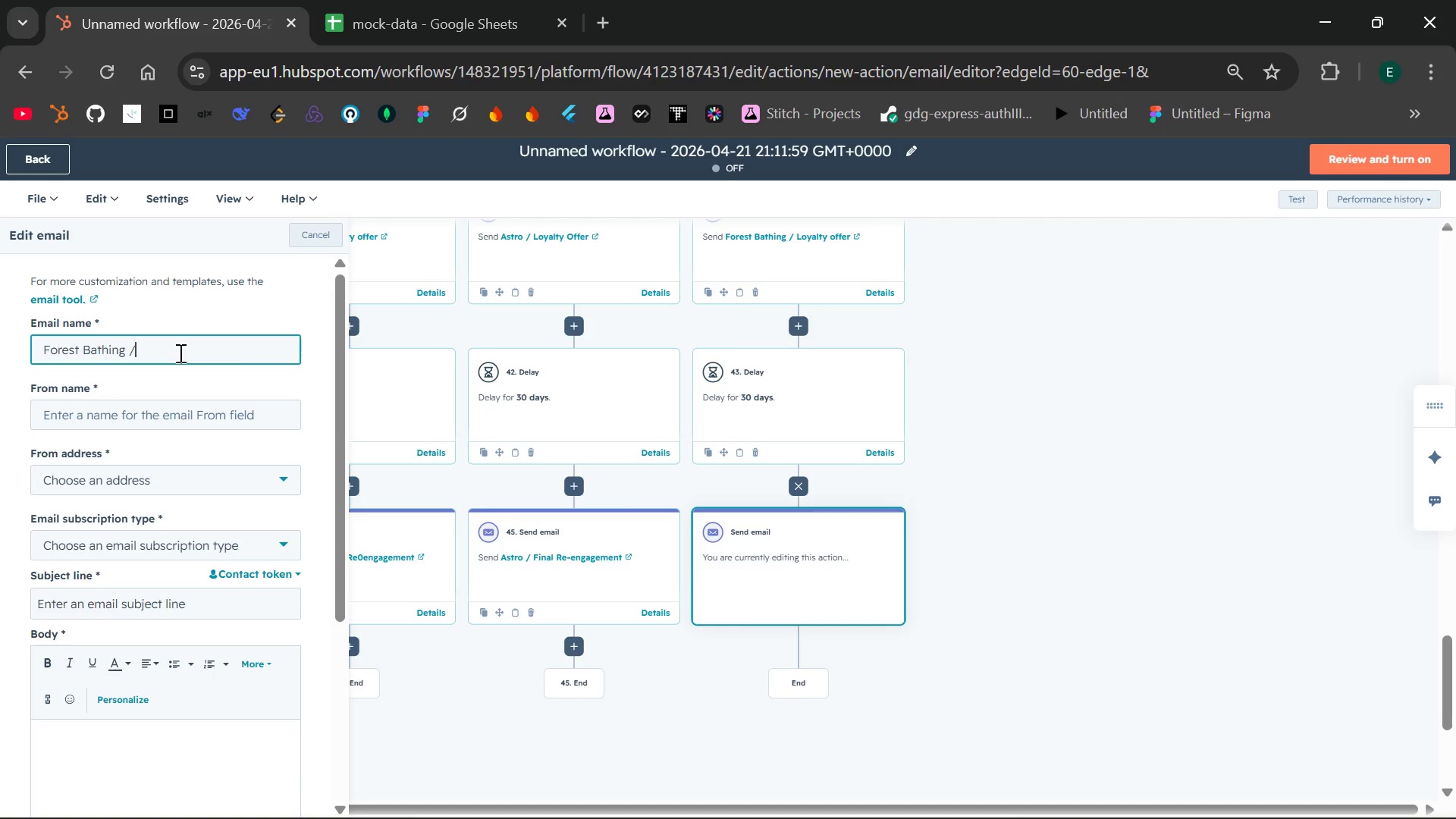 
type( Final Re- Engagement )
 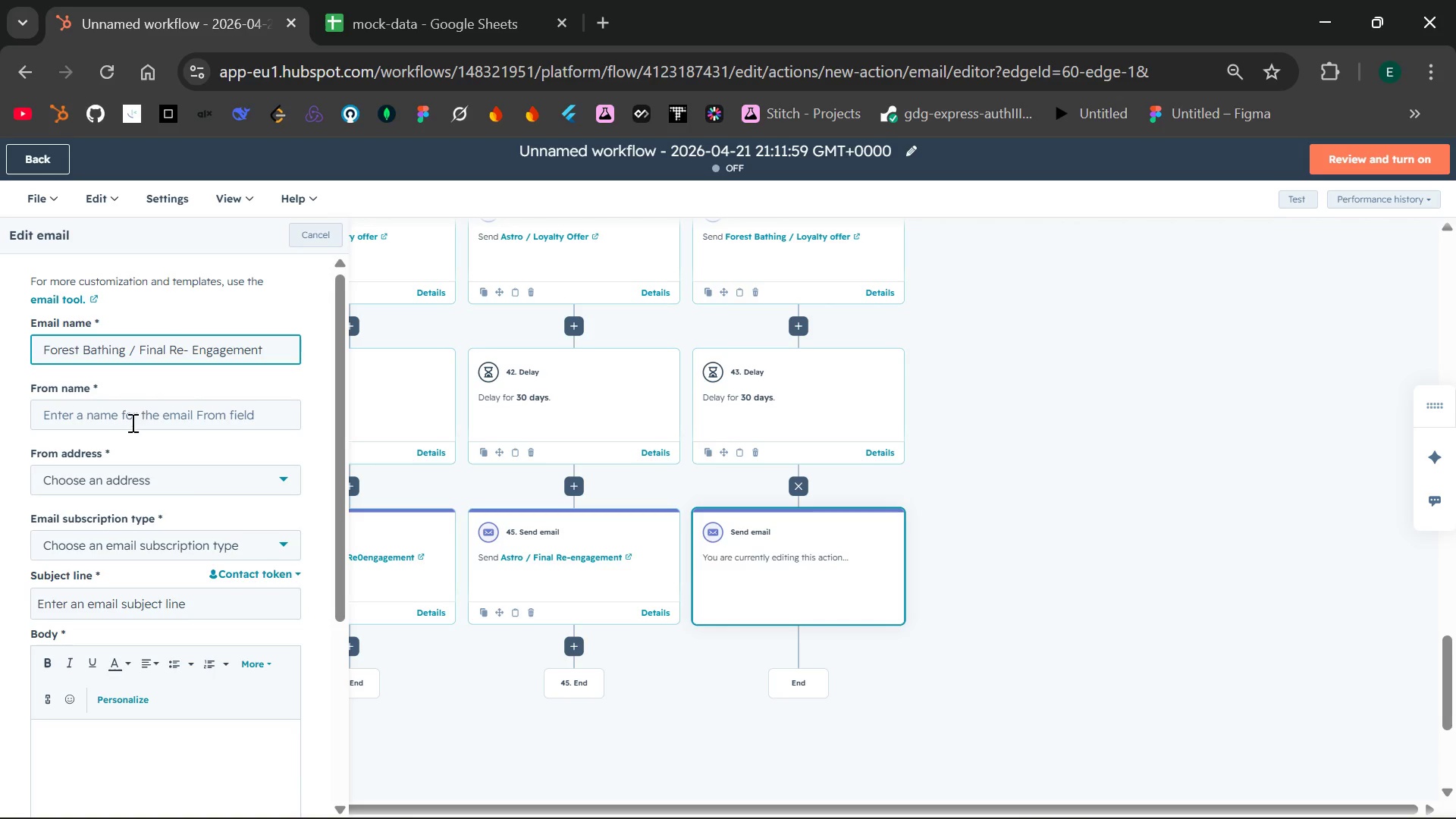 
left_click([131, 422])
 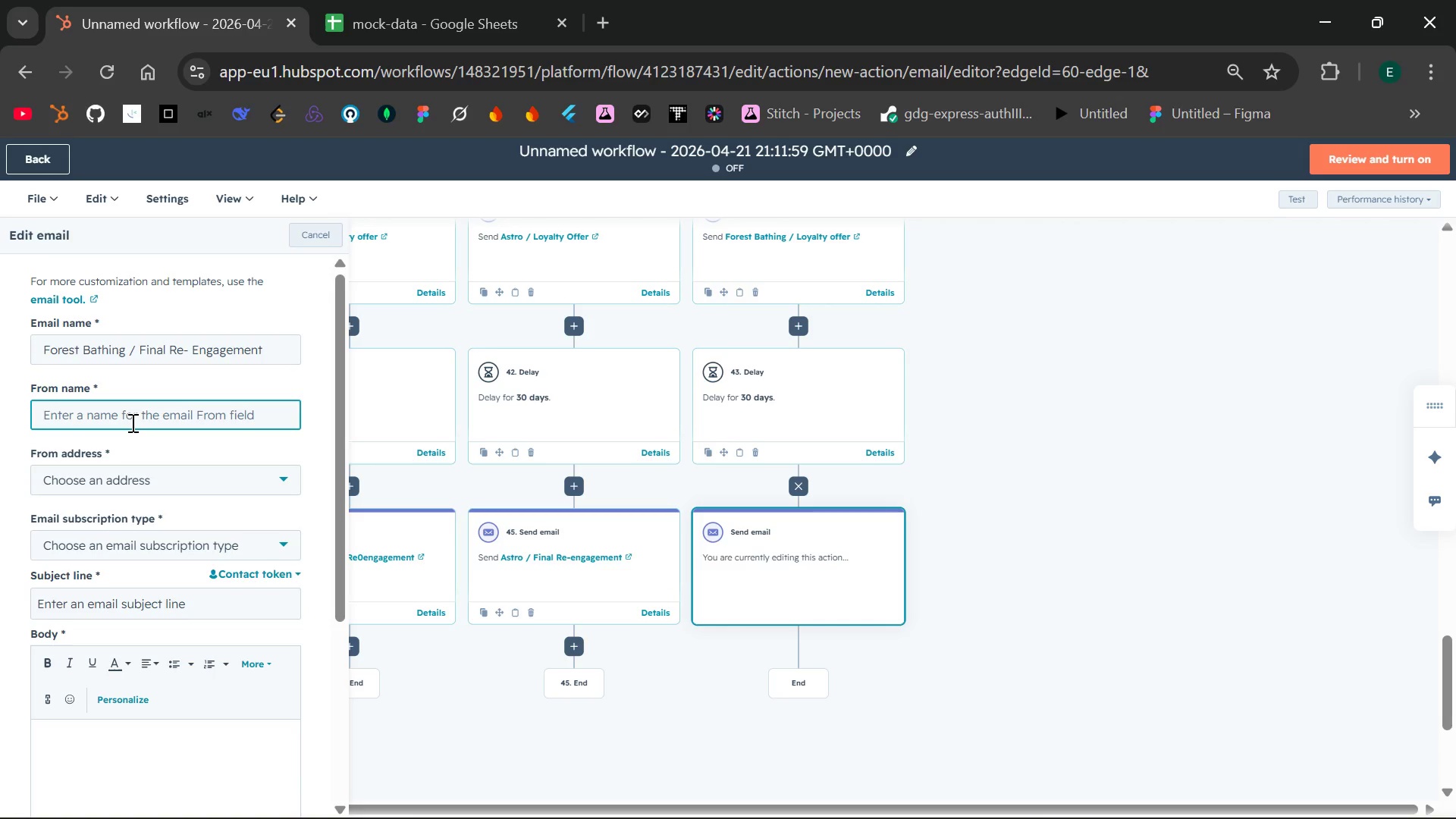 
type(Cell)
key(Backspace)
type(estial Yurts)
 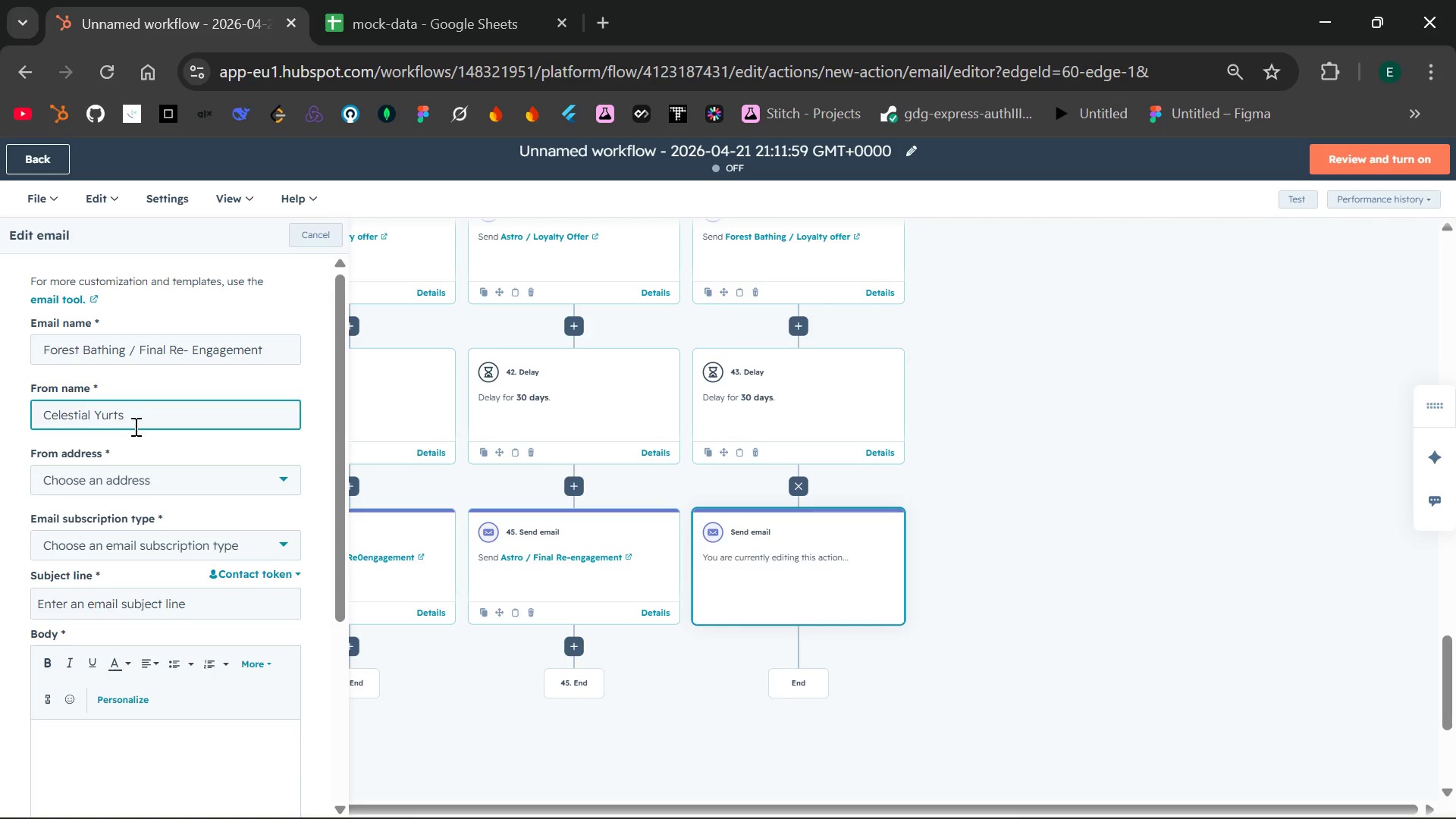 
left_click([155, 480])
 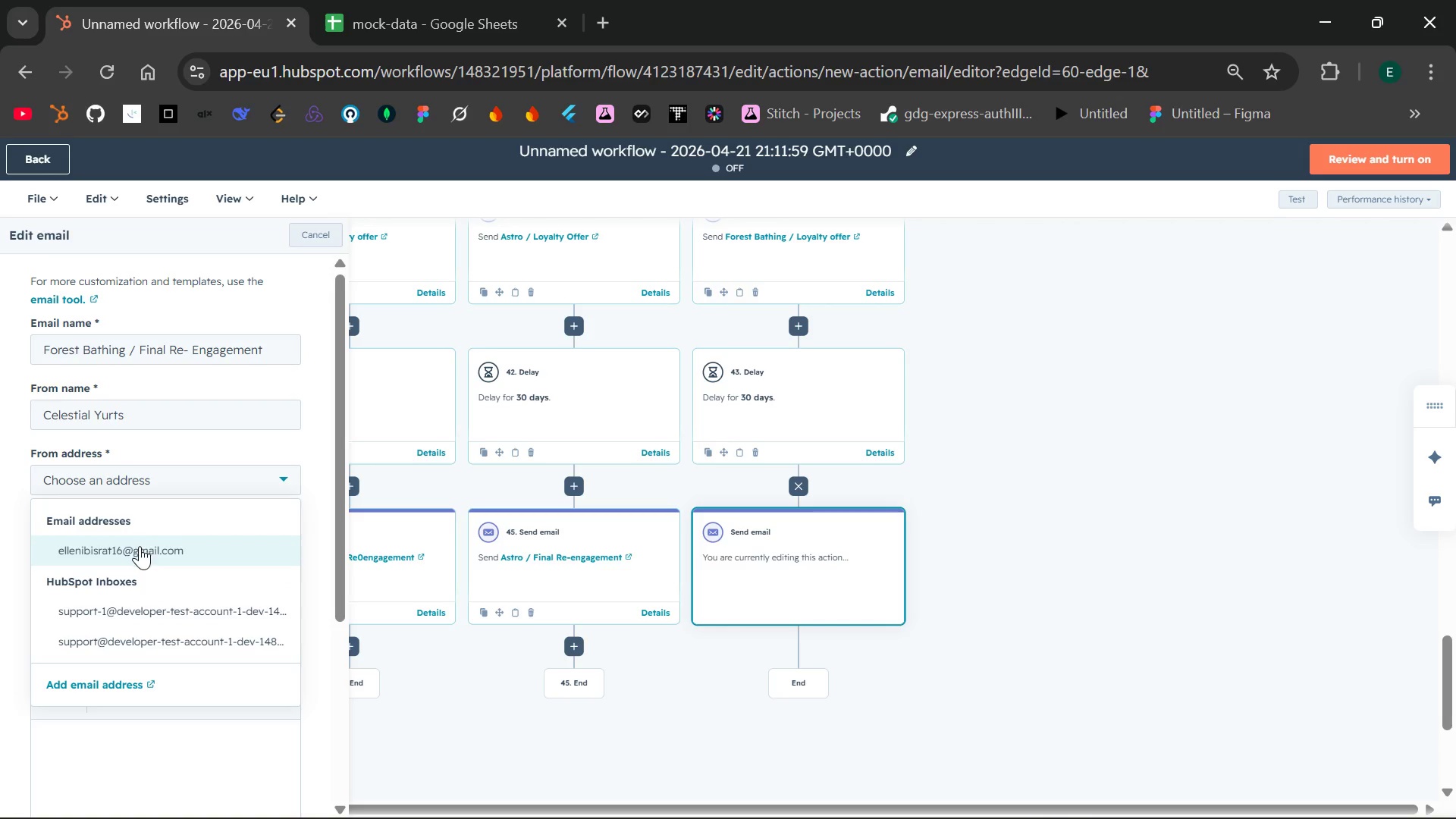 
left_click([140, 548])
 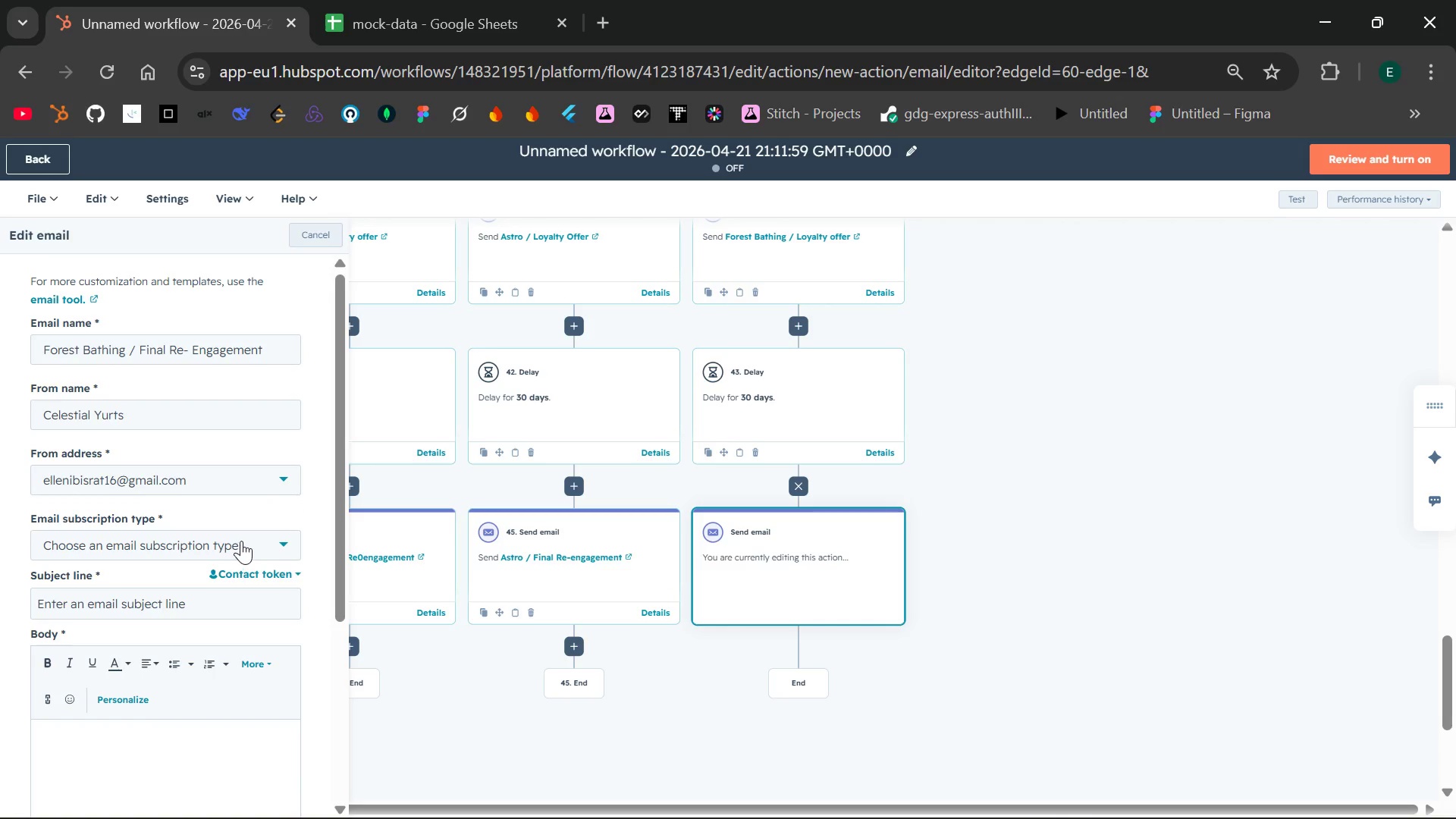 
left_click([241, 541])
 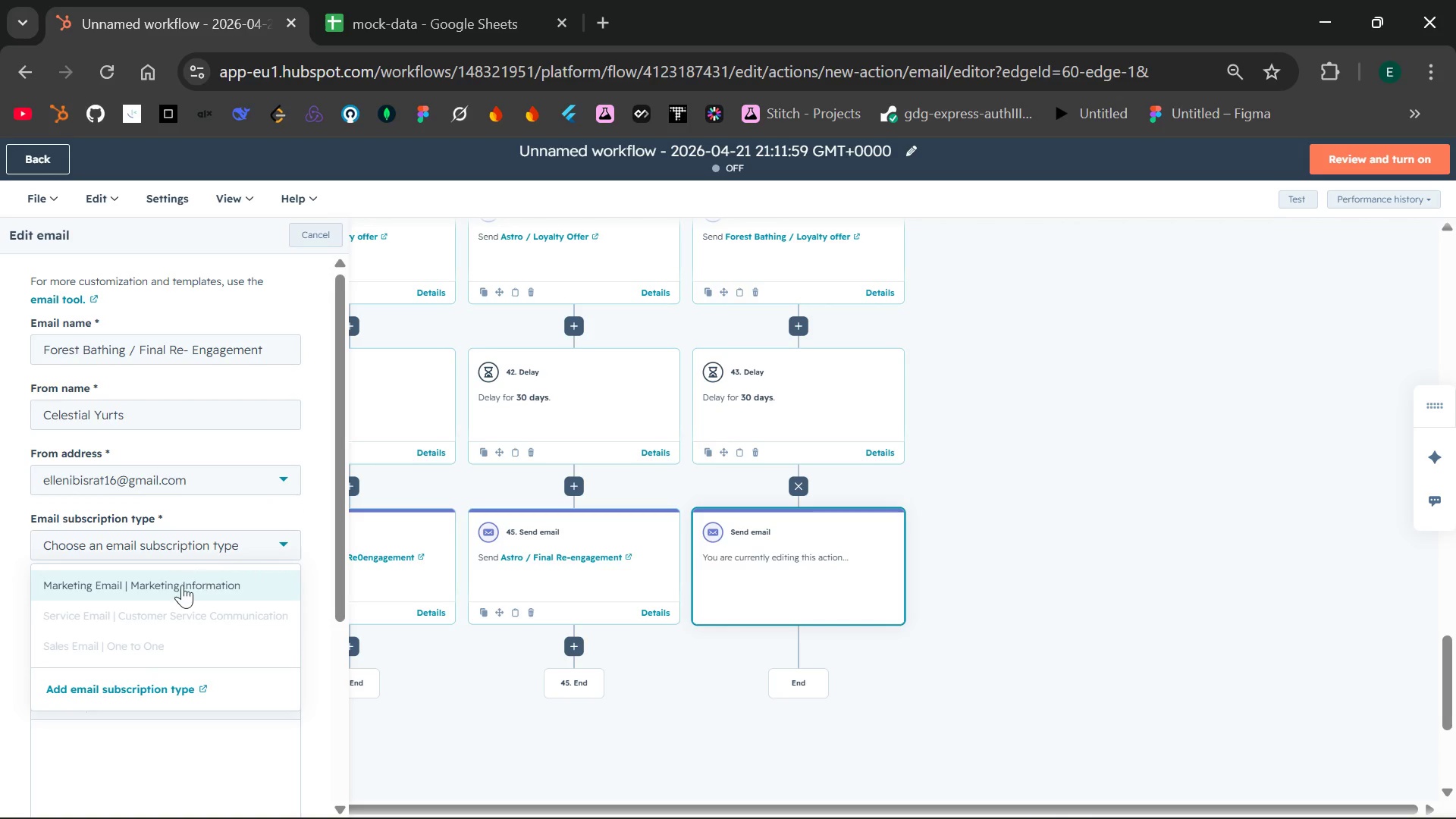 
left_click([180, 586])
 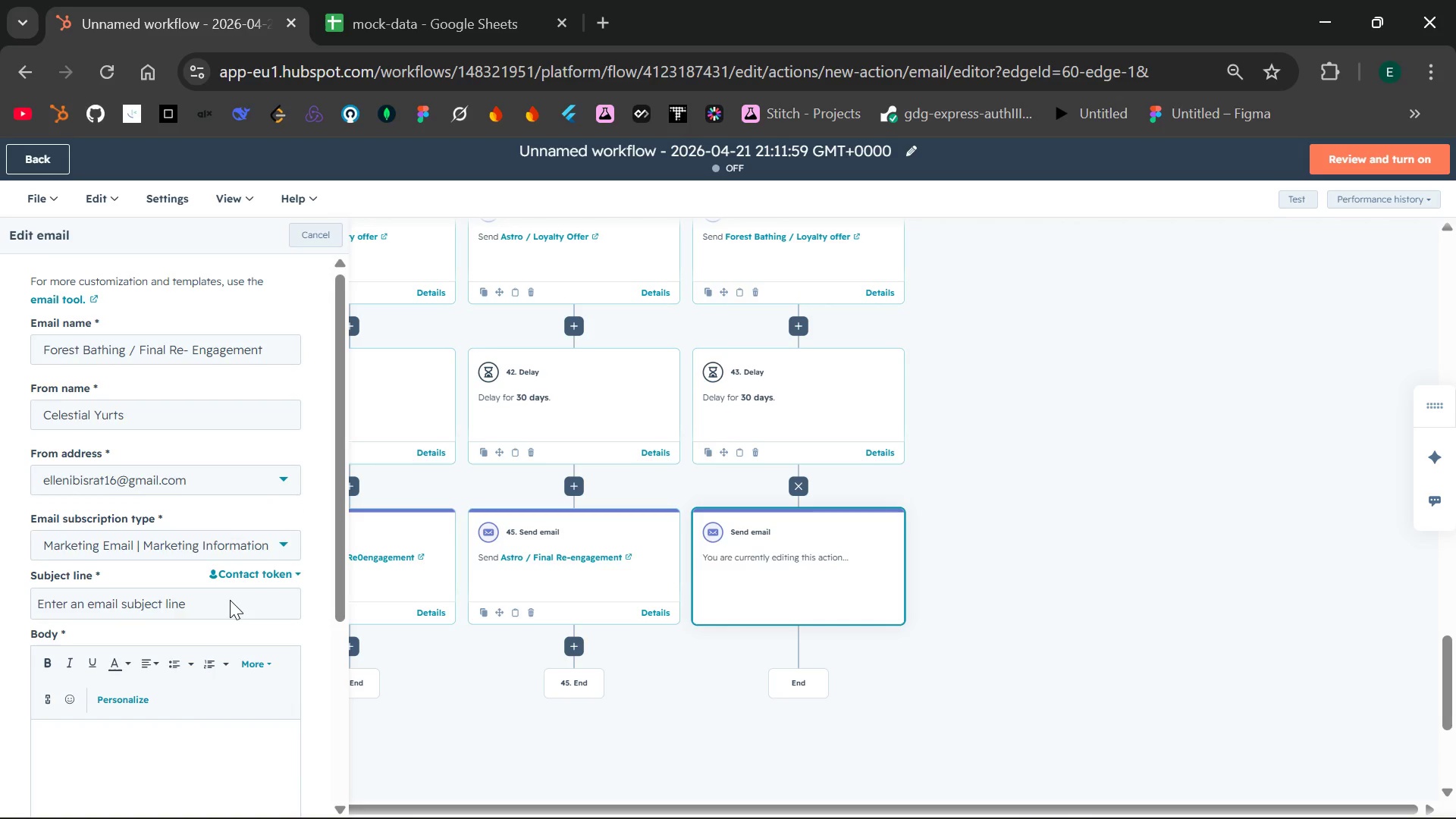 
left_click([230, 600])
 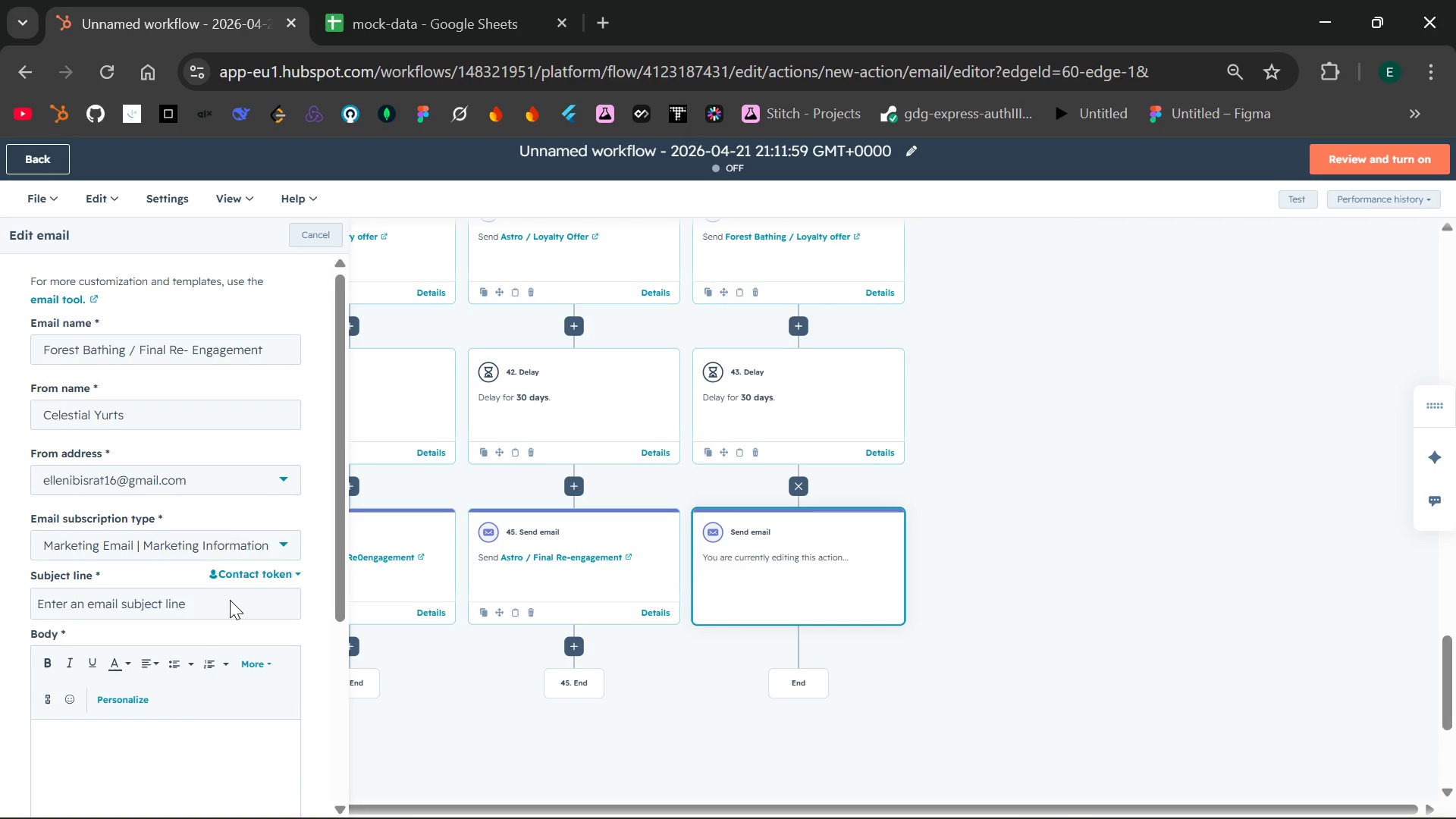 
hold_key(key=ShiftLeft, duration=0.53)
 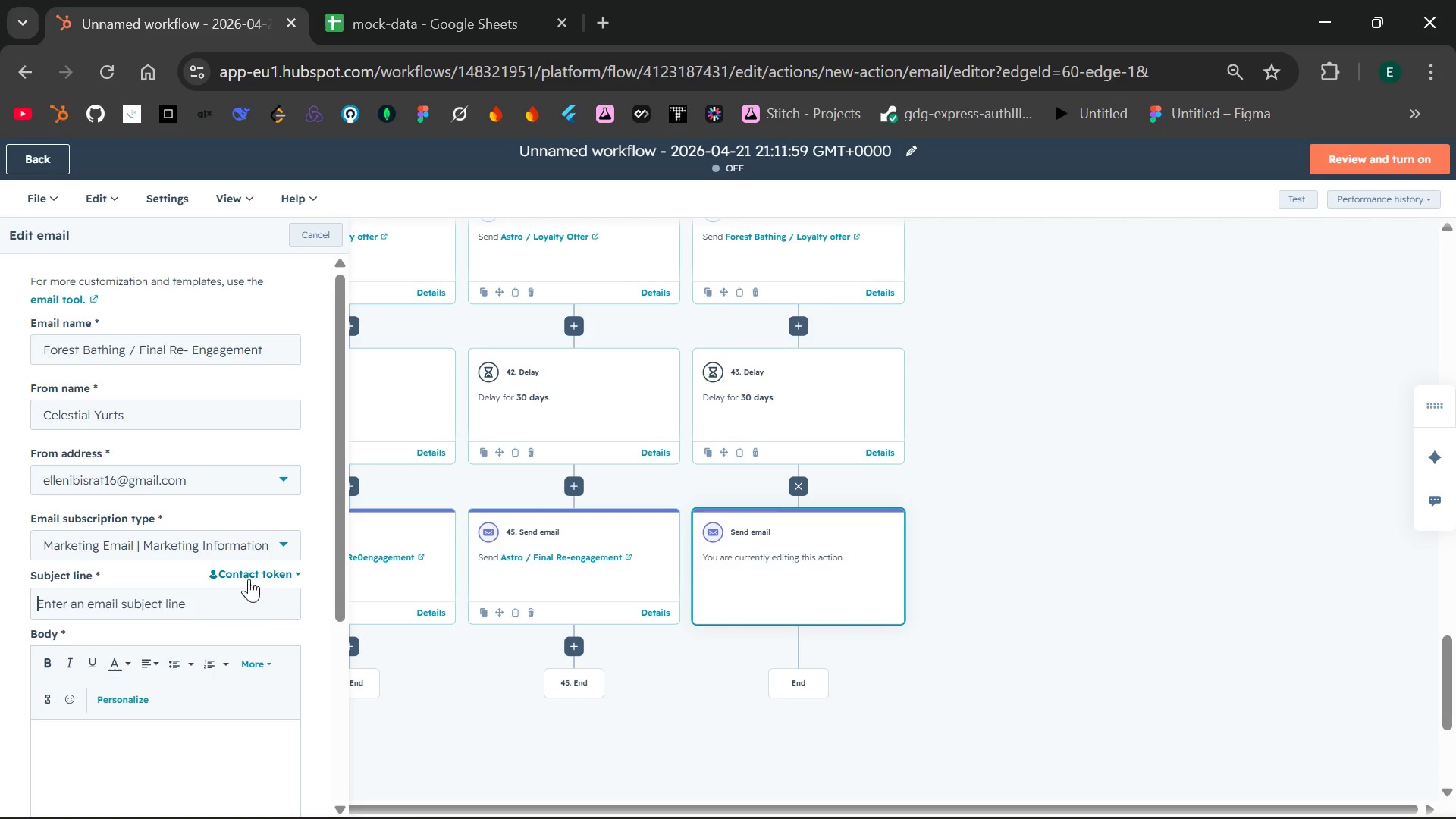 
left_click([243, 579])
 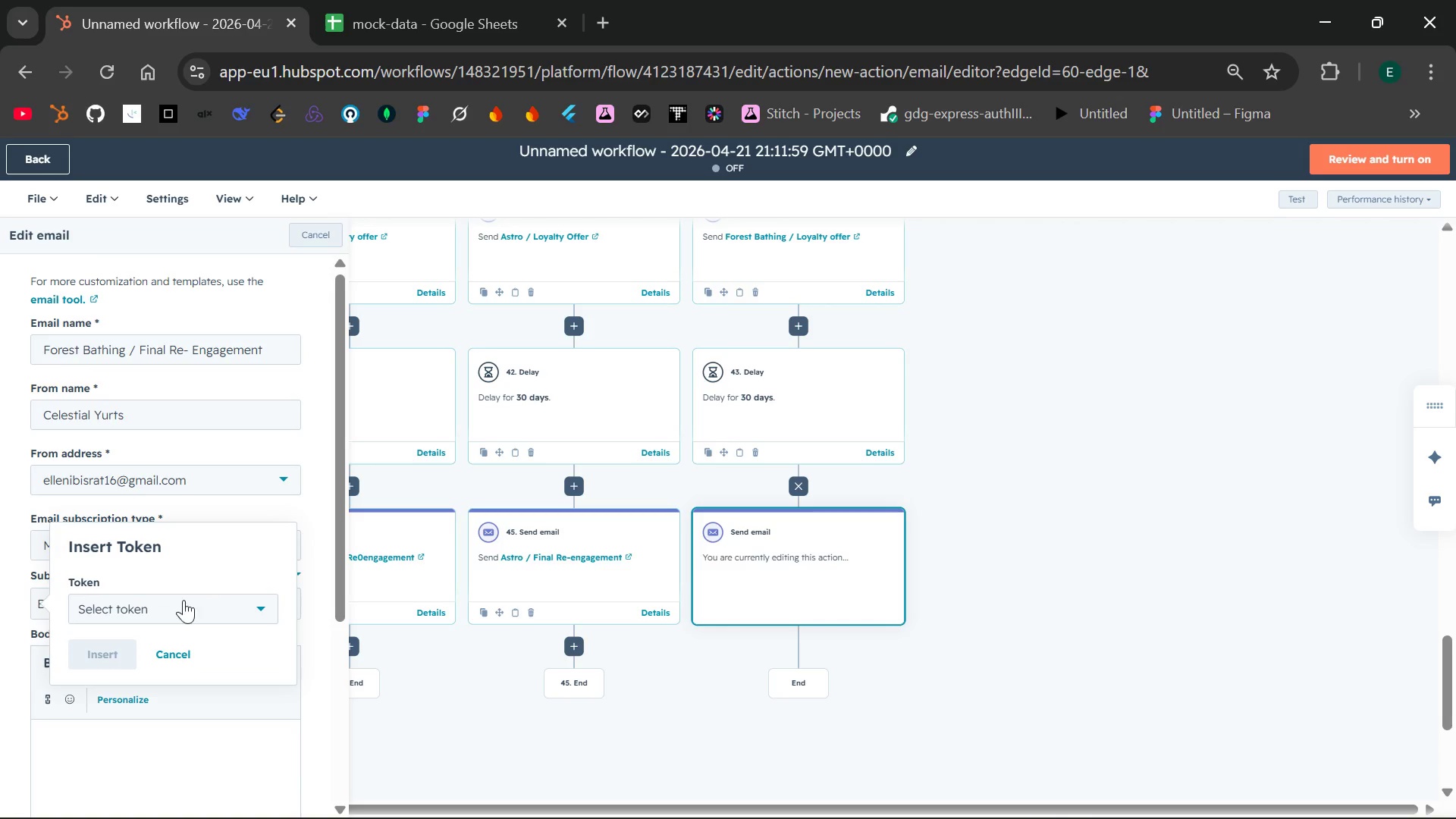 
left_click([170, 605])
 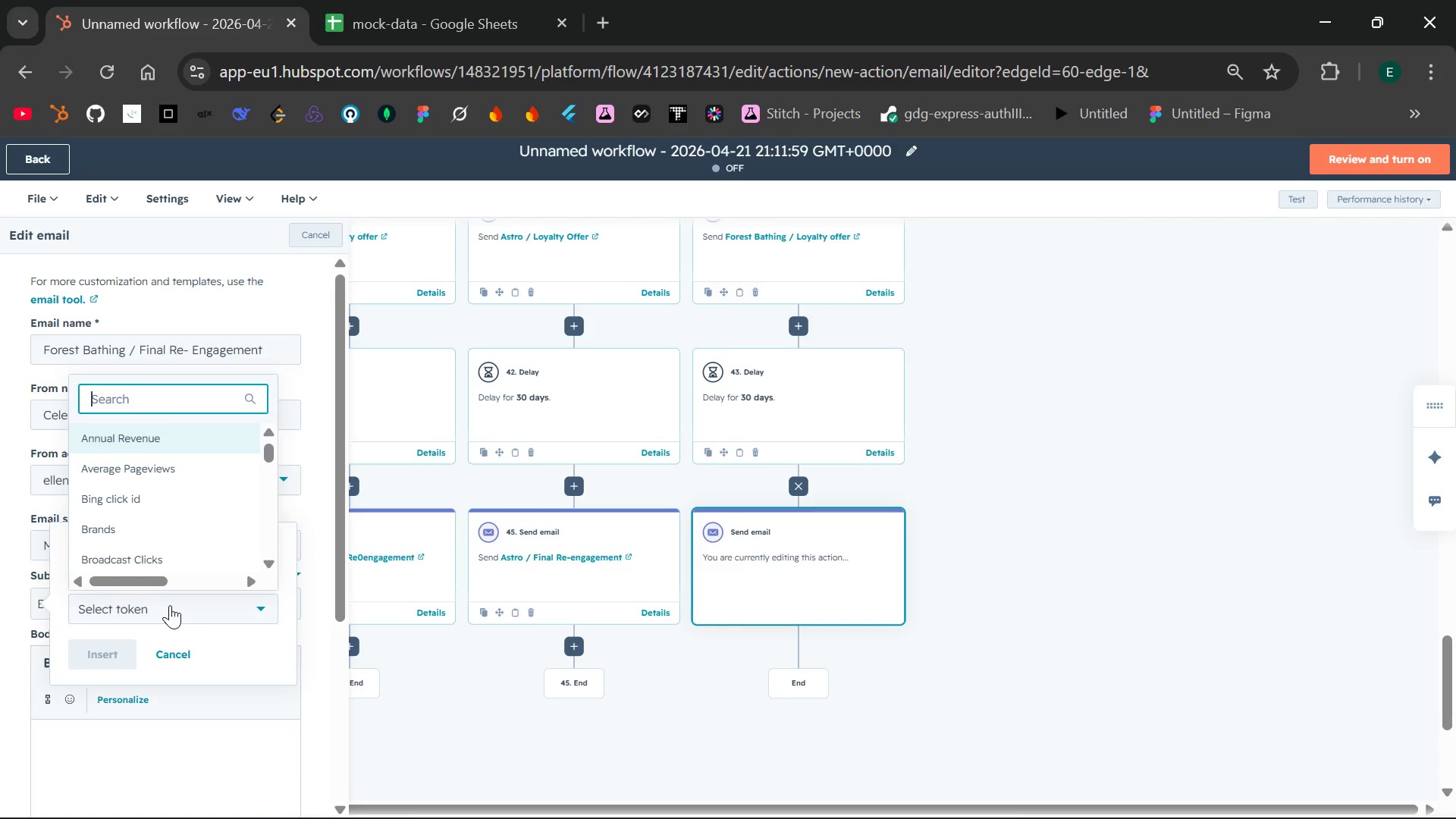 
type(first n)
 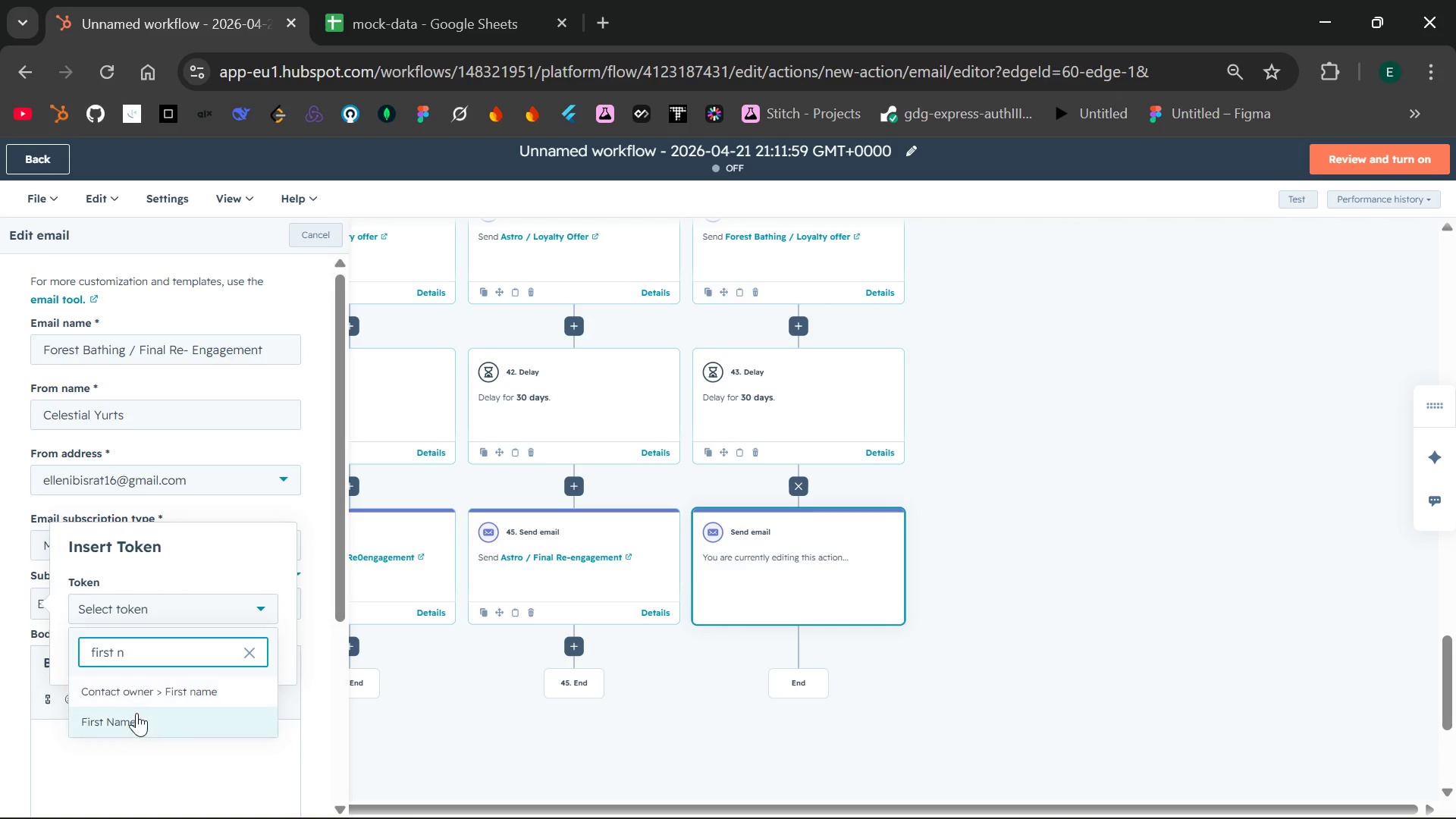 
left_click([130, 719])
 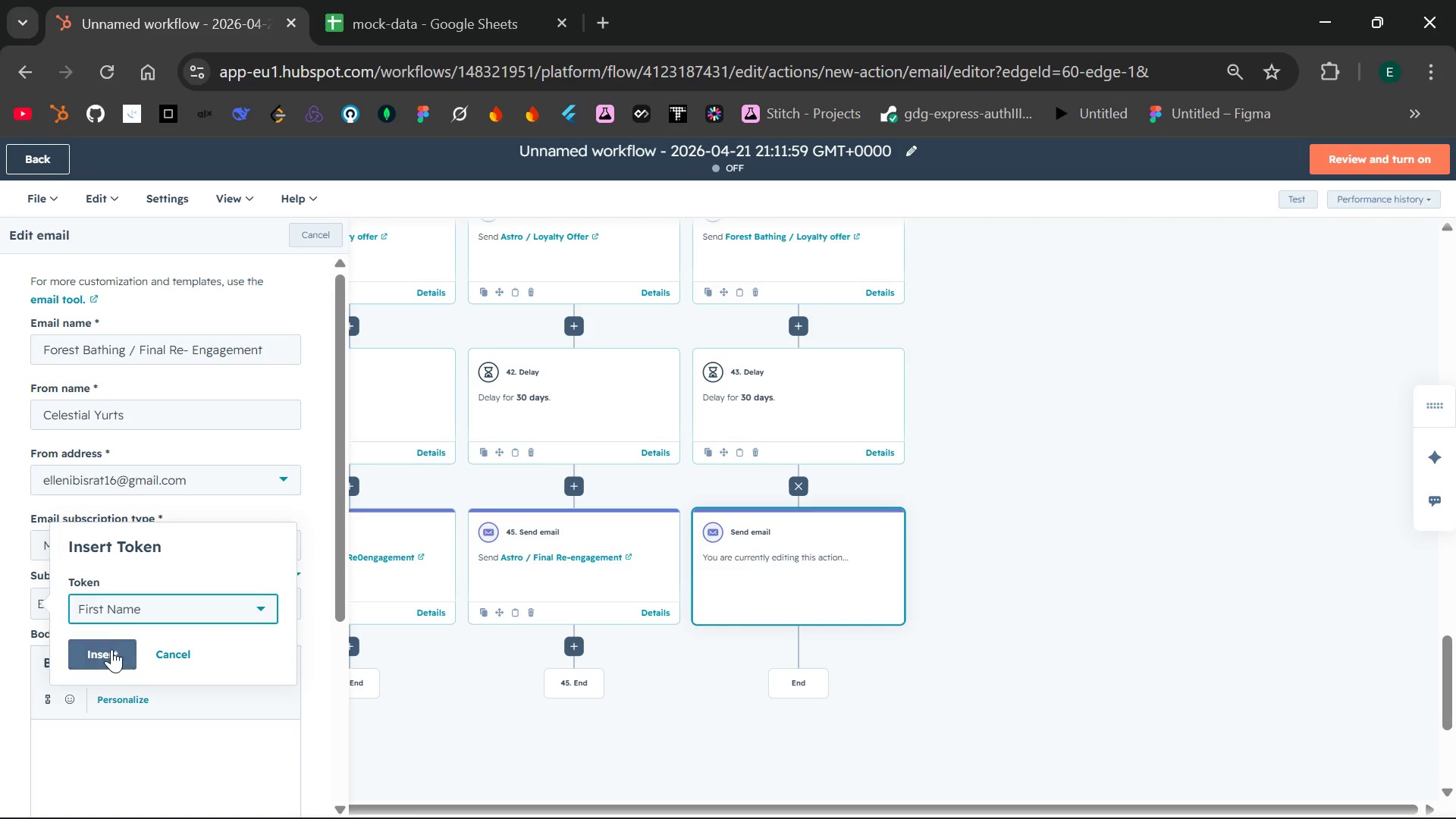 
left_click([108, 651])
 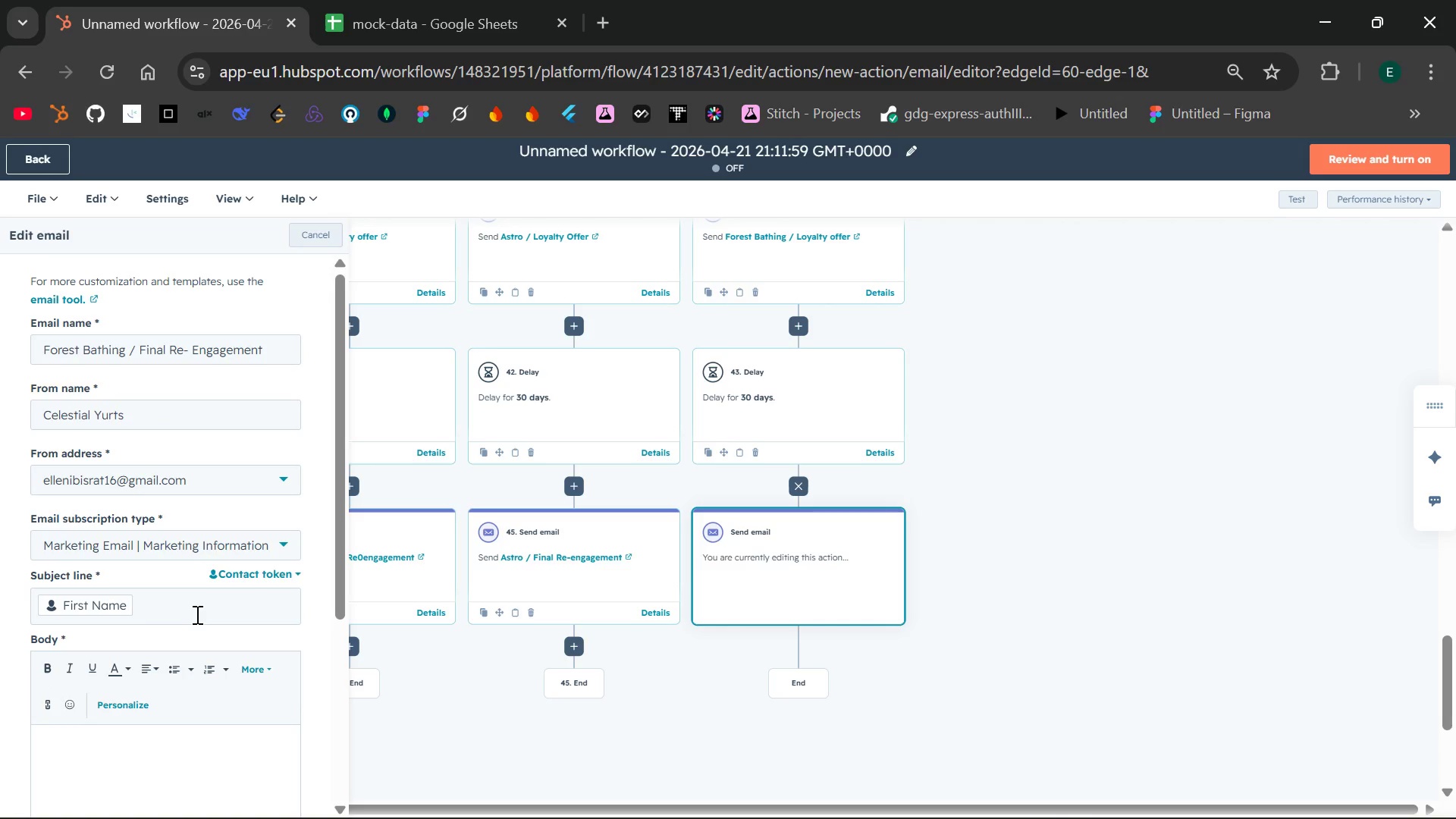 
type(, Th e)
key(Backspace)
type(F)
key(Backspace)
key(Backspace)
type(e Forest is always here .)
 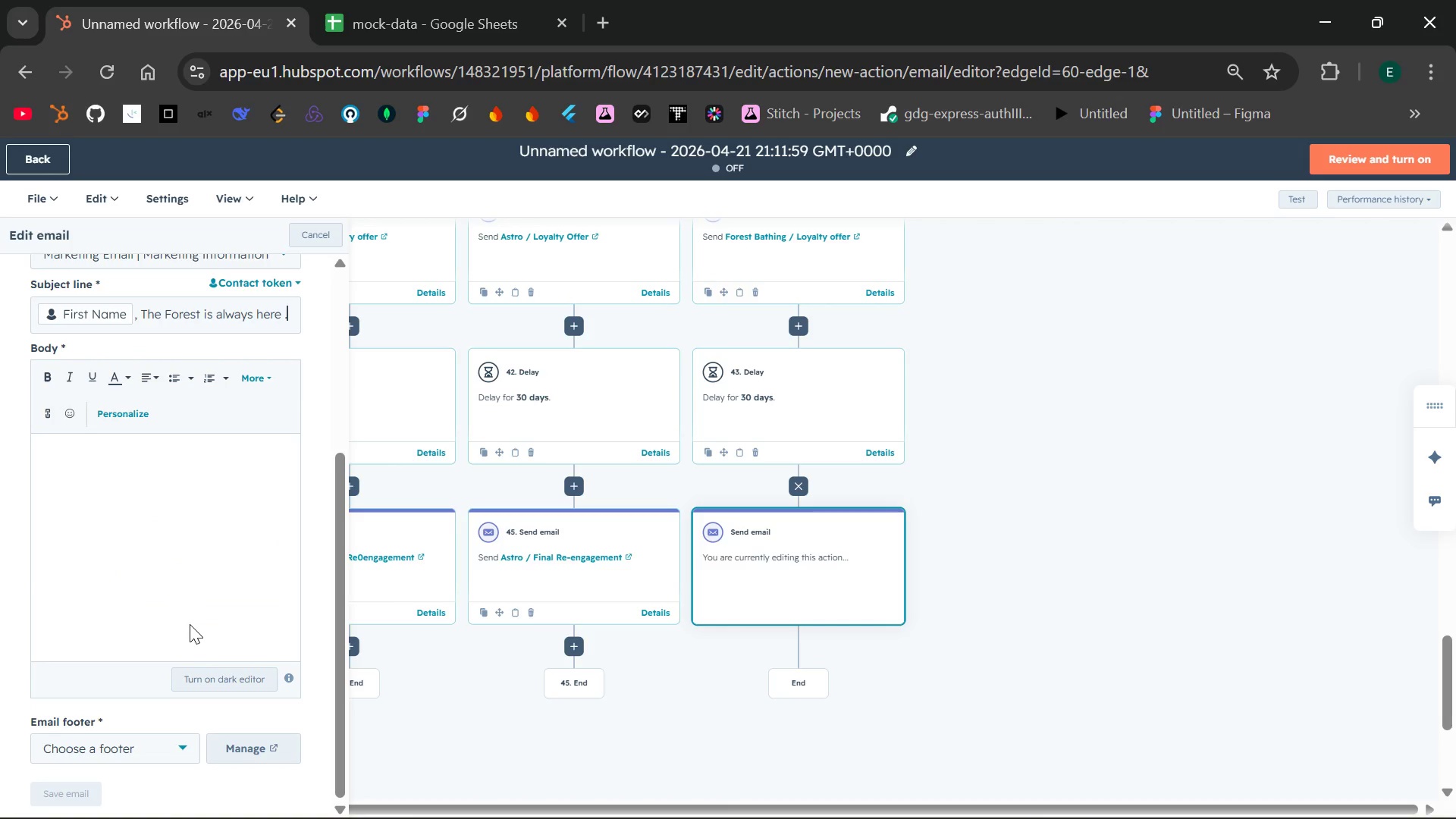 
left_click([128, 516])
 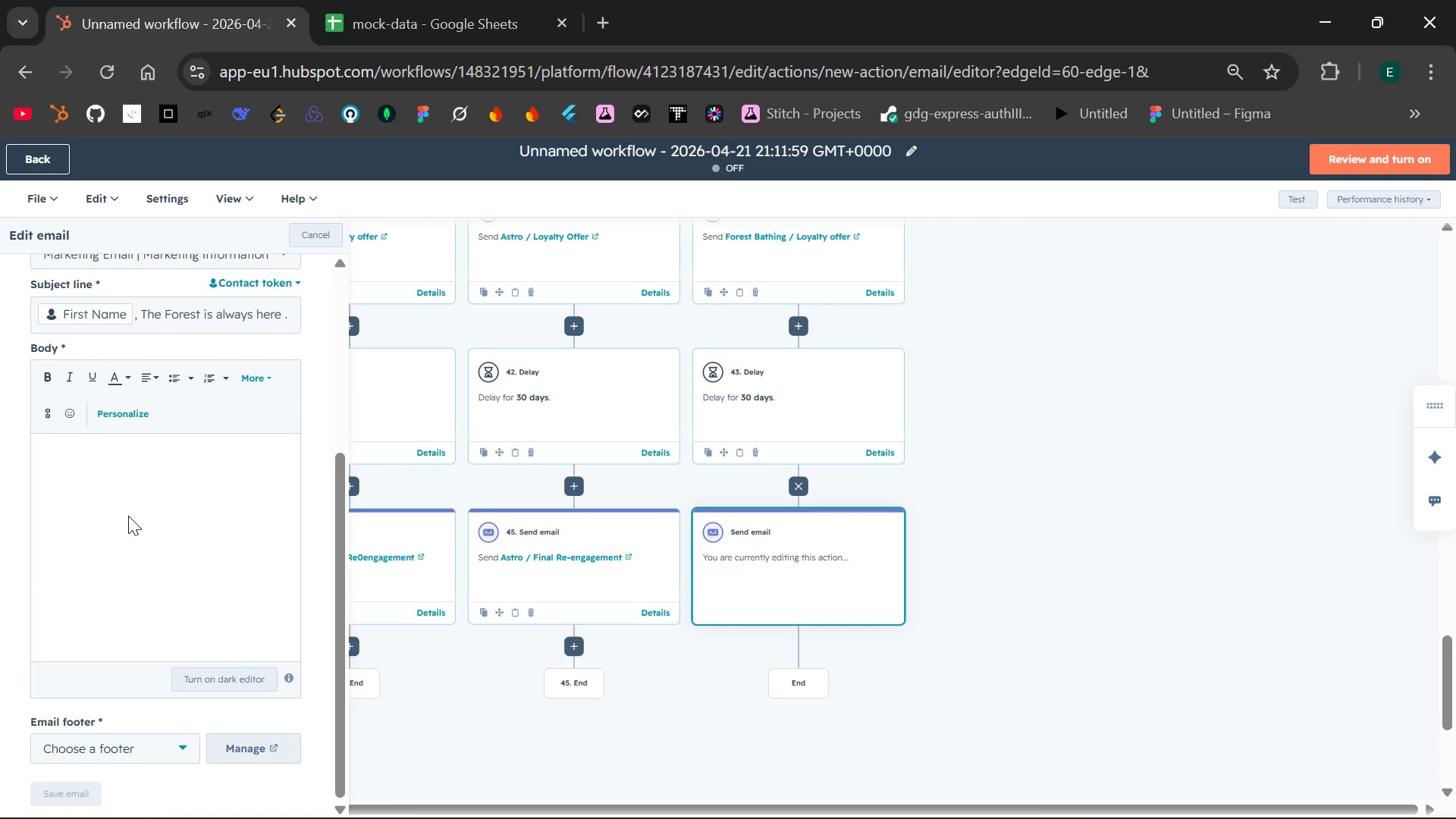 
key(Control+V)
 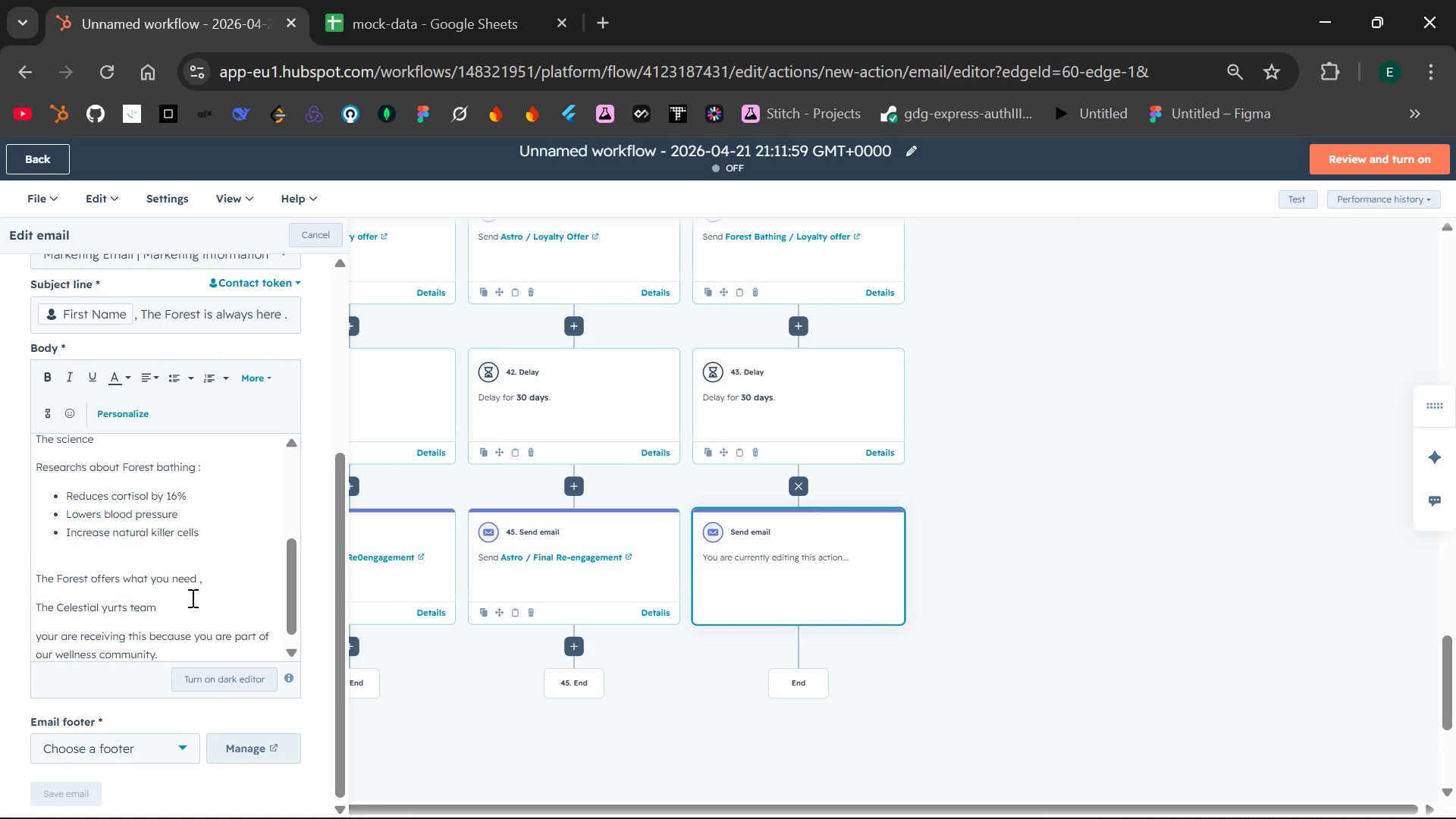 
left_click_drag(start_coordinate=[216, 575], to_coordinate=[36, 476])
 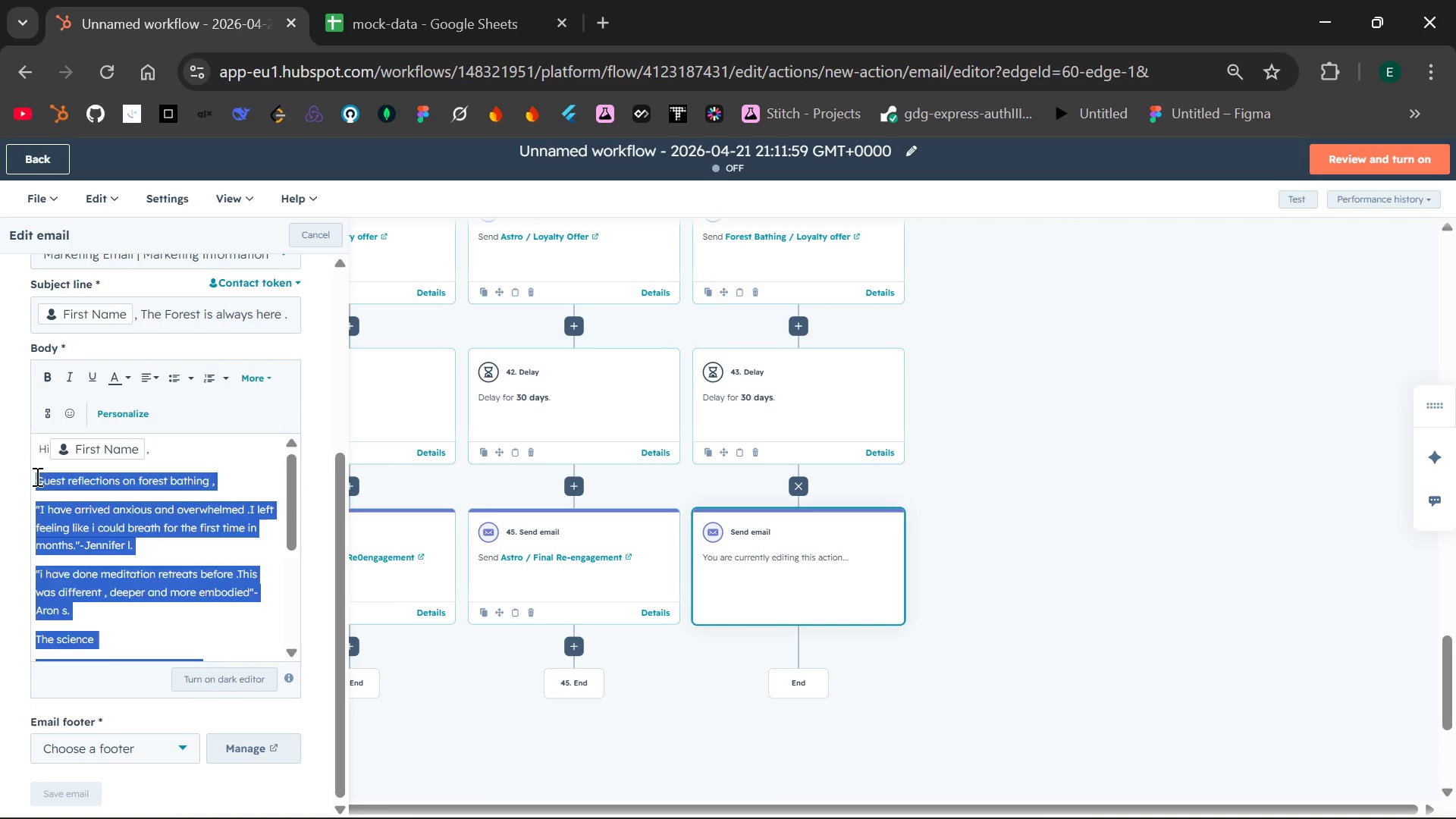 
key(Backspace)
 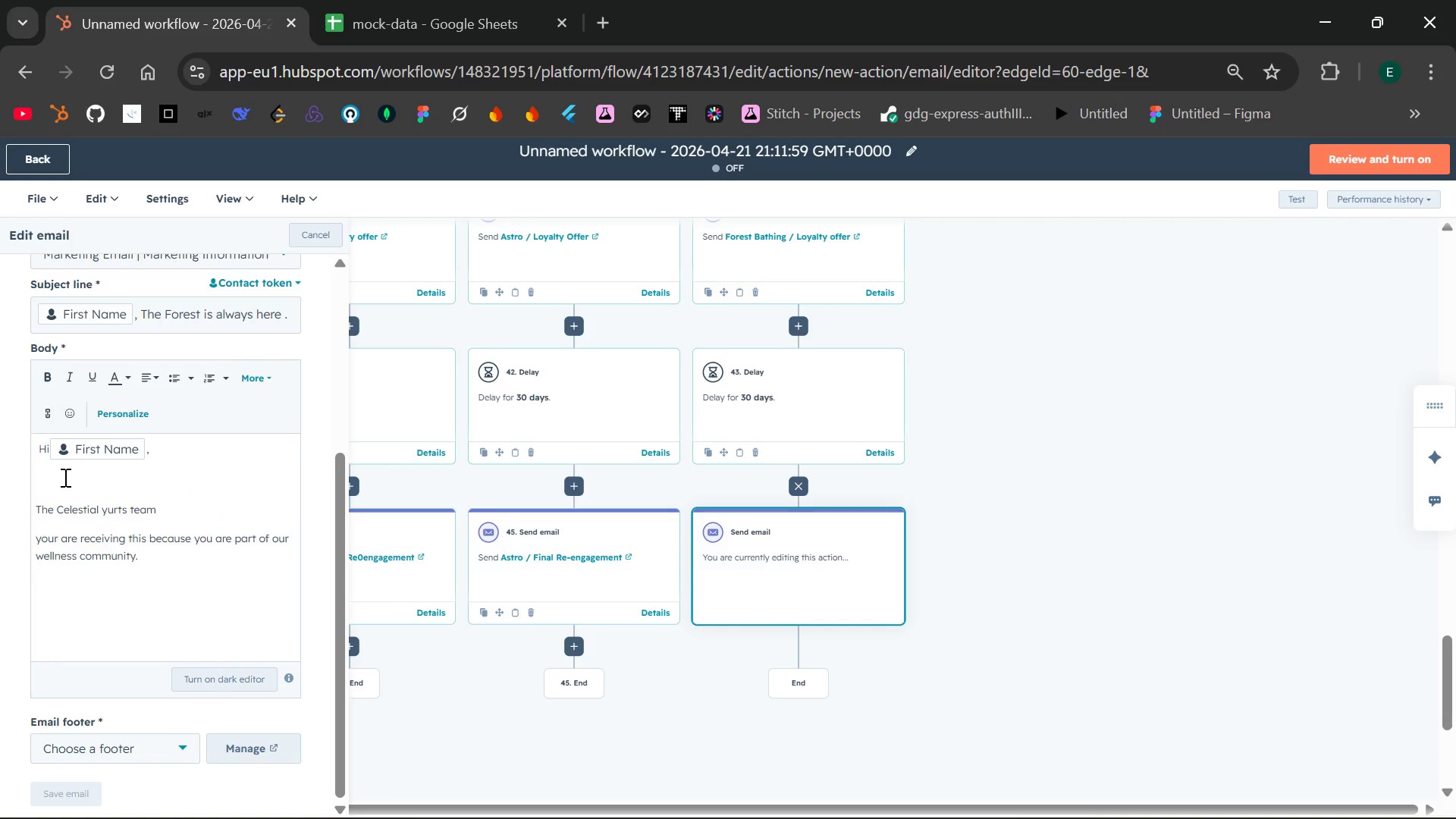 
type(It is)
key(Backspace)
key(Backspace)
key(Backspace)
type('s been a while since your forest bathing retreat at celestial yurts .We hope you )
 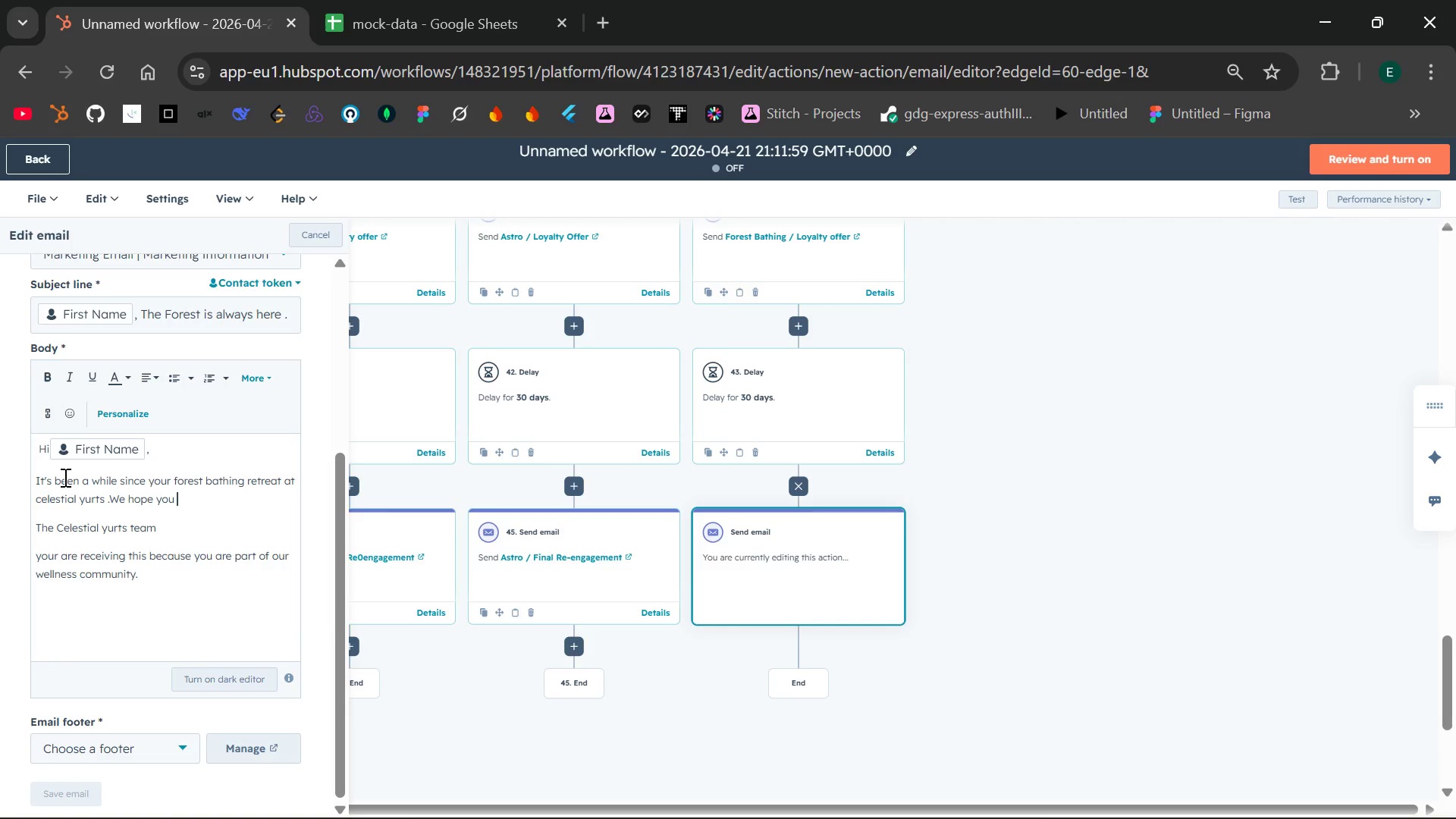 
wait(7.06)
 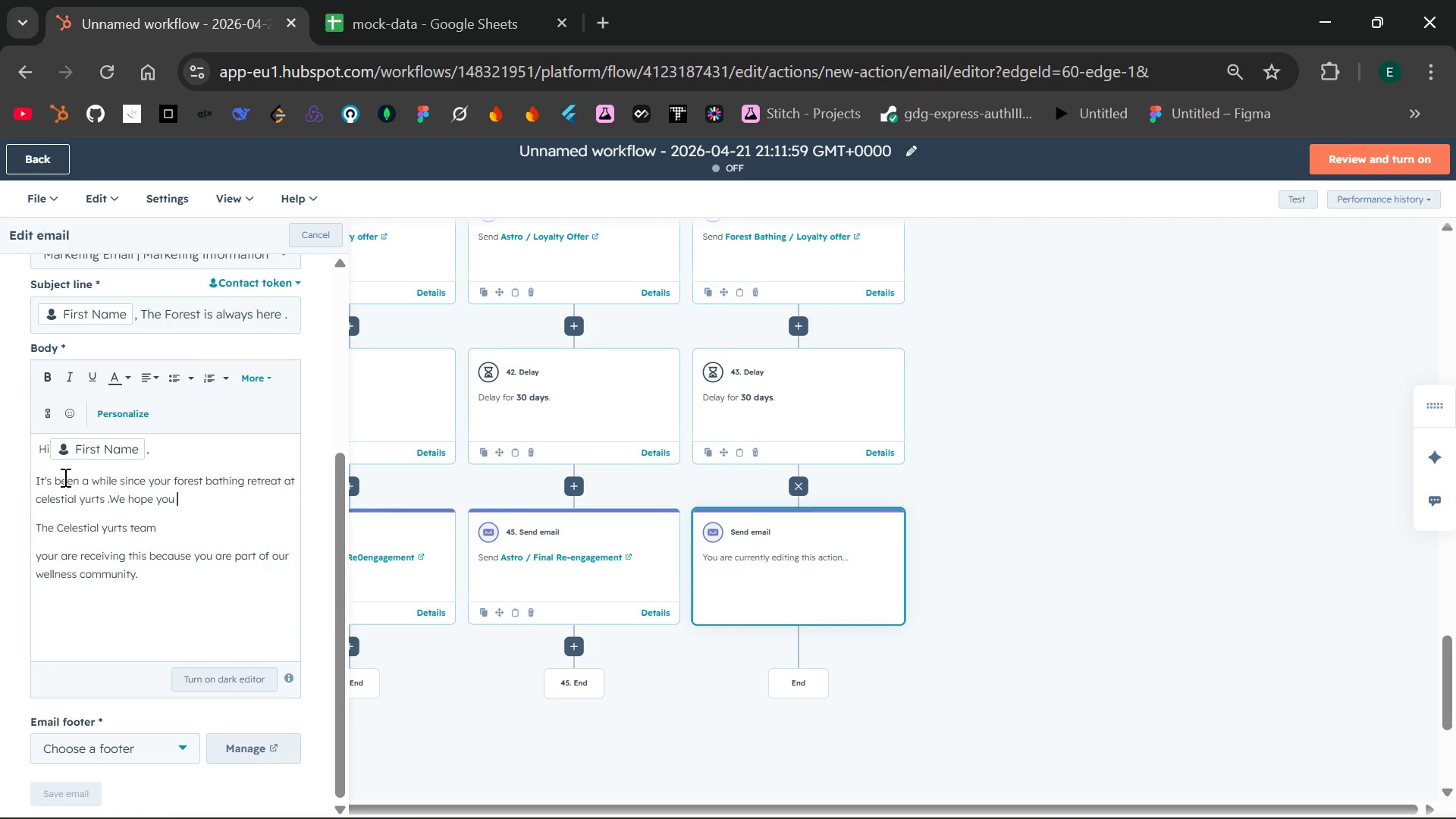 
type(found moments of stillness in you daily life since then.)
 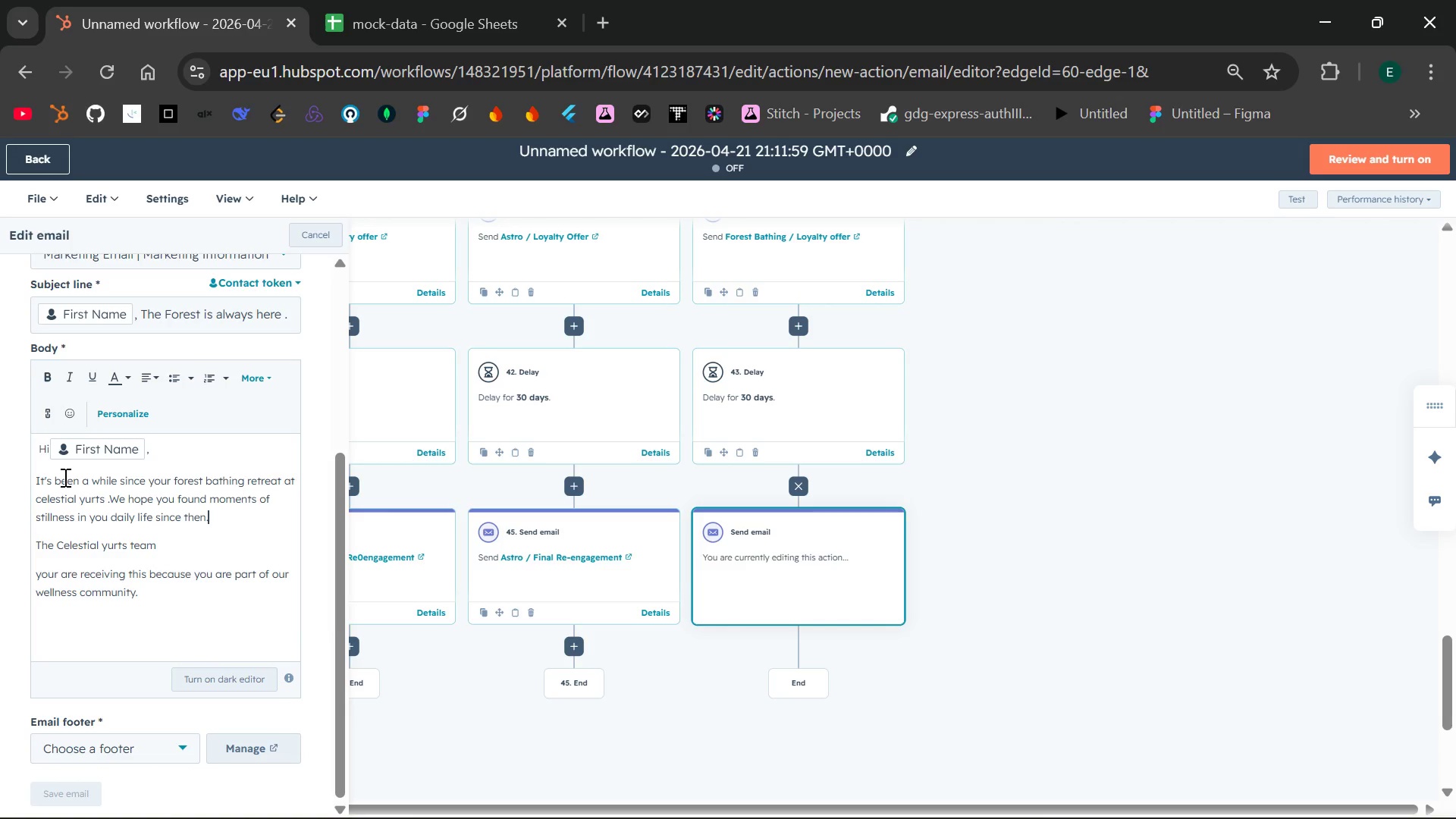 
key(Enter)
 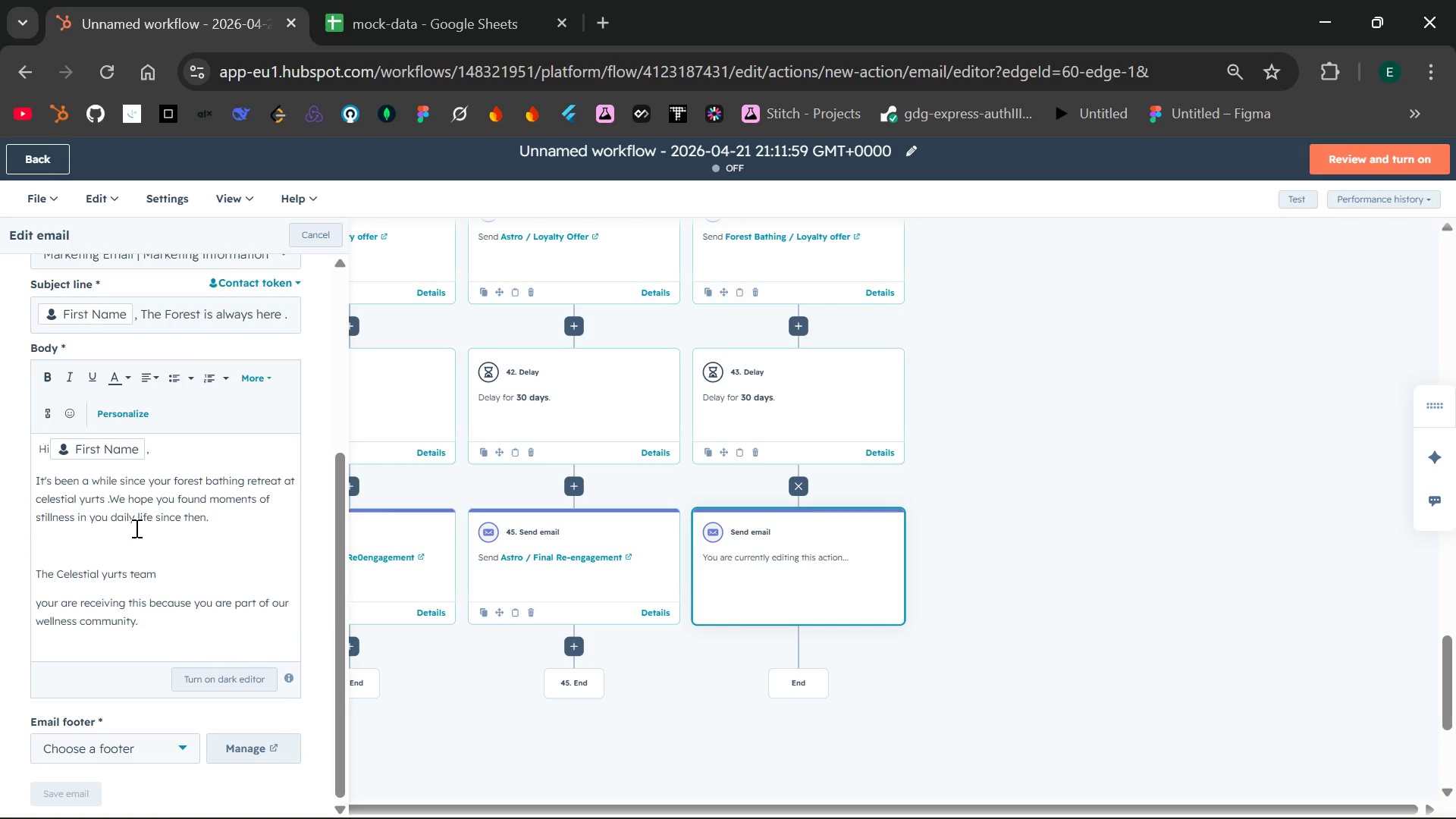 
wait(36.55)
 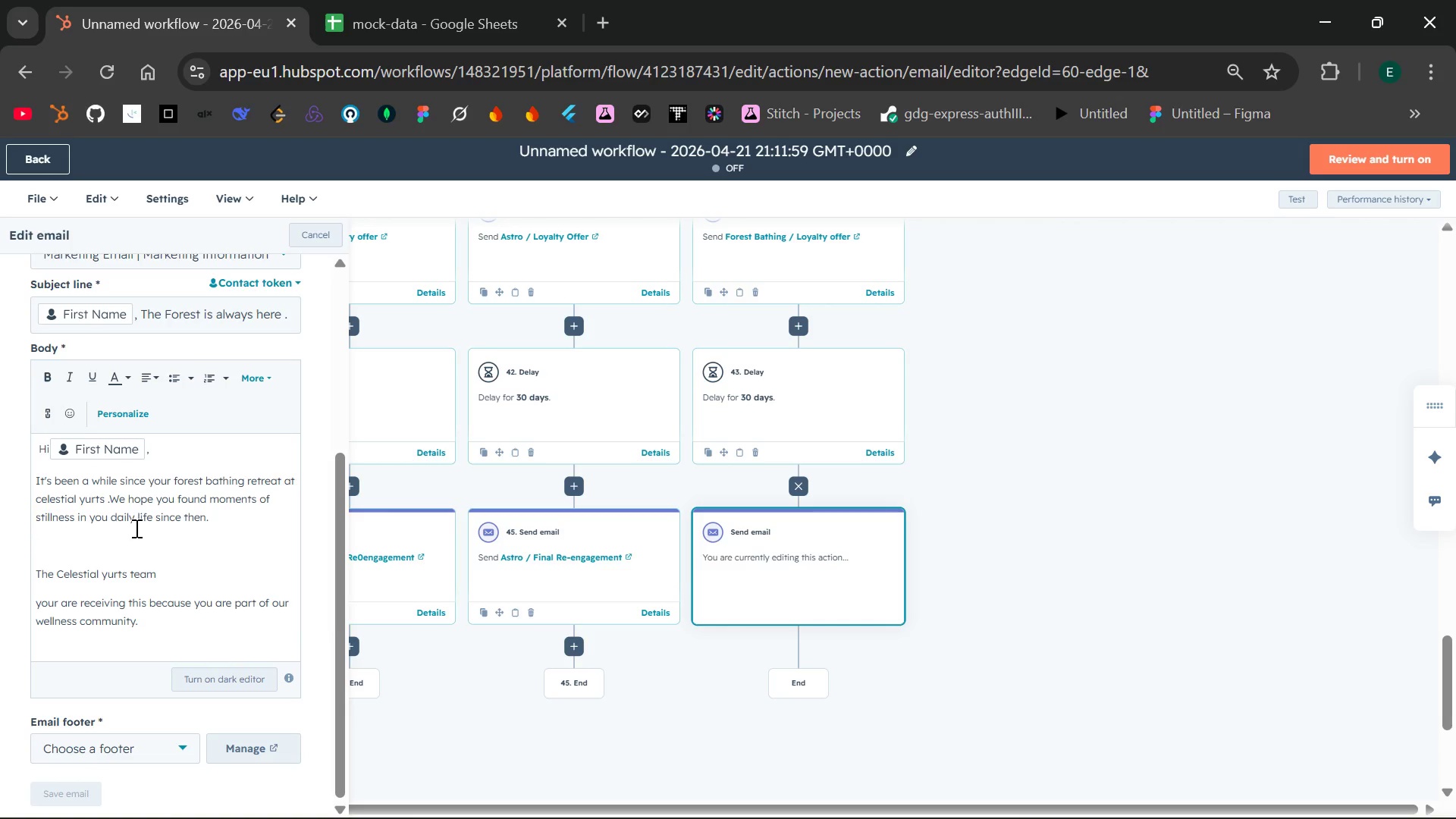 
type(wh)
key(Backspace)
key(Backspace)
type(What new in our wl)
key(Backspace)
type(ellness progree)
 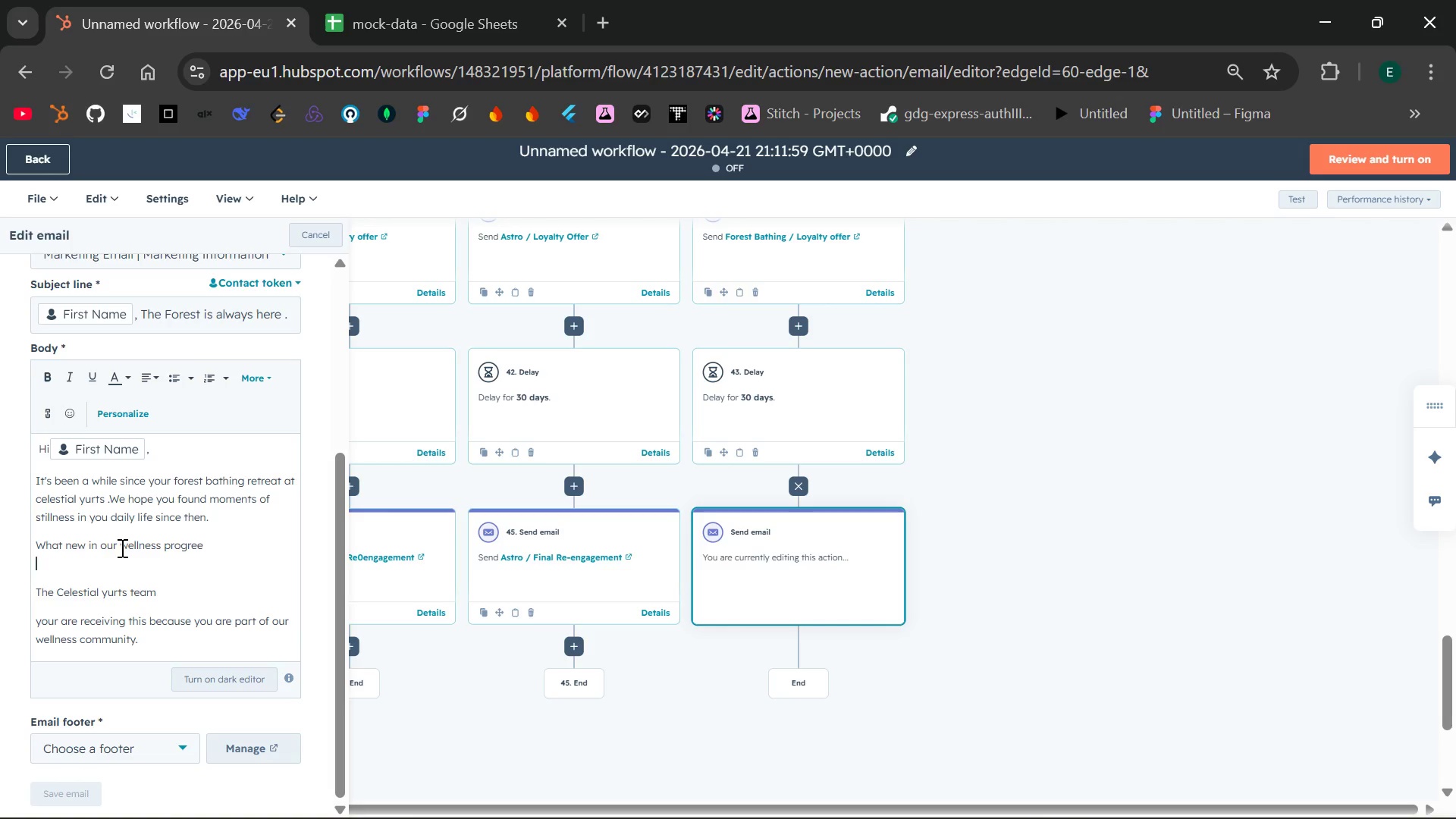 
 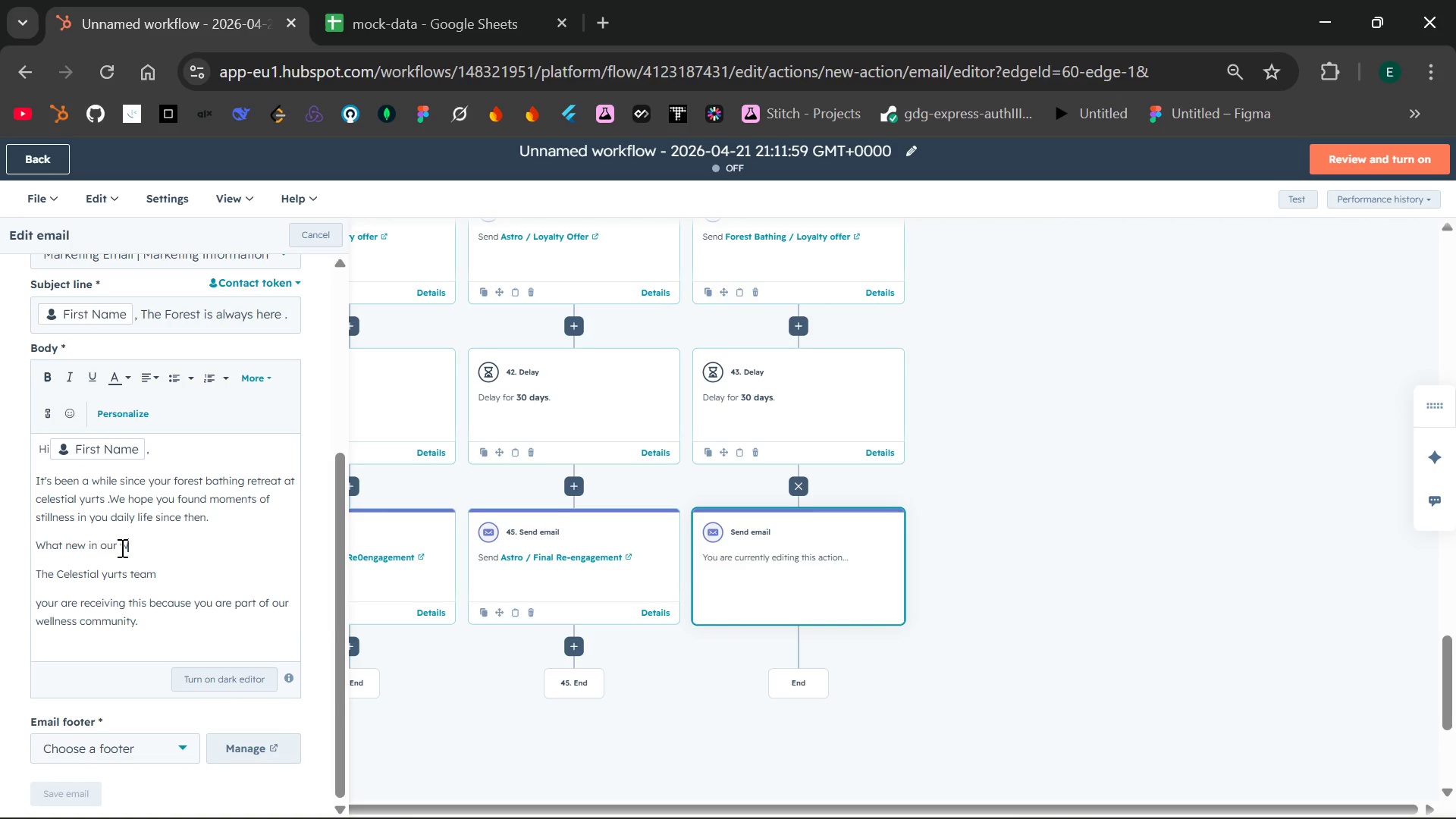 
key(Shift+Enter)
 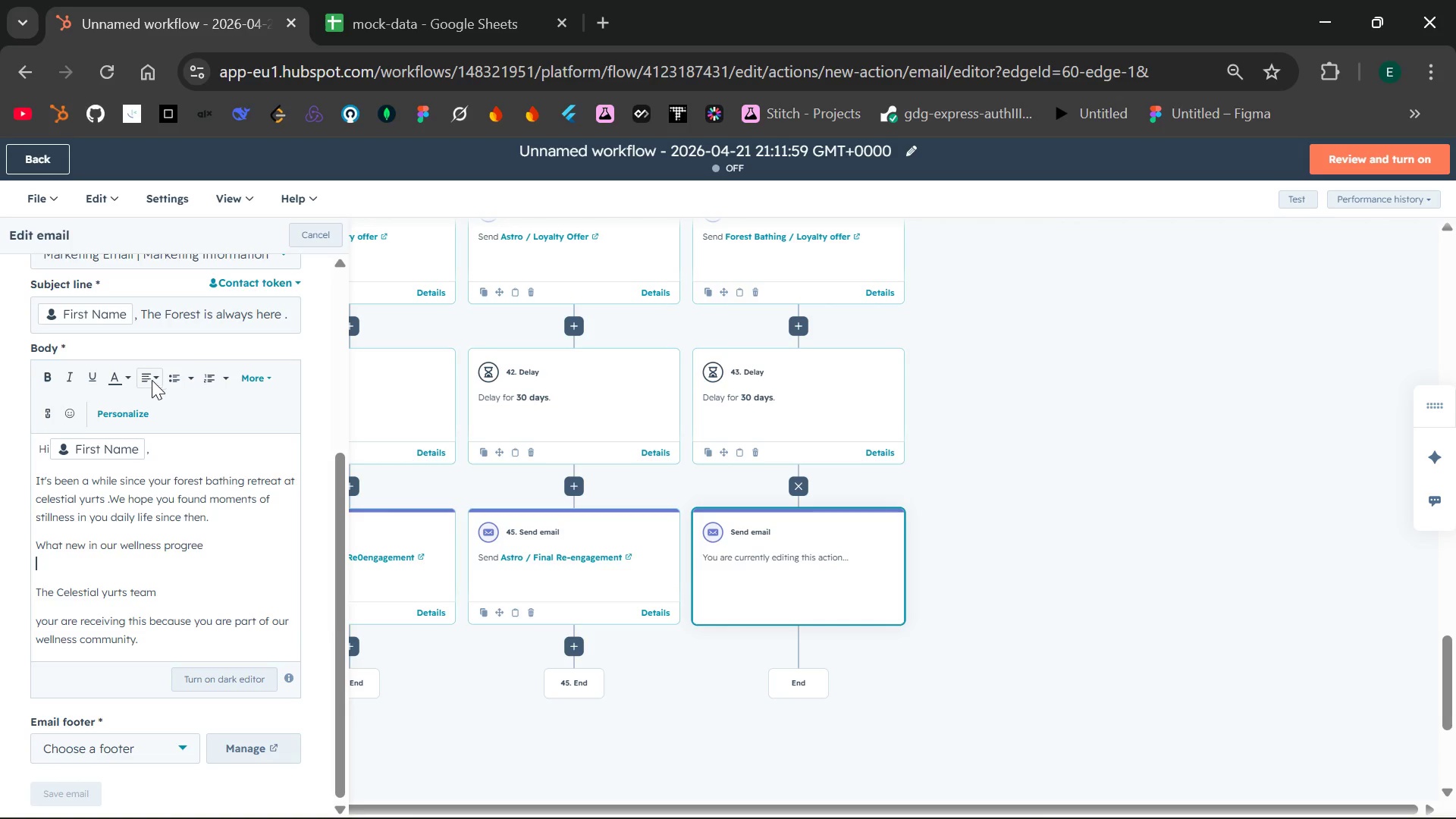 
left_click([174, 381])
 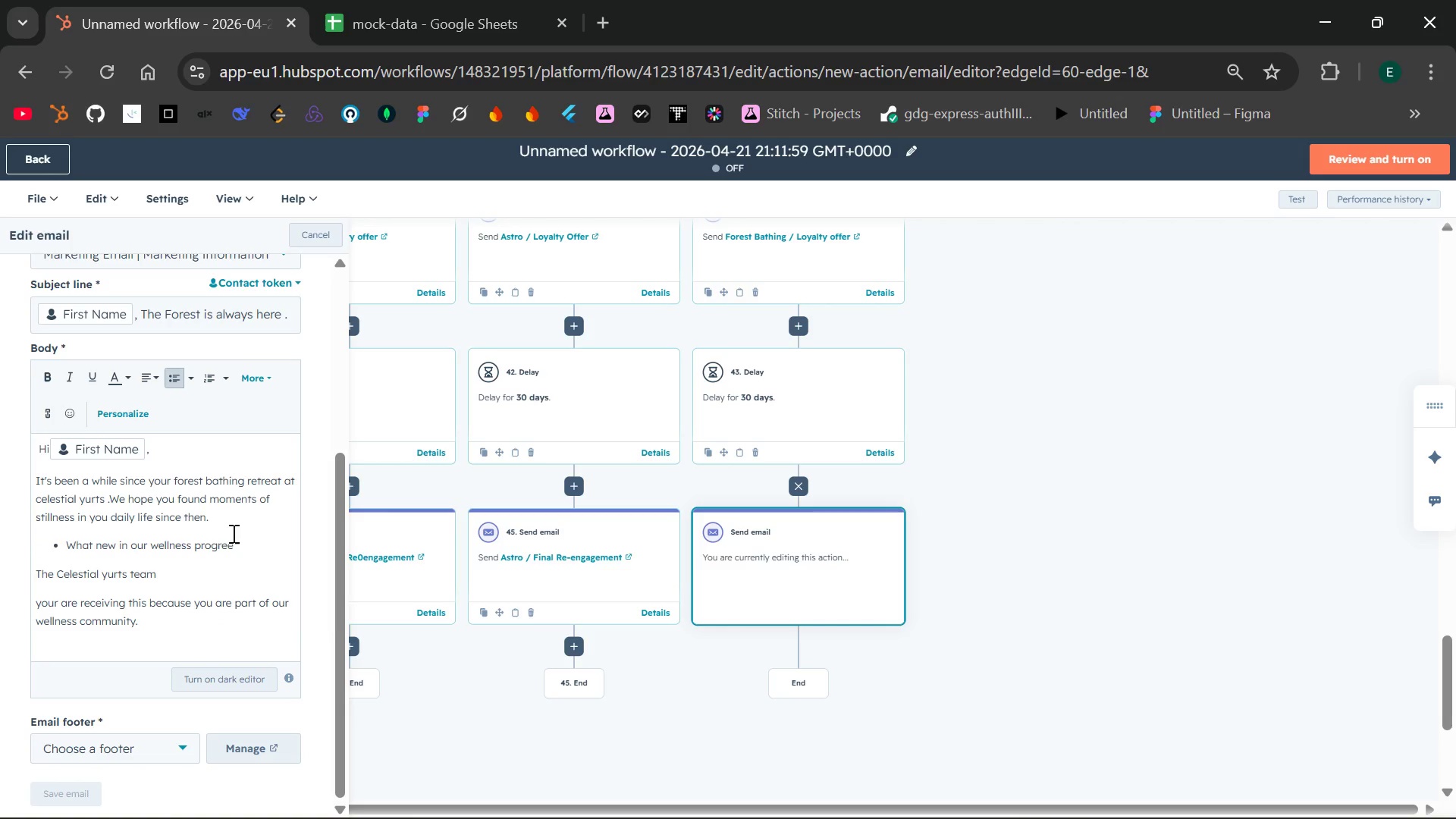 
key(Control+Z)
 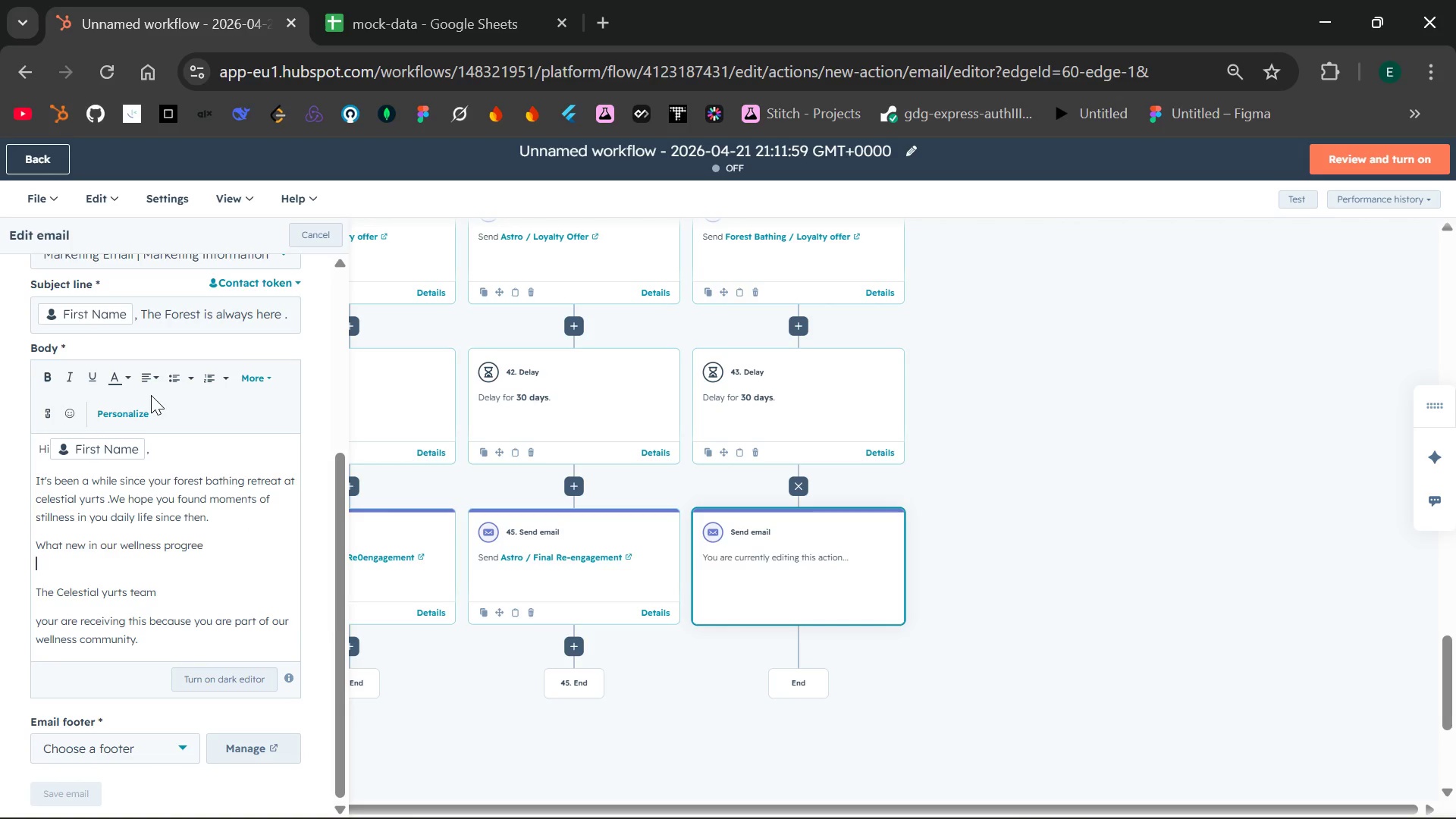 
left_click([149, 376])
 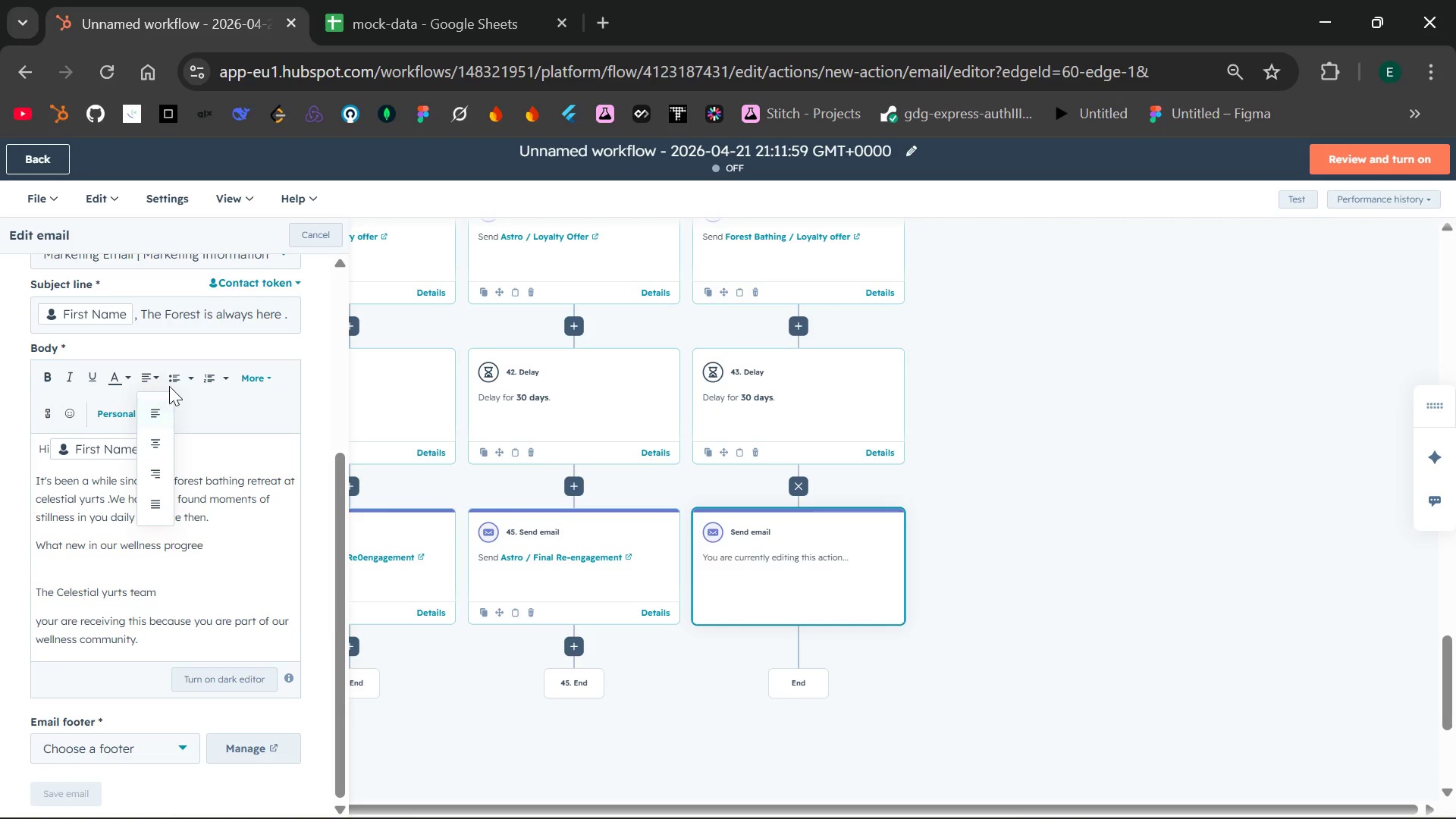 
left_click([171, 375])
 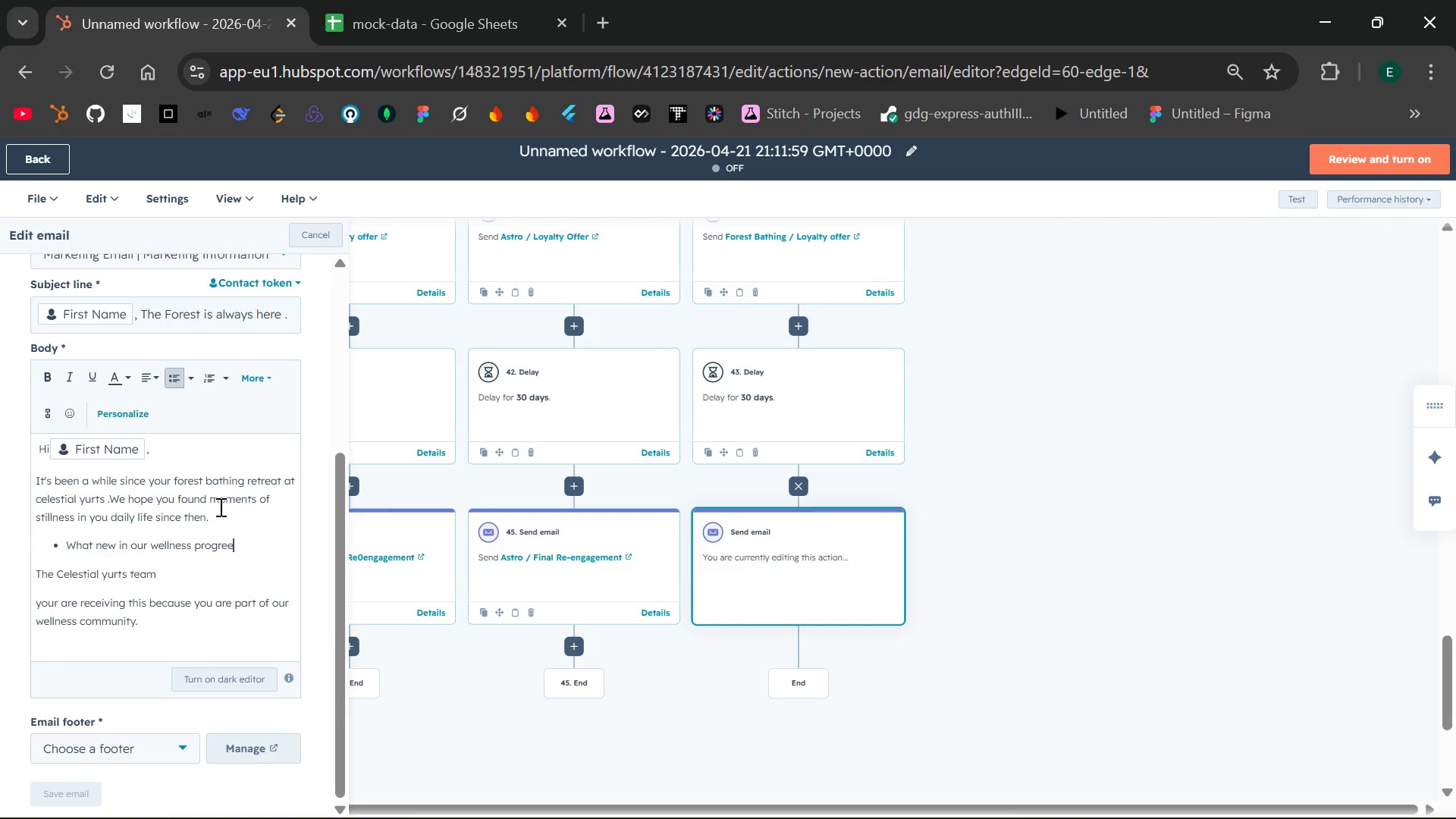 
key(Control+Z)
 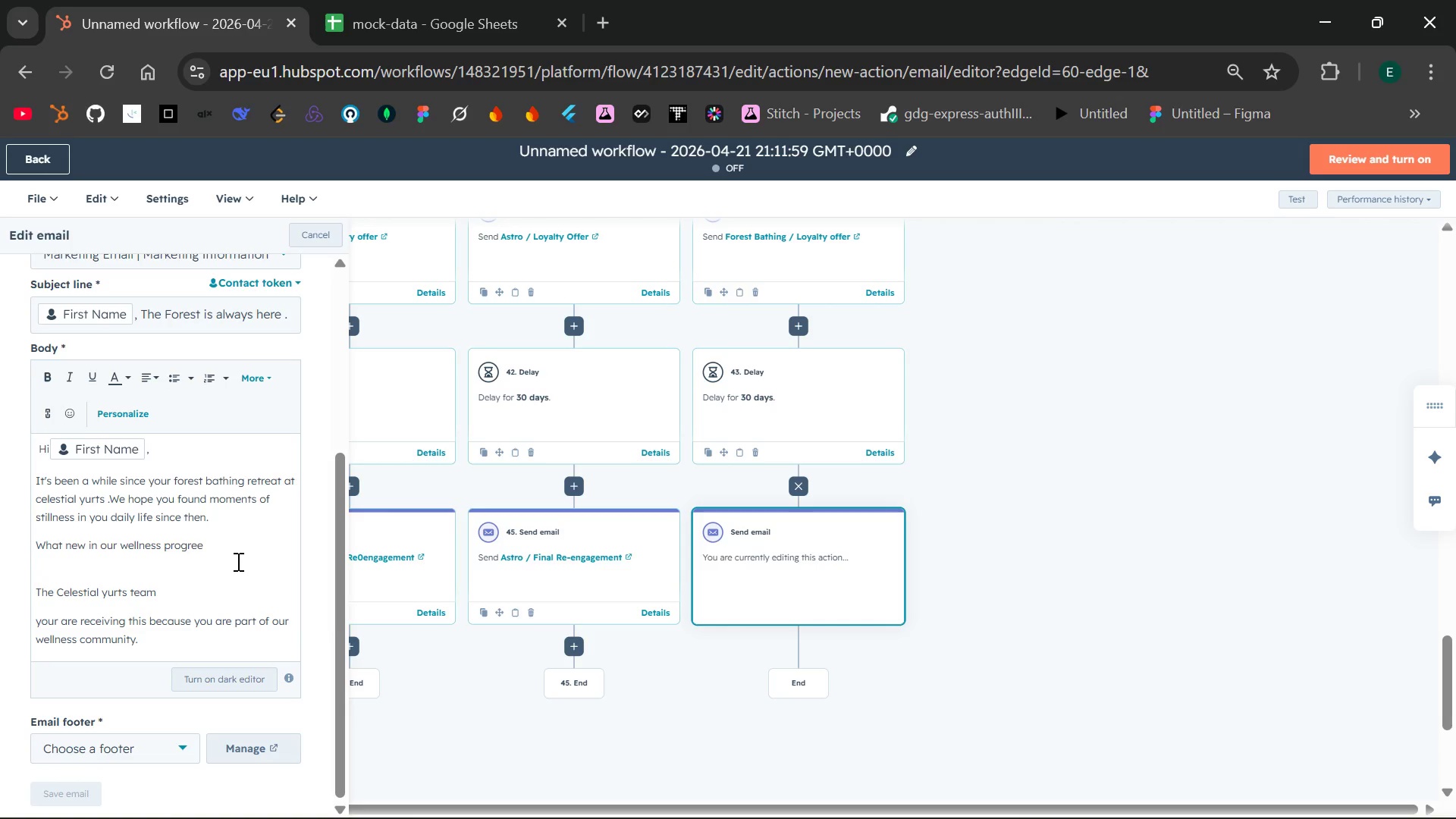 
key(Space)
 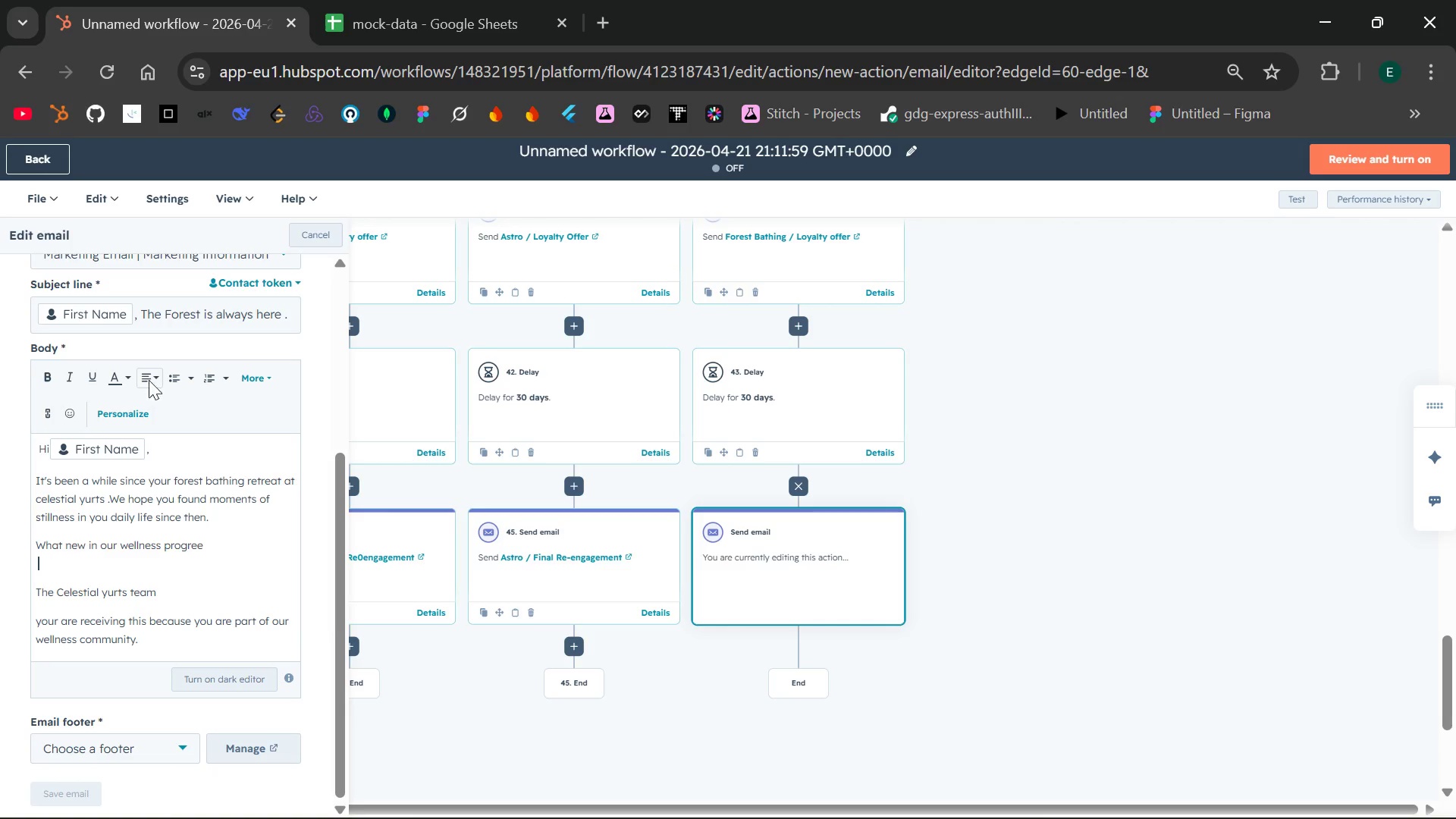 
left_click([171, 378])
 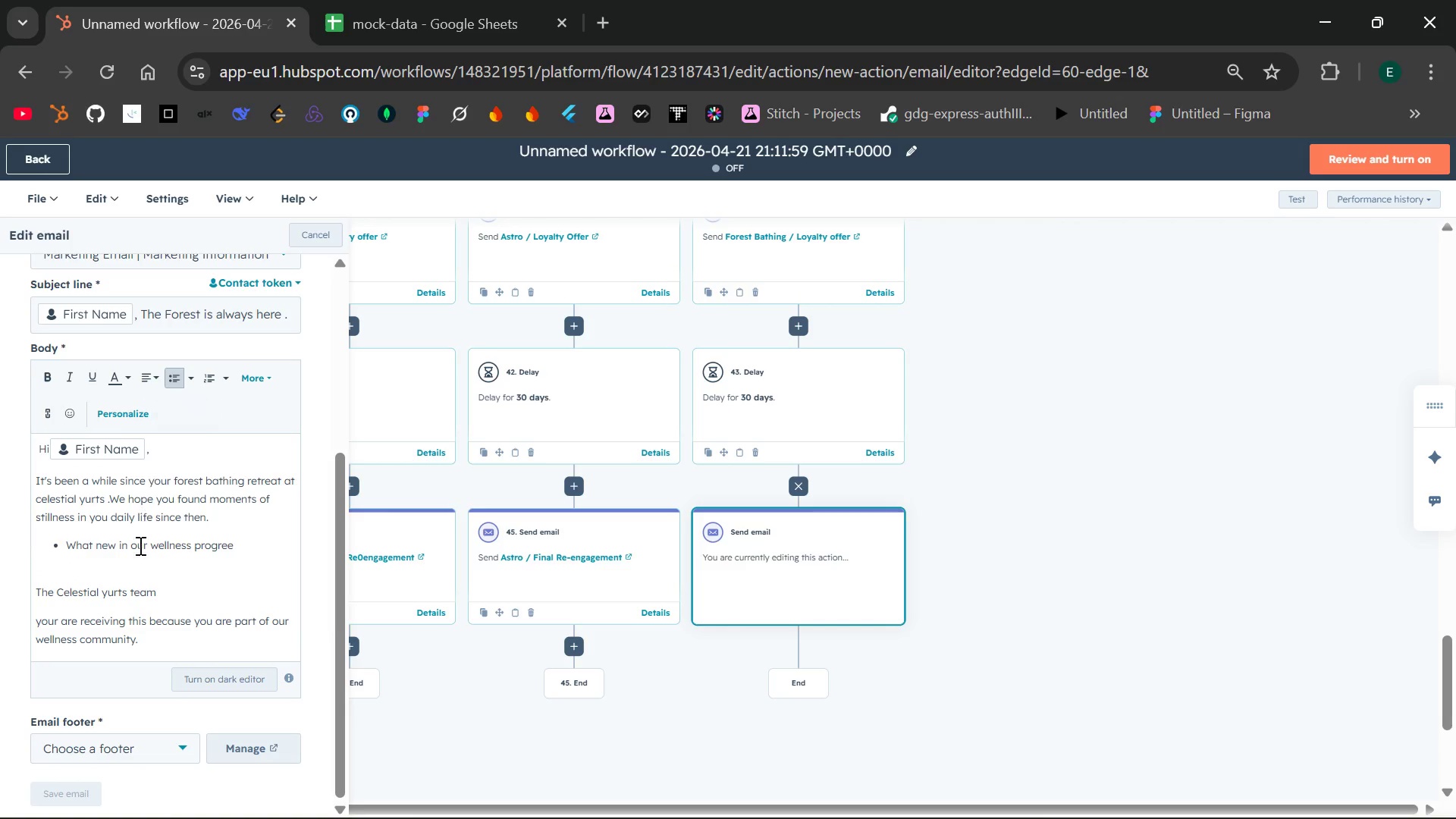 
key(Control+Z)
 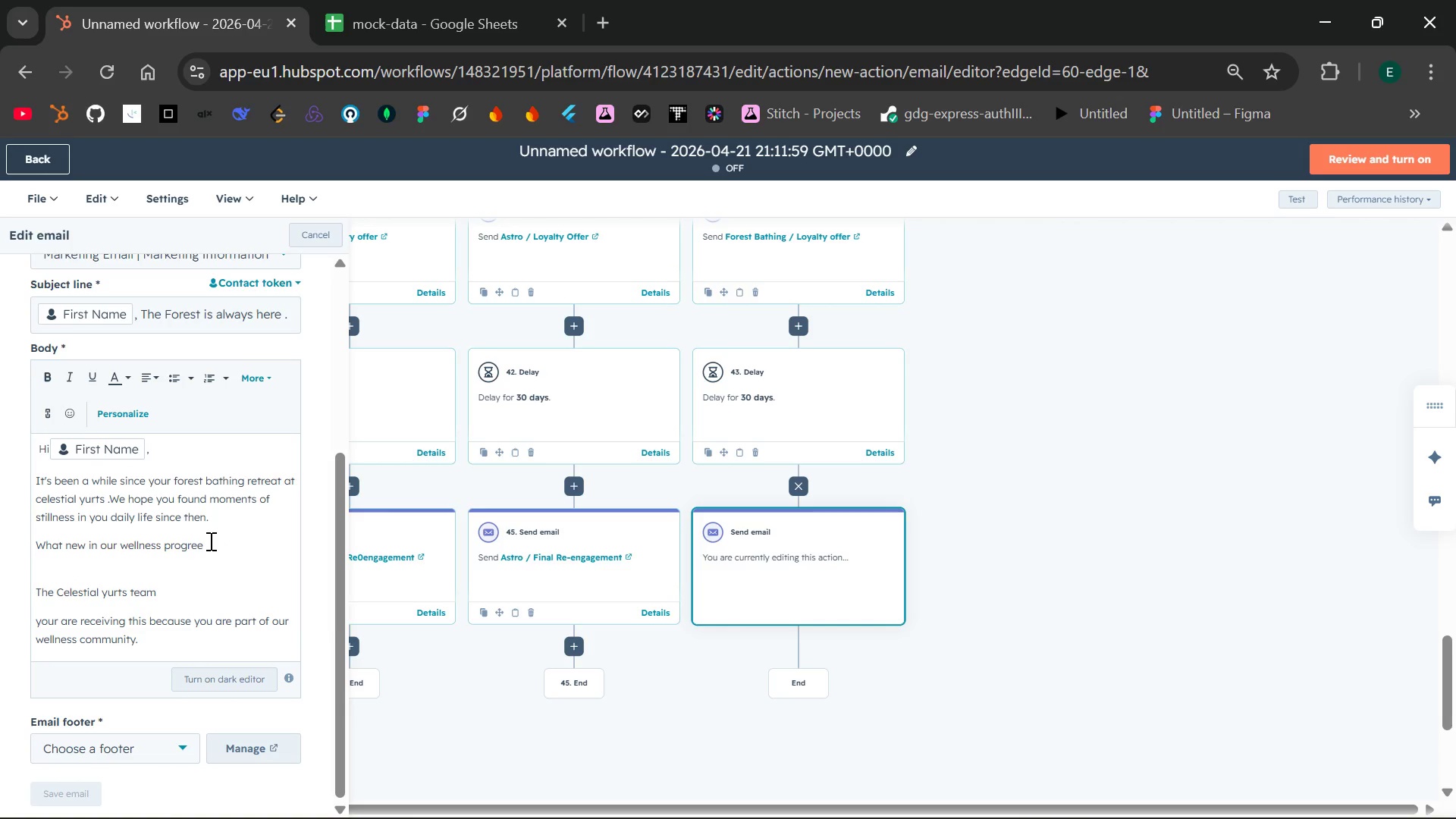 
left_click([215, 541])
 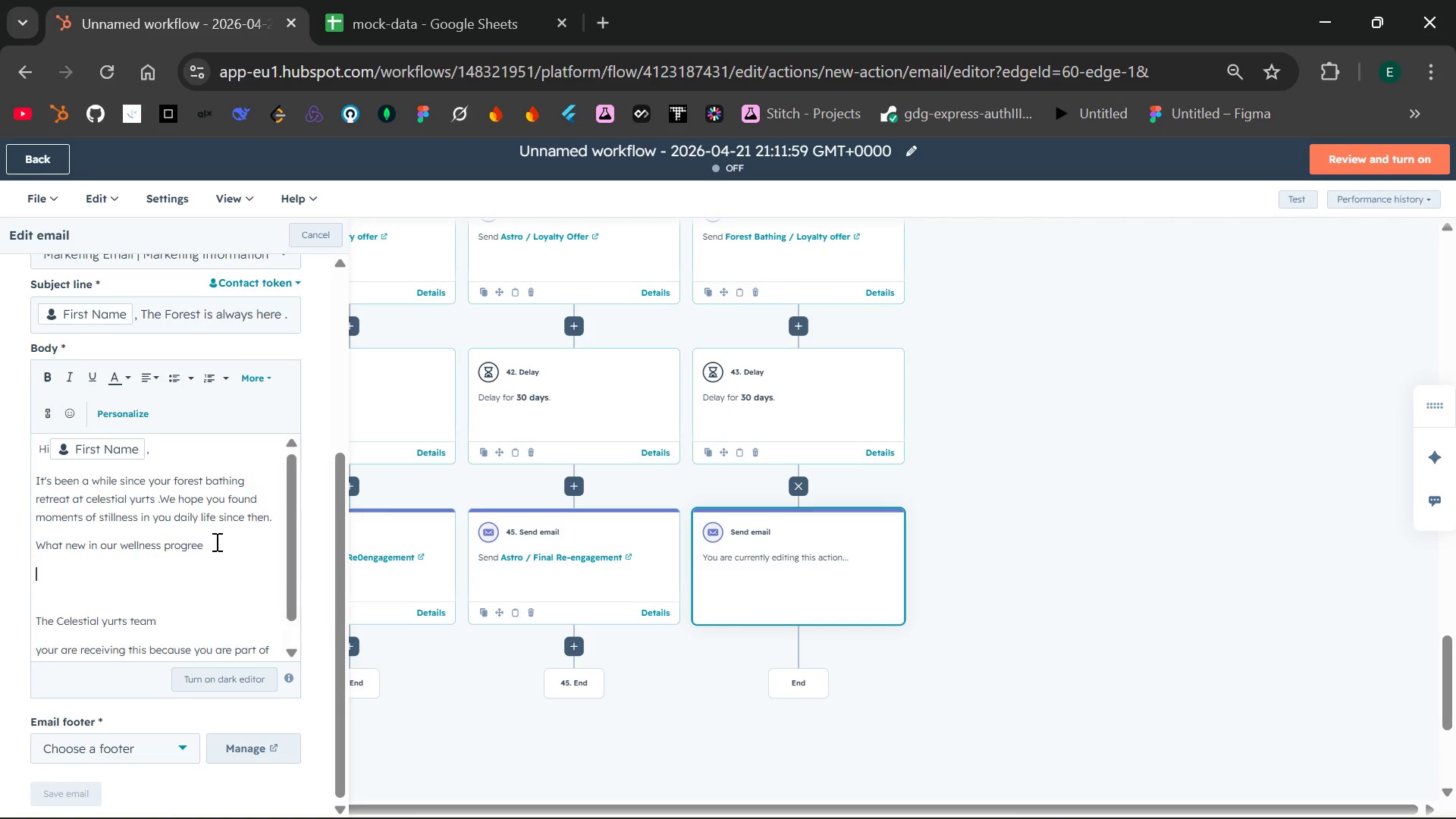 
key(Enter)
 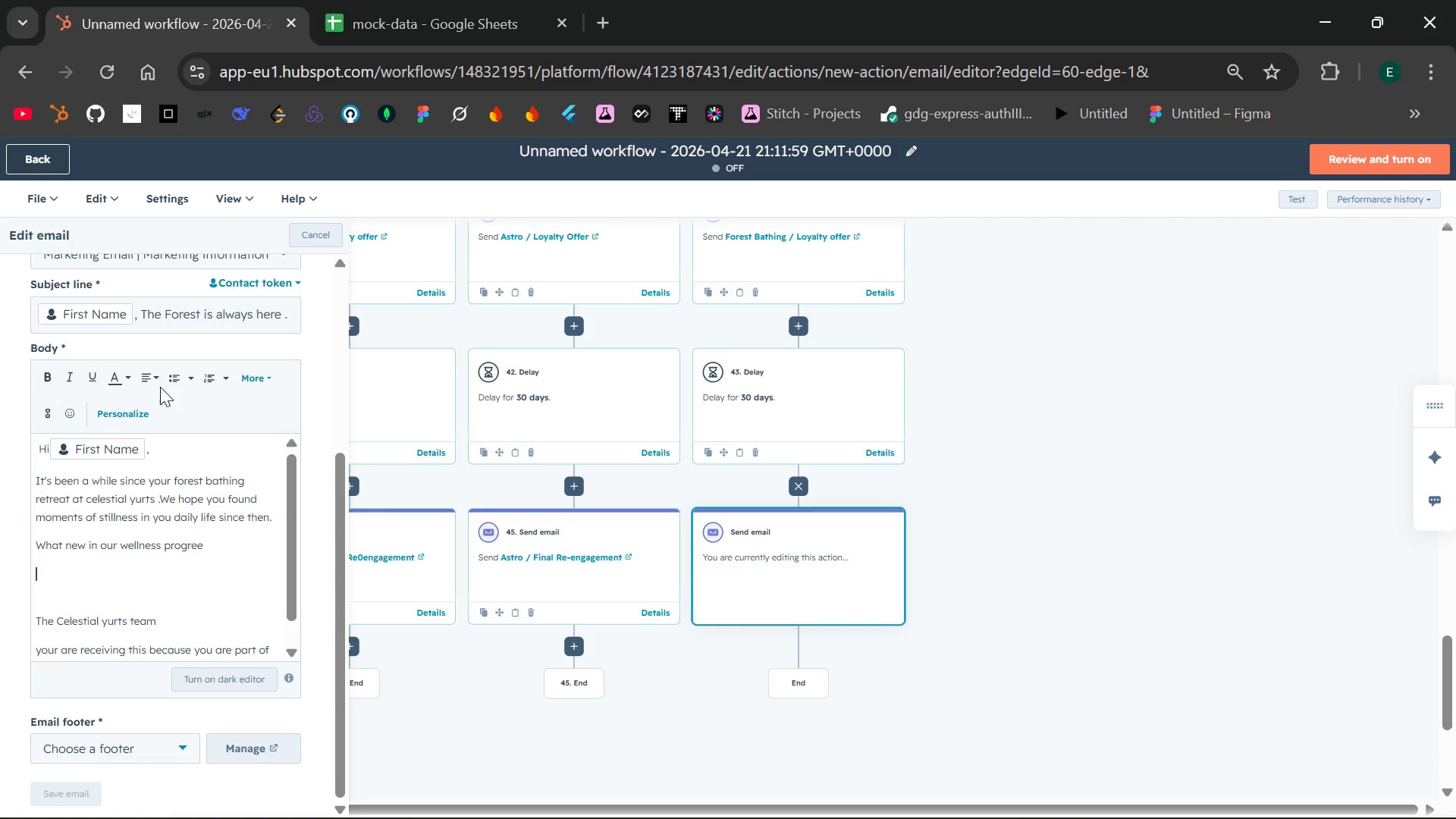 
left_click([182, 376])
 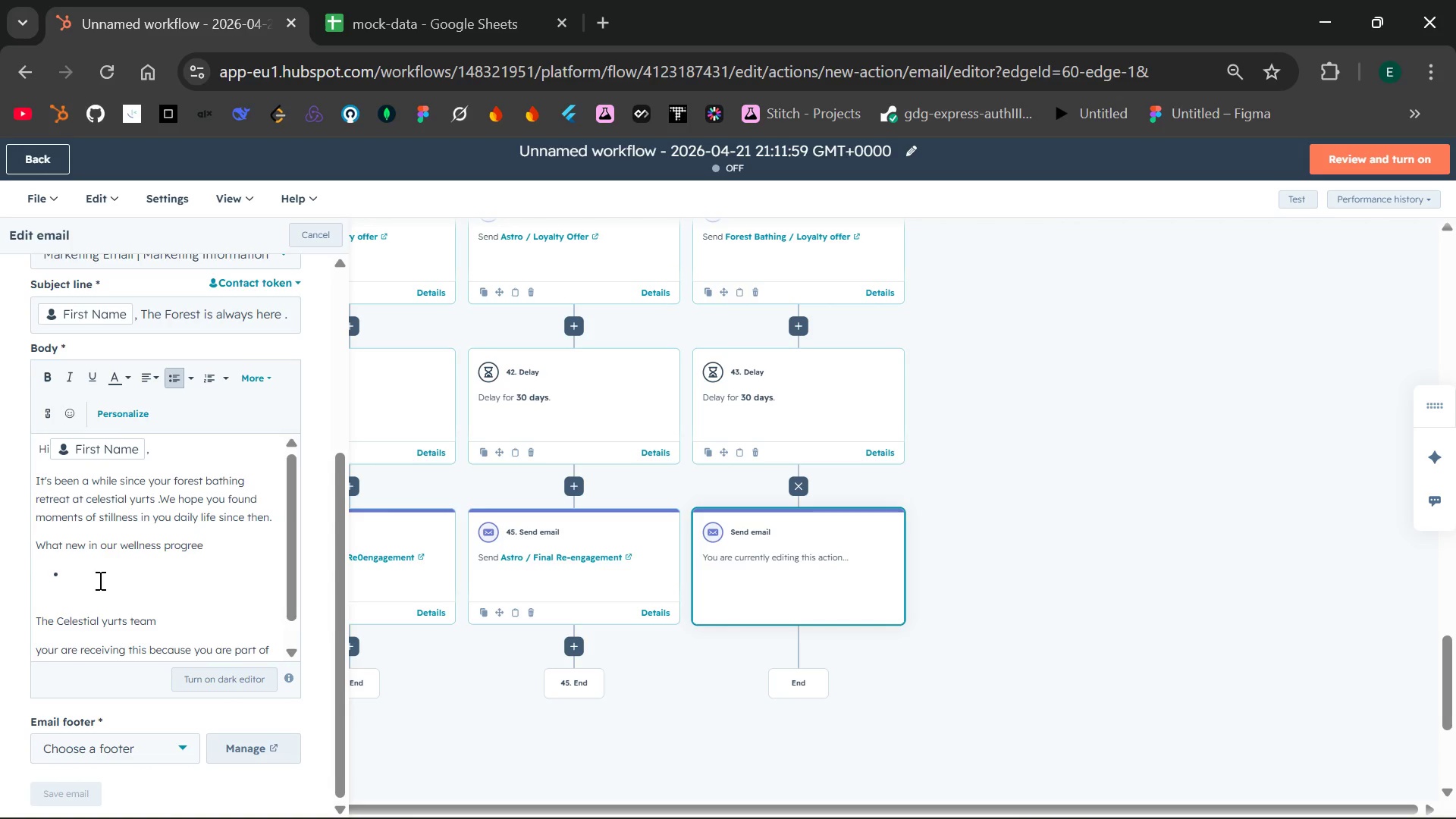 
left_click([93, 568])
 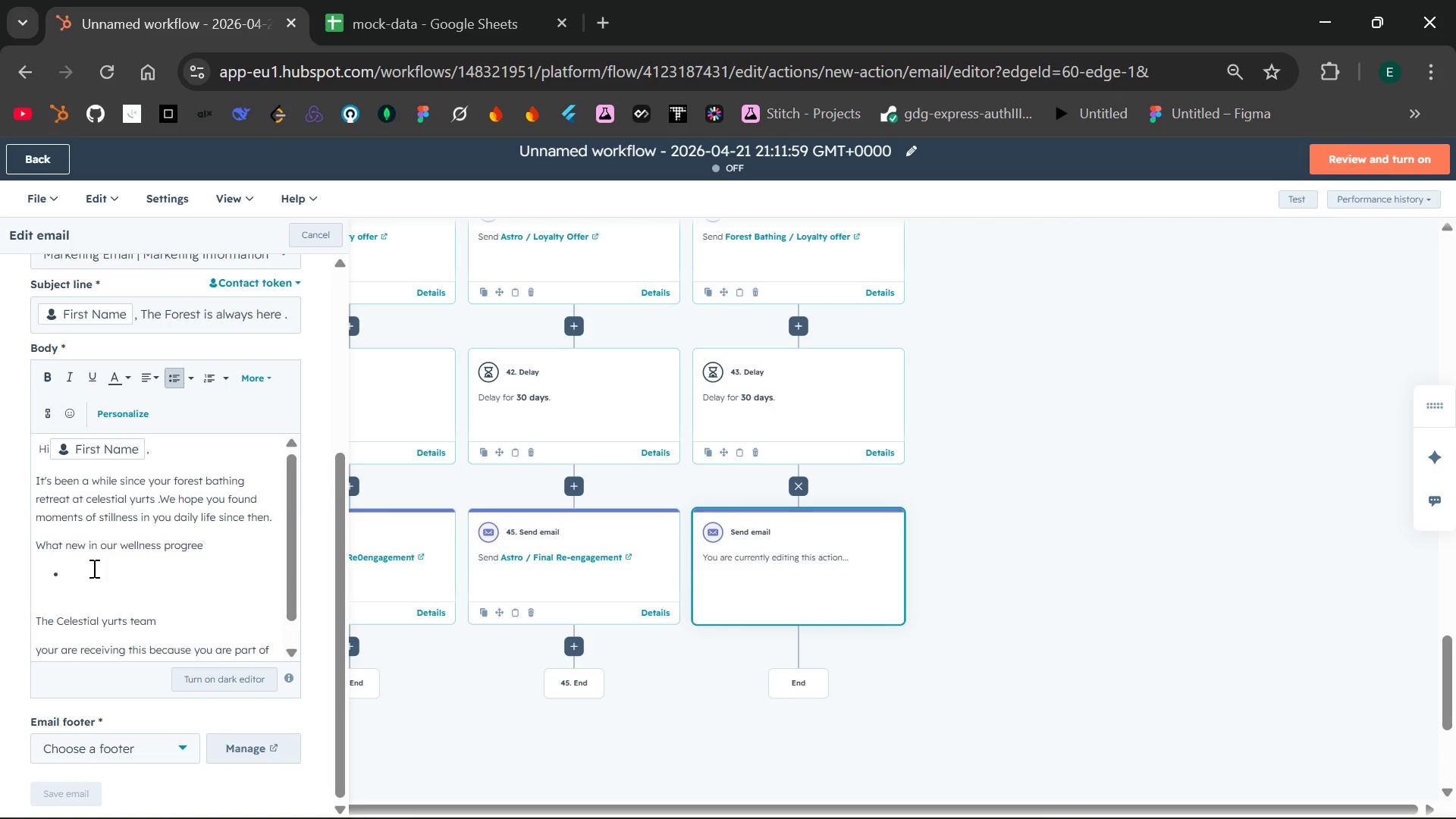 
type(Monthly virtual forest bathing sessions)
 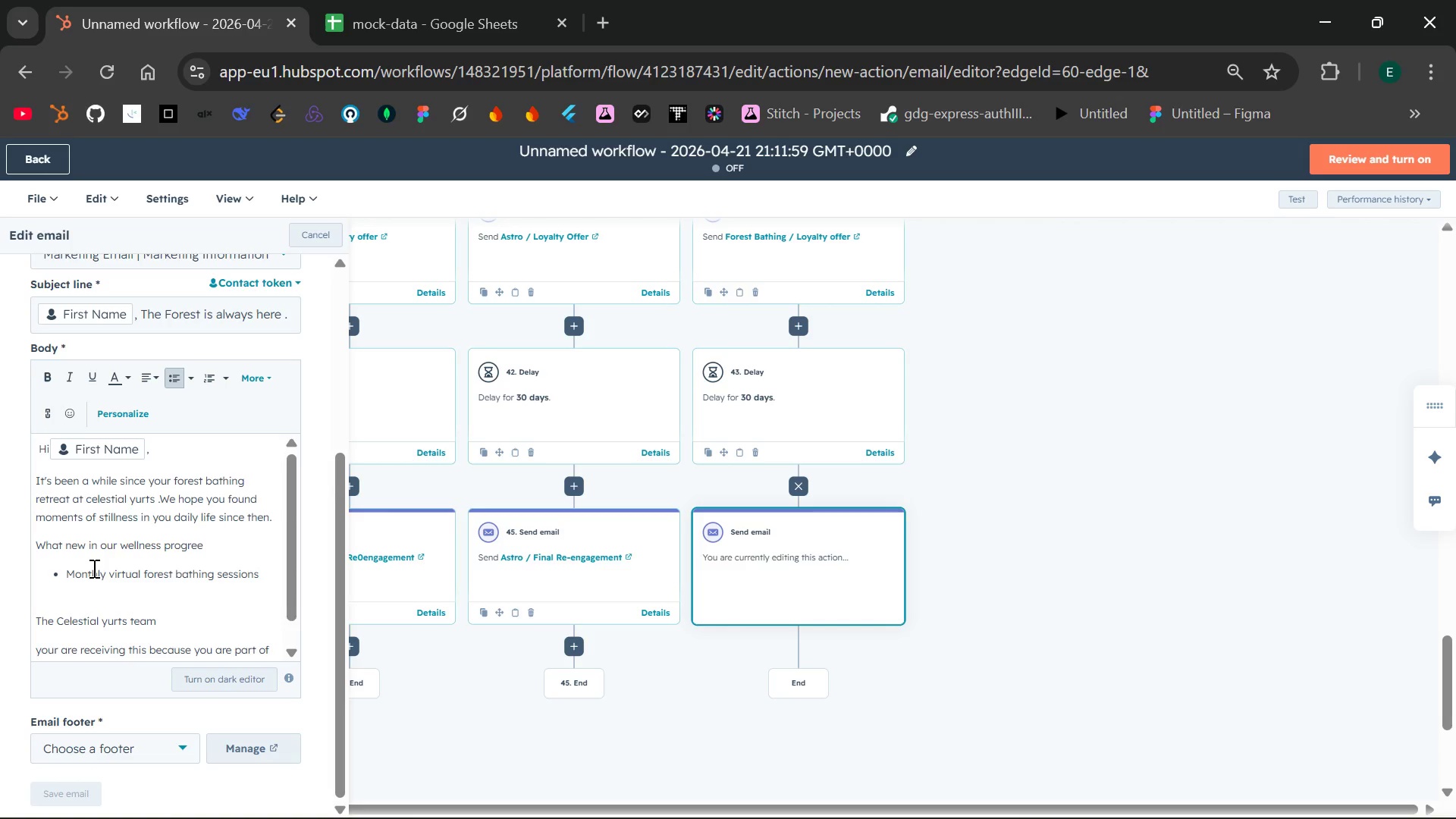 
key(Enter)
 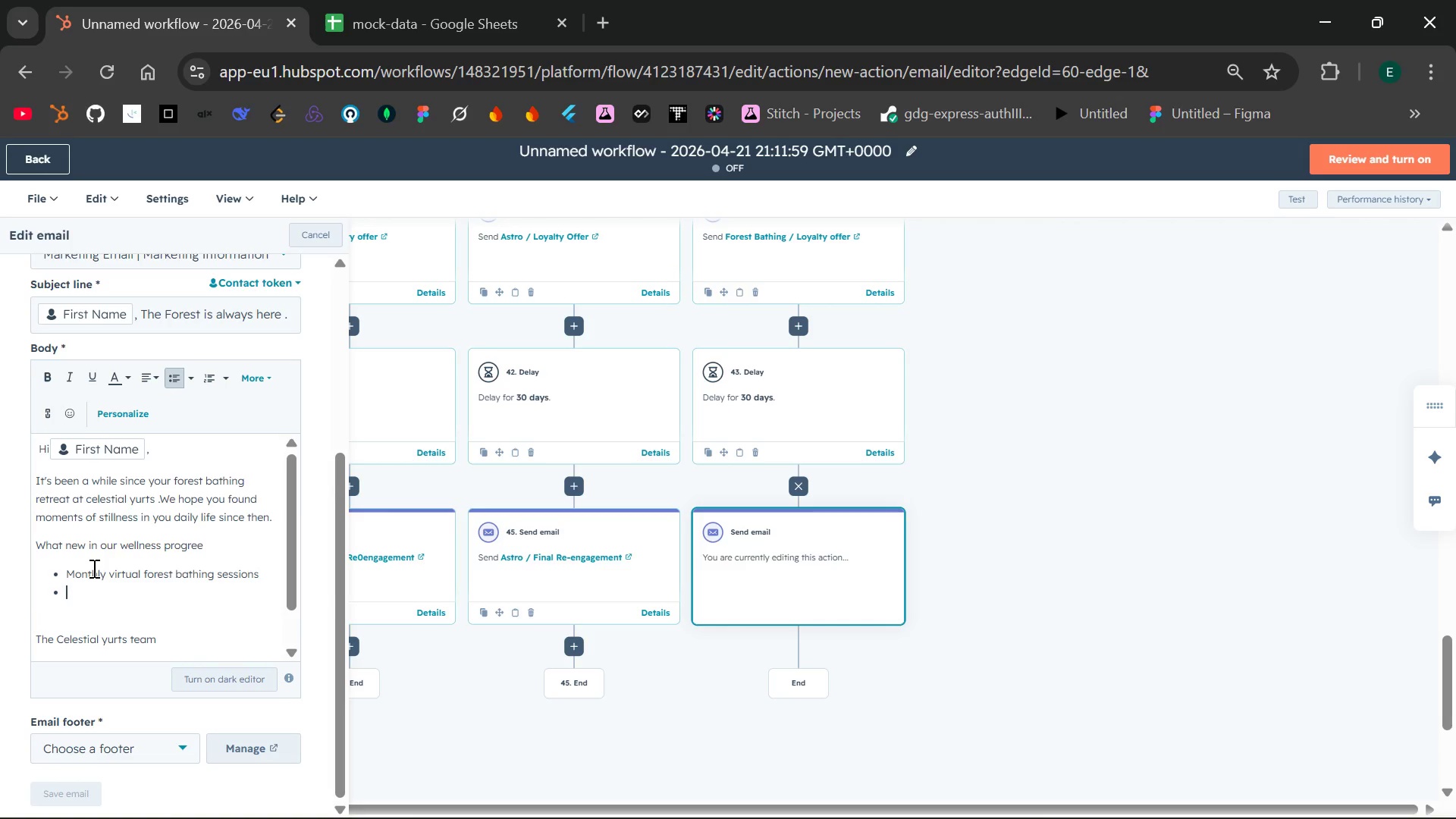 
wait(6.02)
 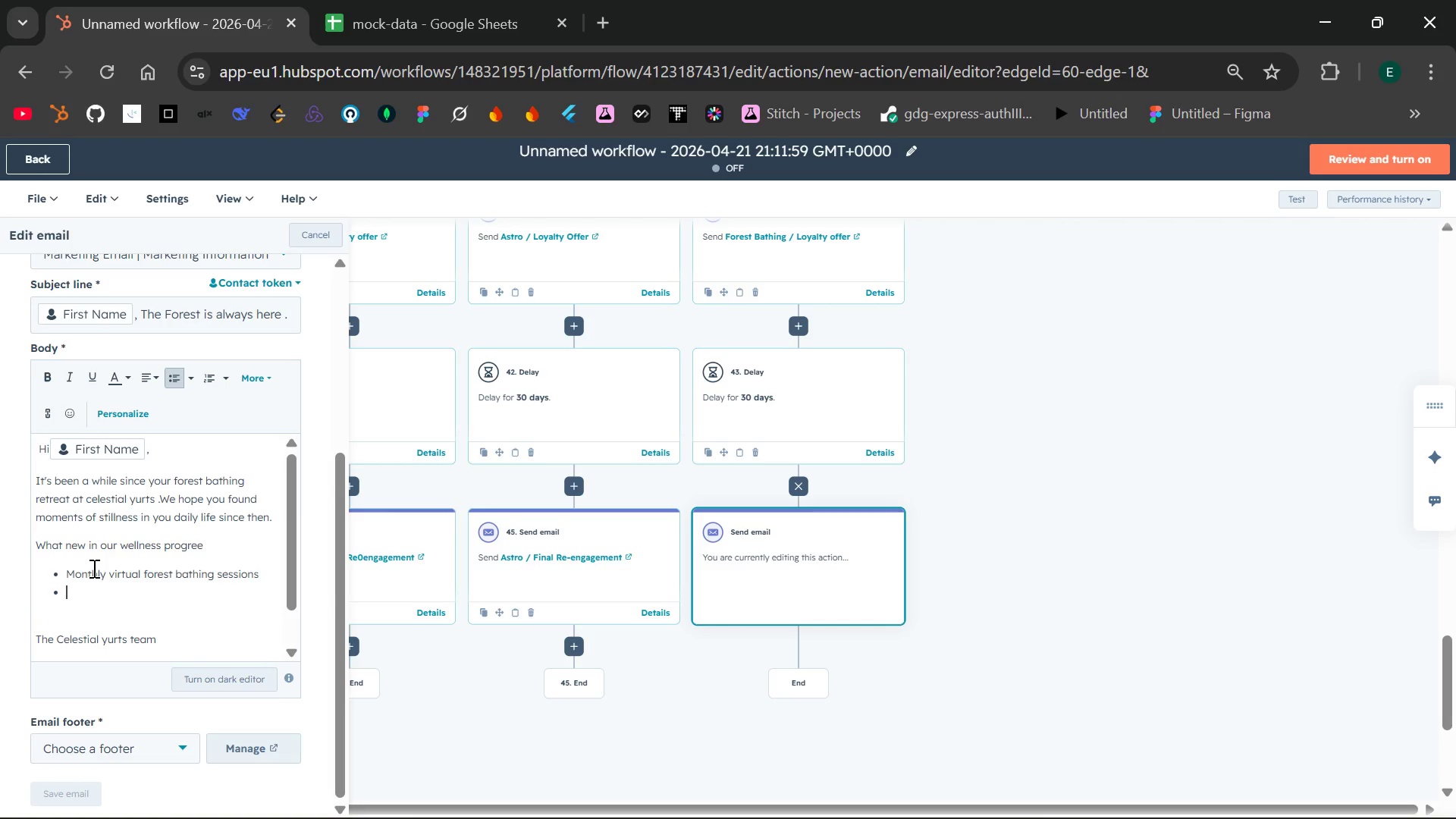 
type(Wellness yurts with private outdoor soaing tubs)
 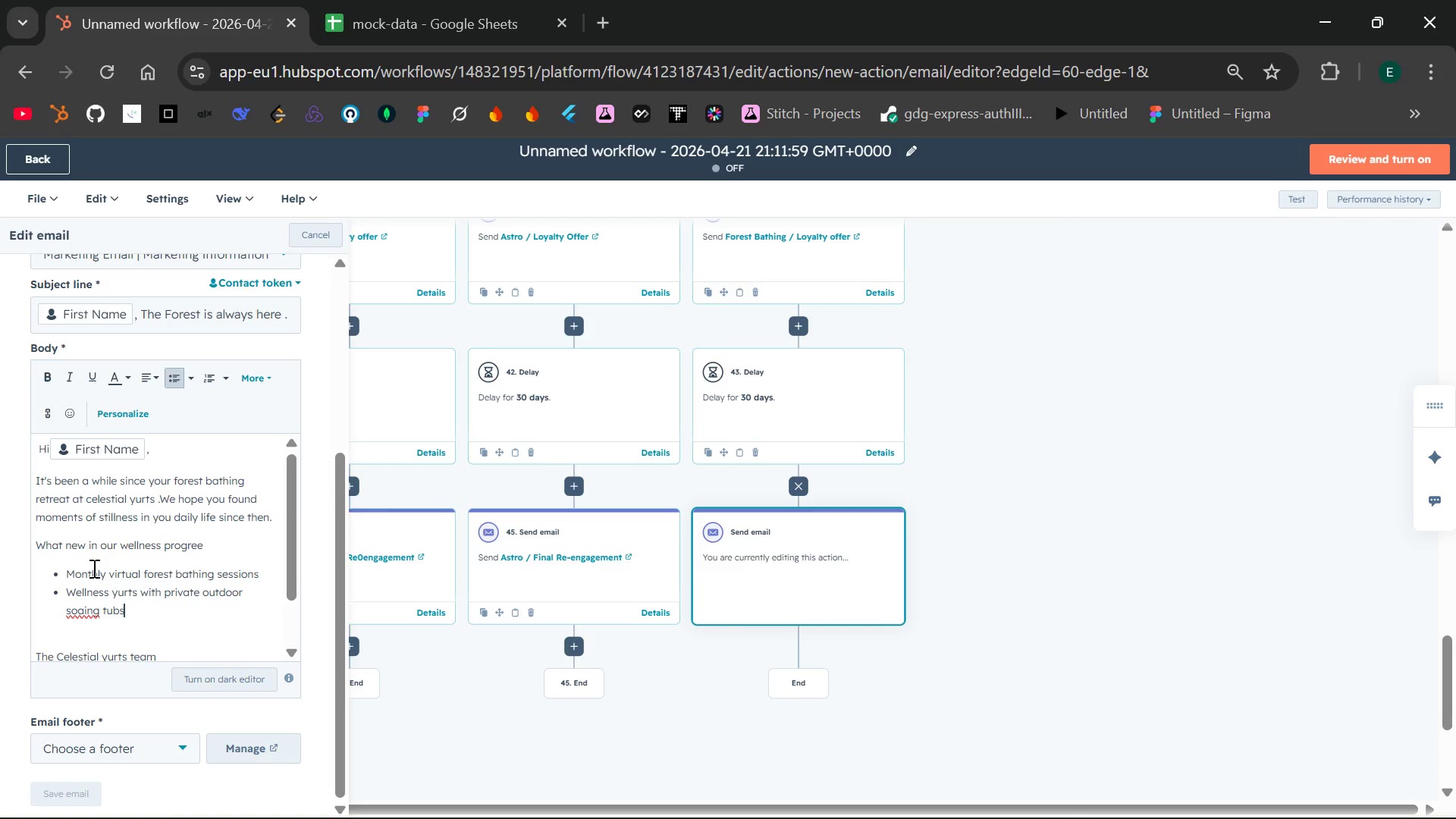 
key(Enter)
 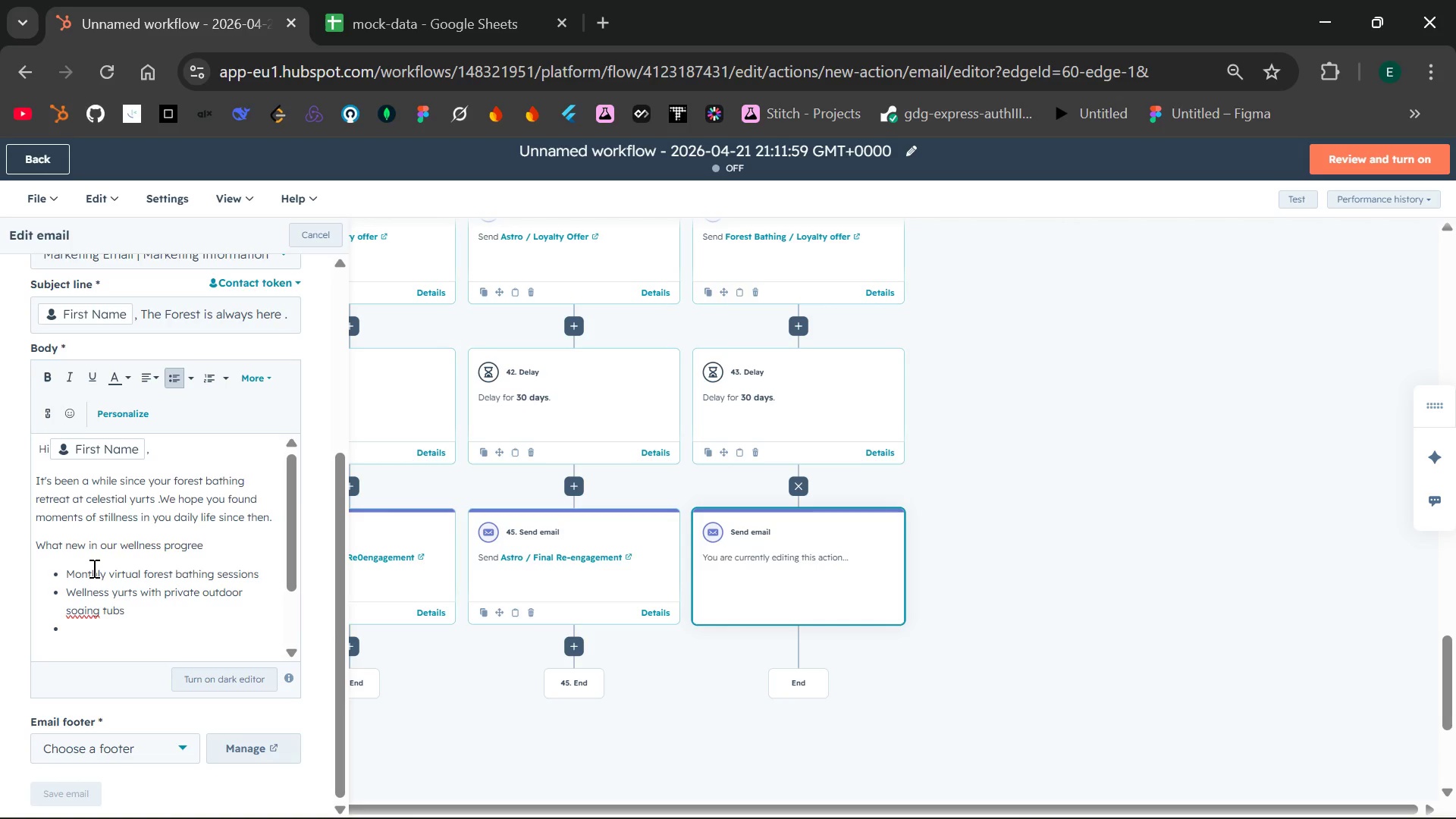 
type(silent retreate weekends)
 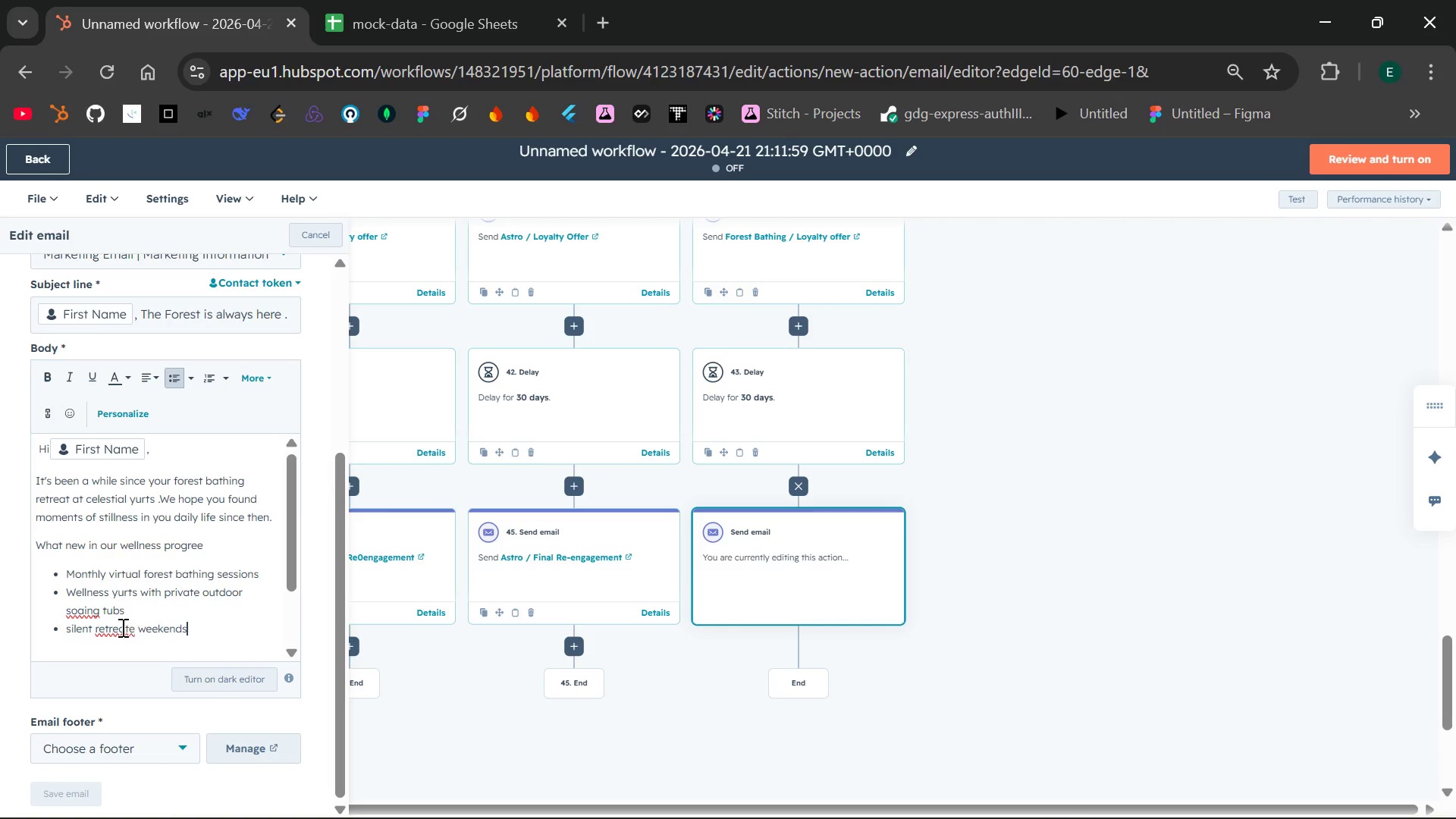 
double_click([121, 627])
 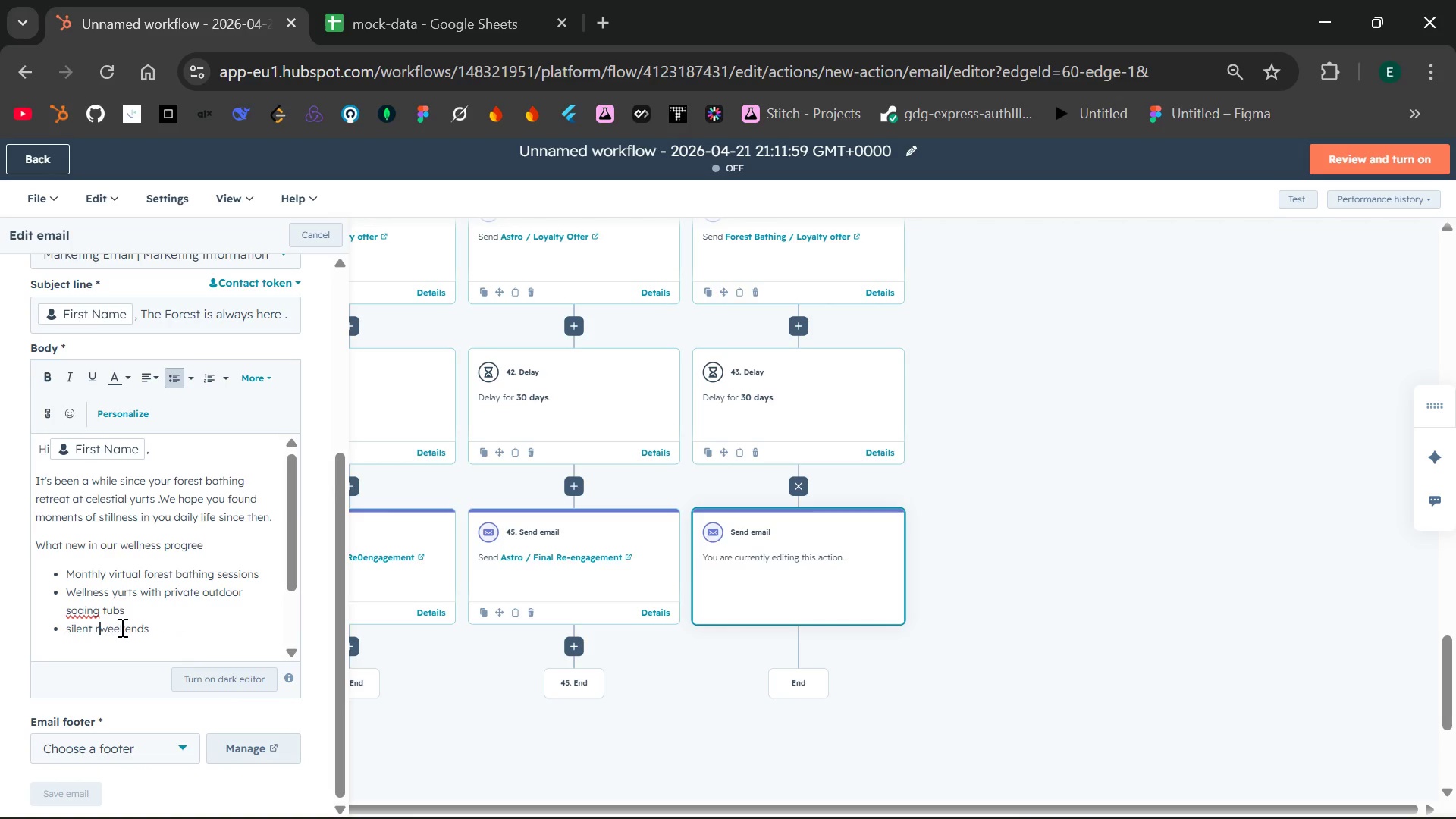 
type(retreae)
key(Backspace)
type(n)
 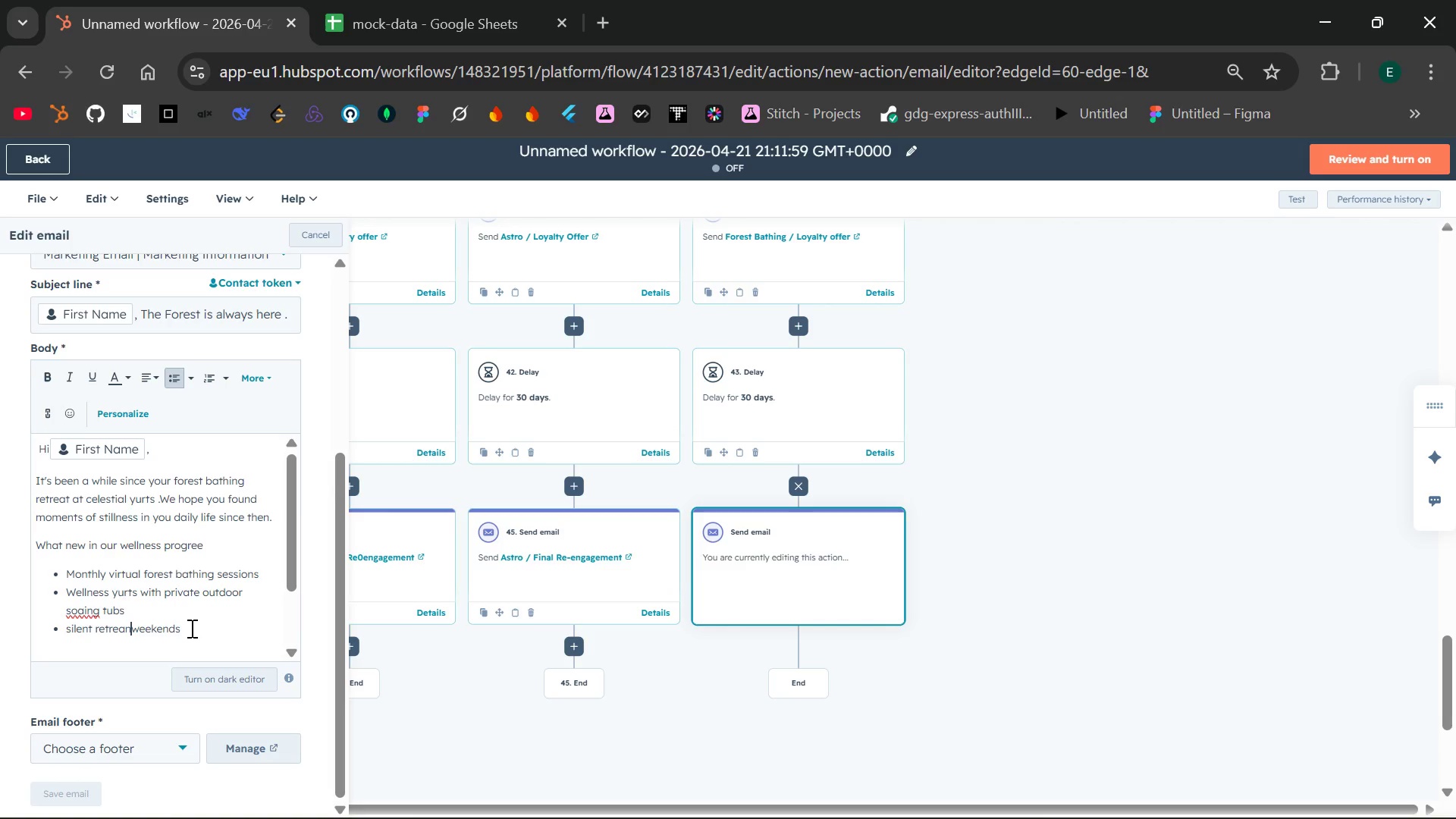 
key(Backspace)
 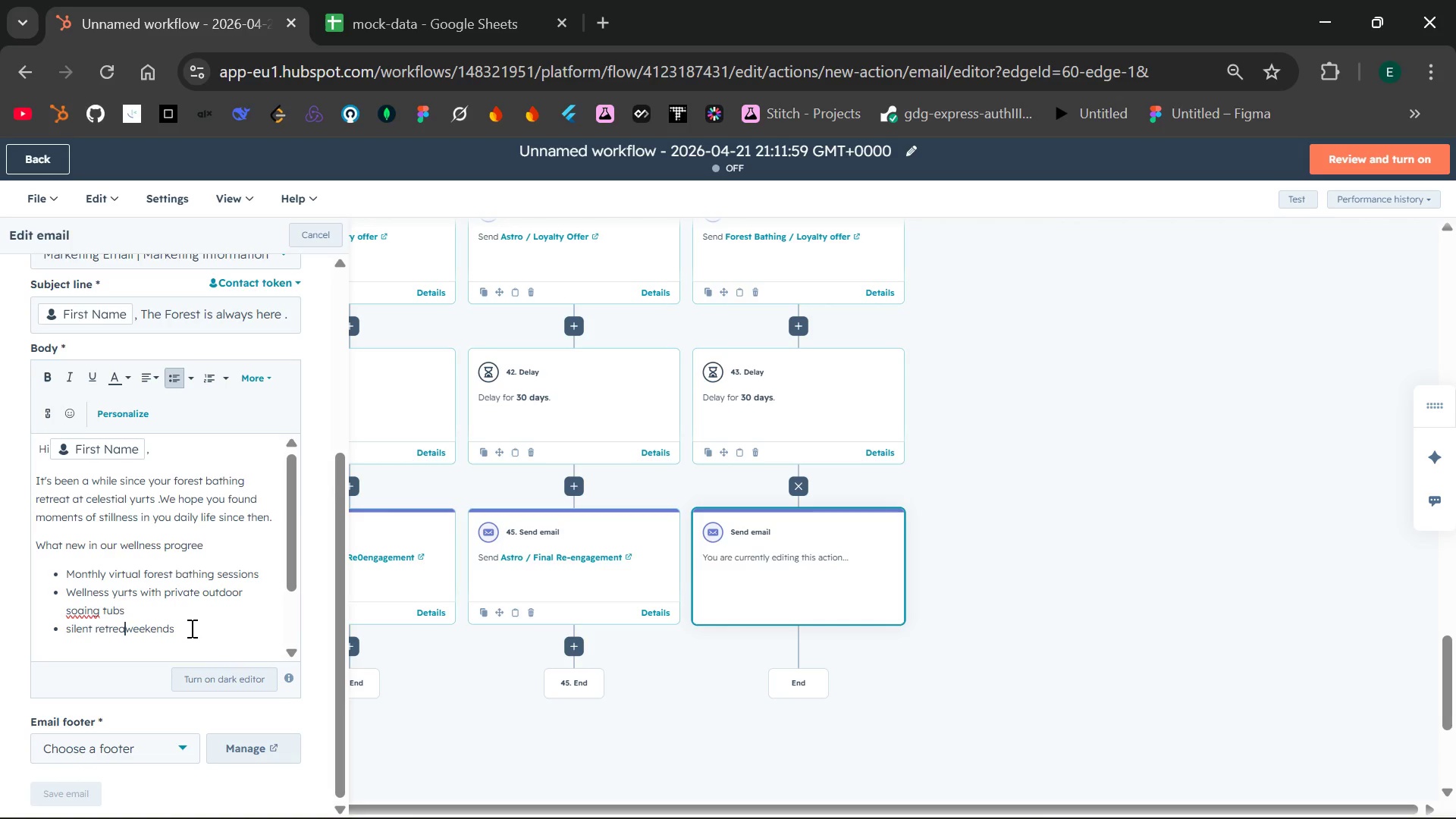 
key(T)
 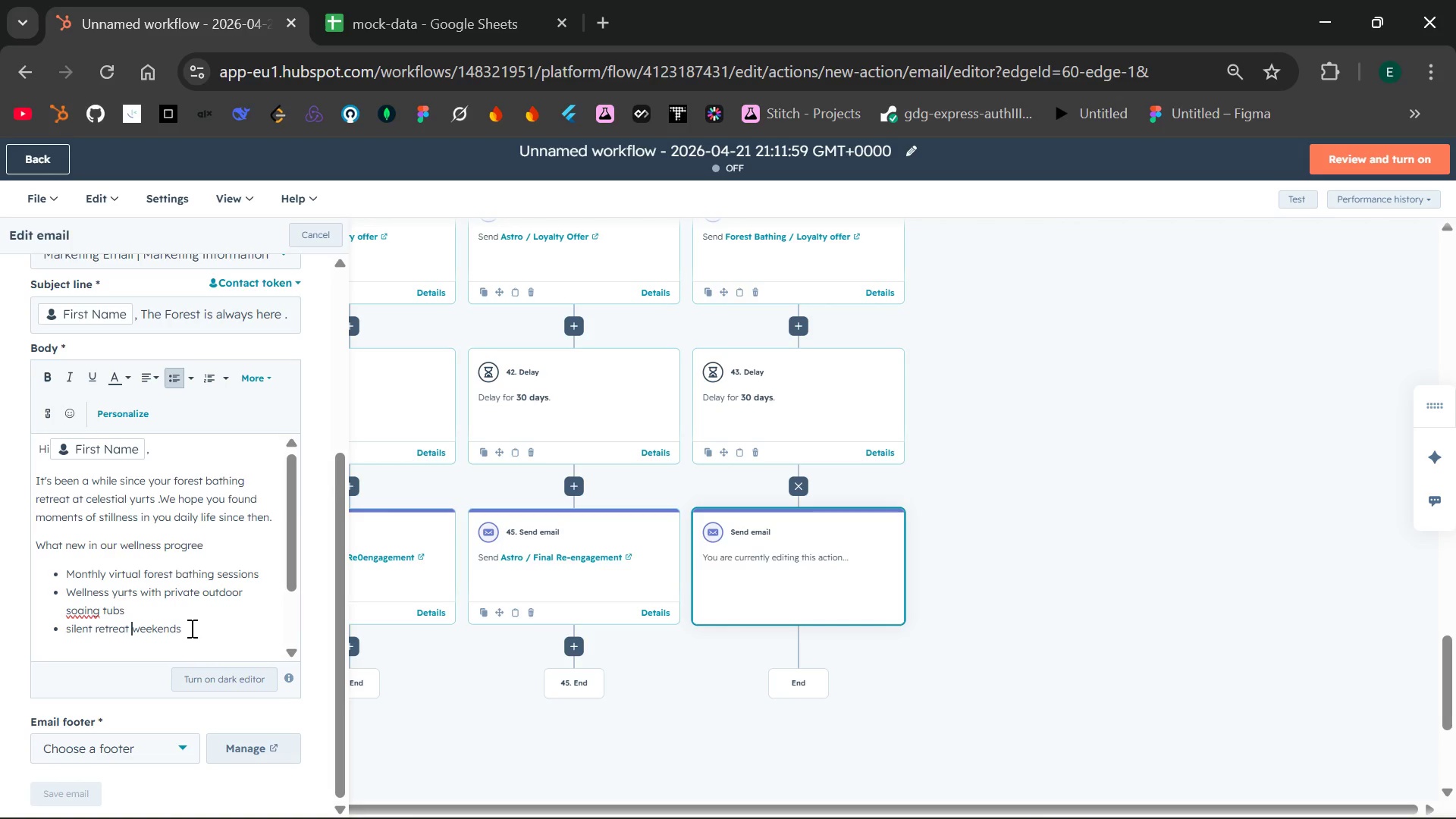 
key(Space)
 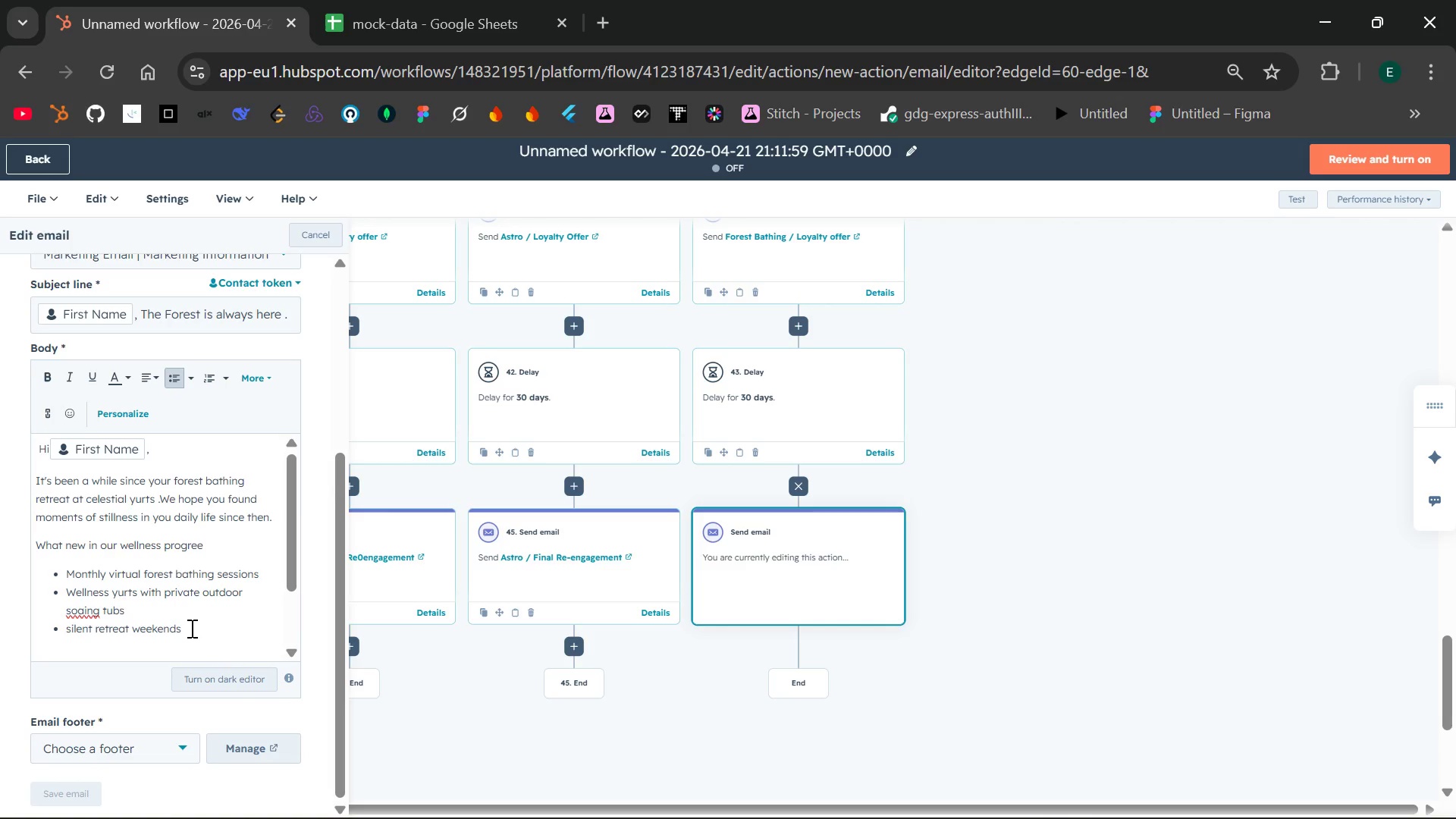 
wait(10.03)
 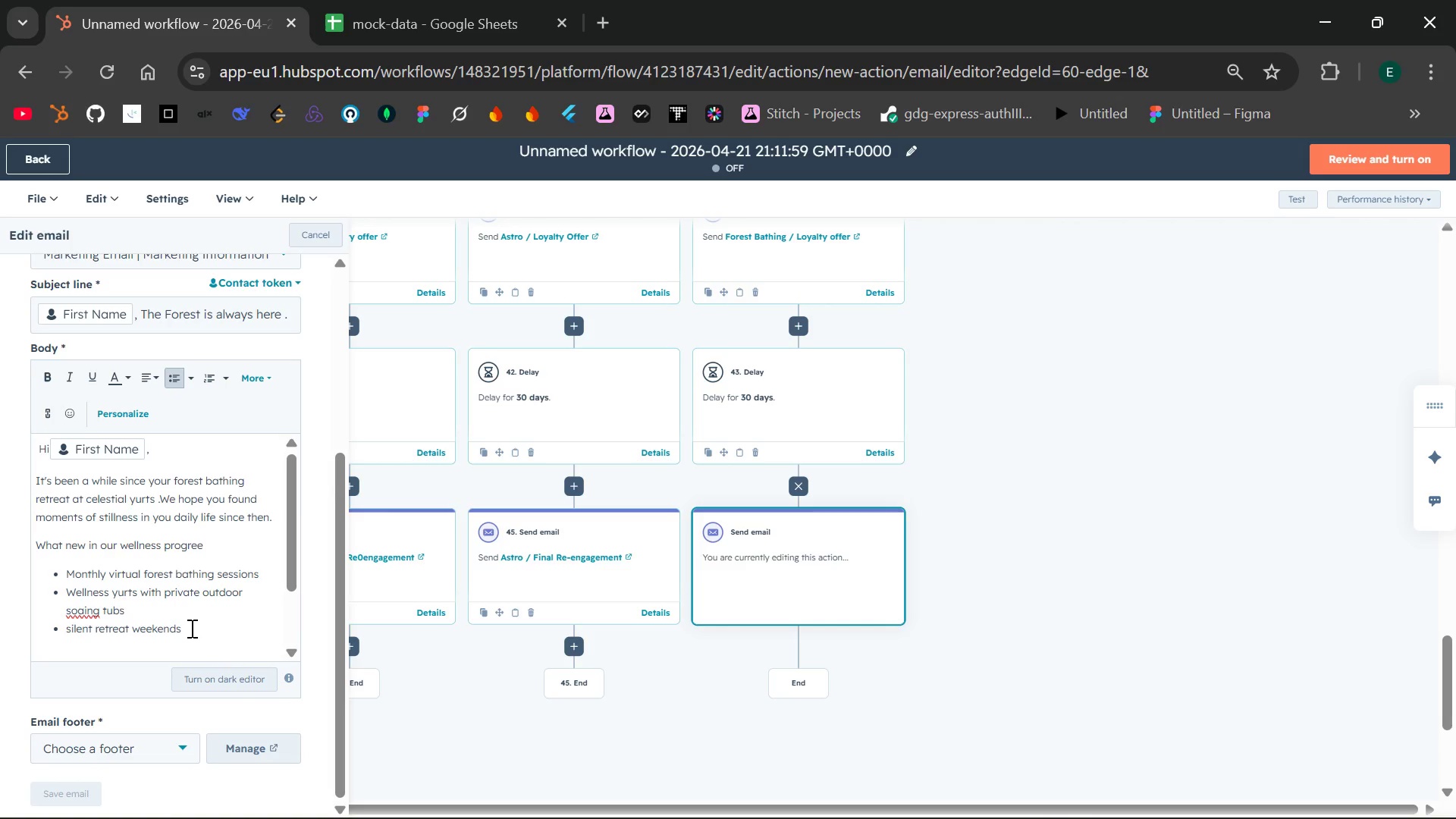 
double_click([86, 612])
 